 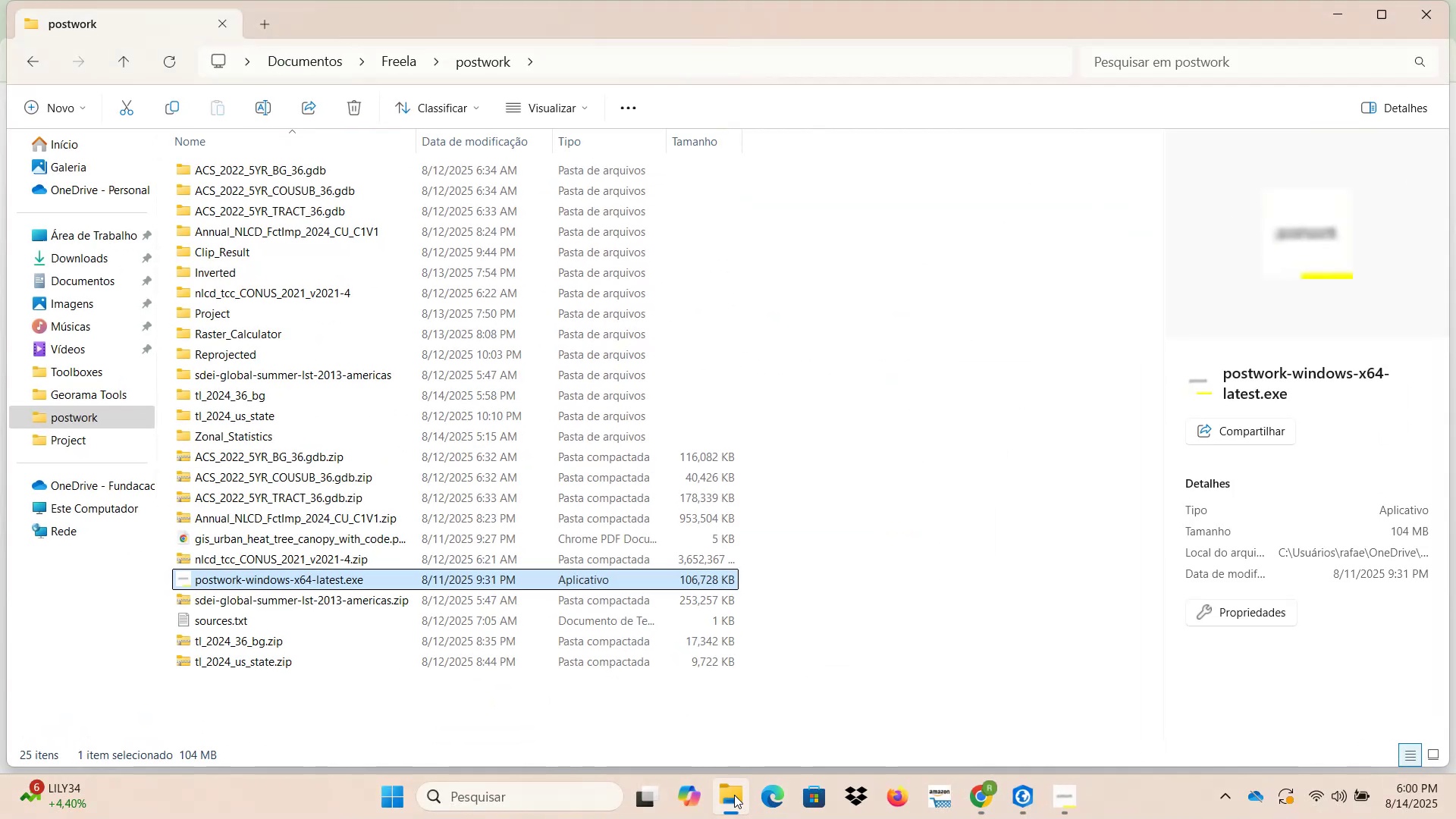 
double_click([281, 532])
 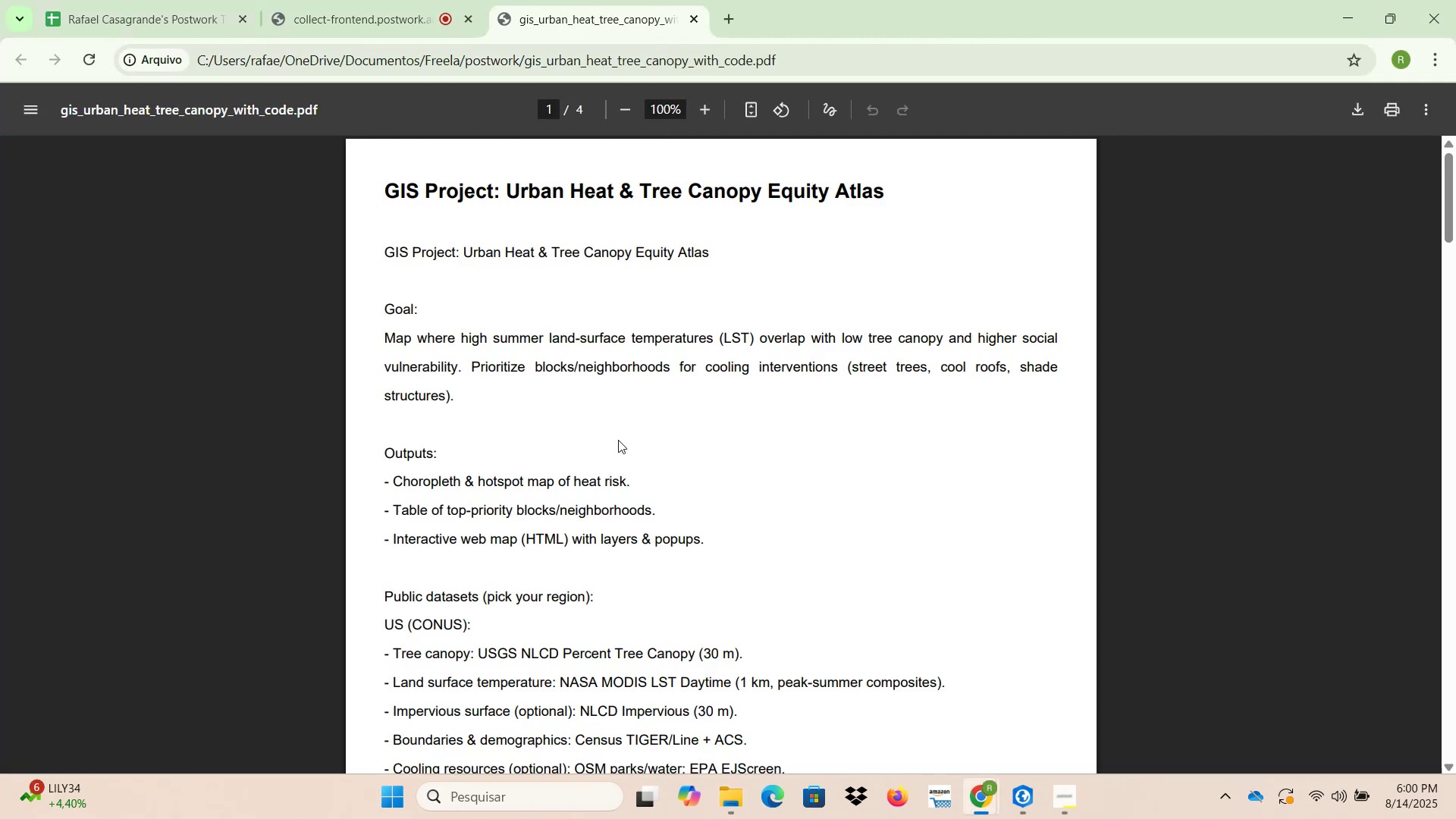 
scroll: coordinate [595, 532], scroll_direction: down, amount: 7.0
 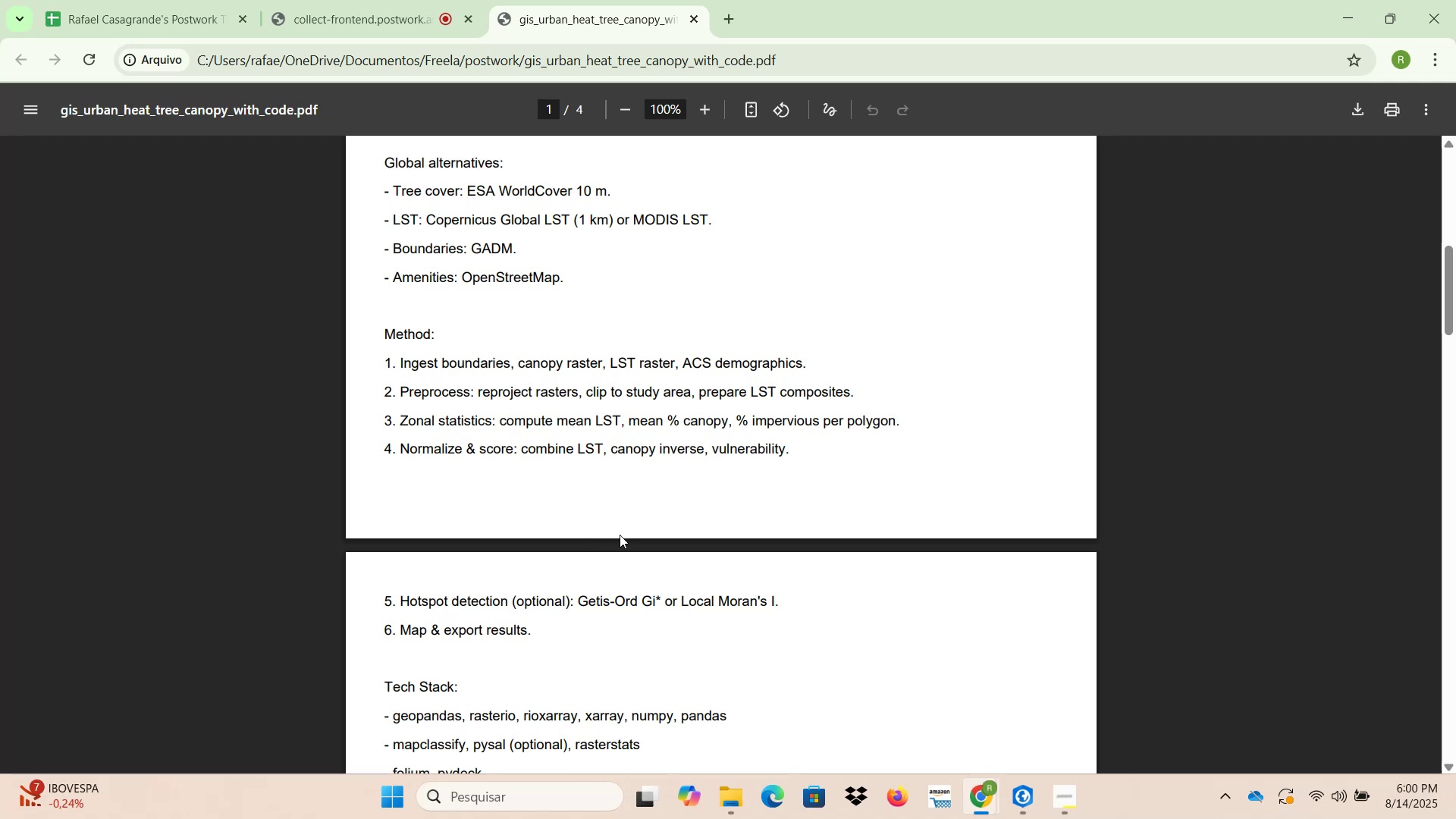 
wait(6.79)
 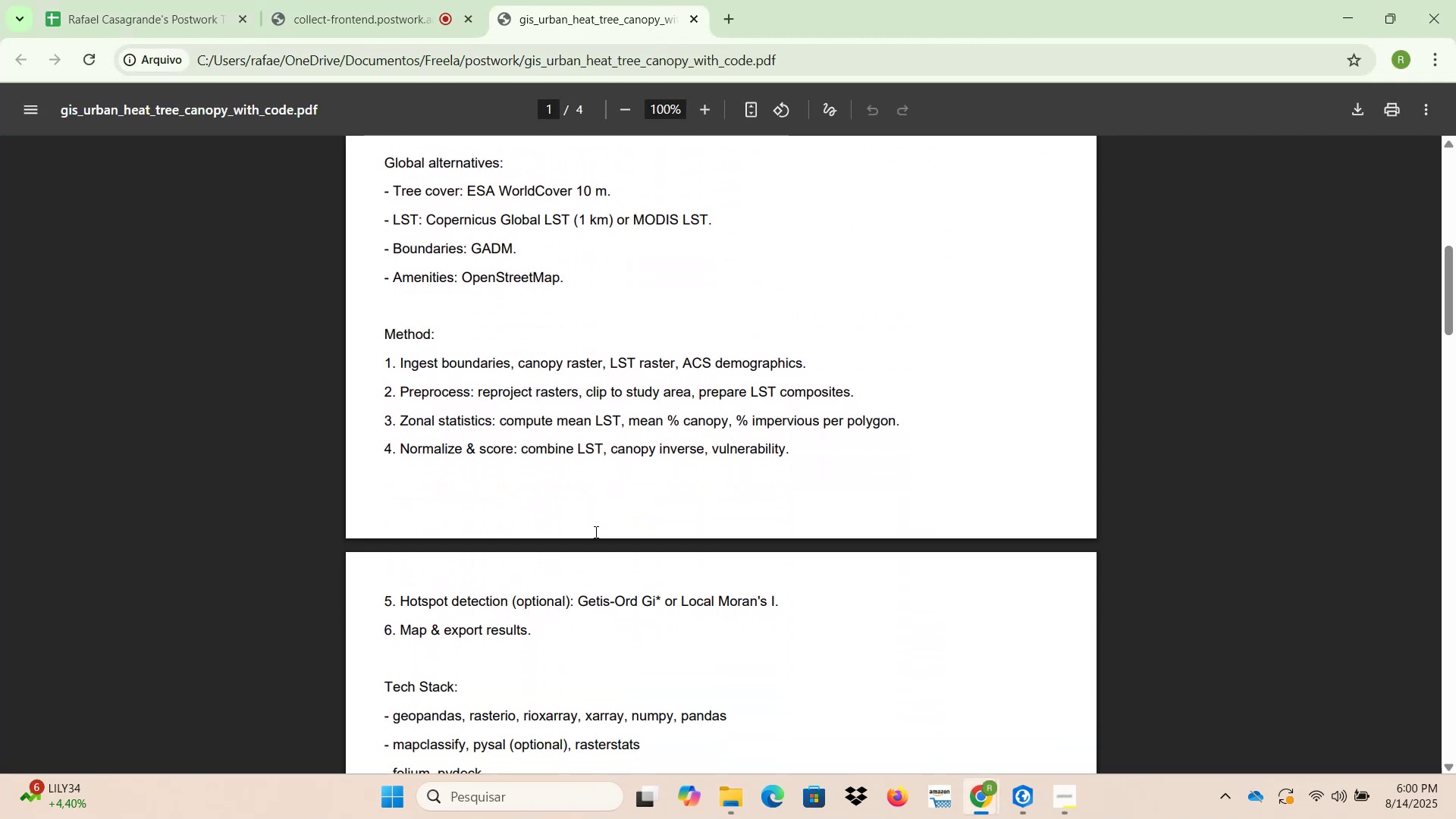 
left_click([1021, 793])
 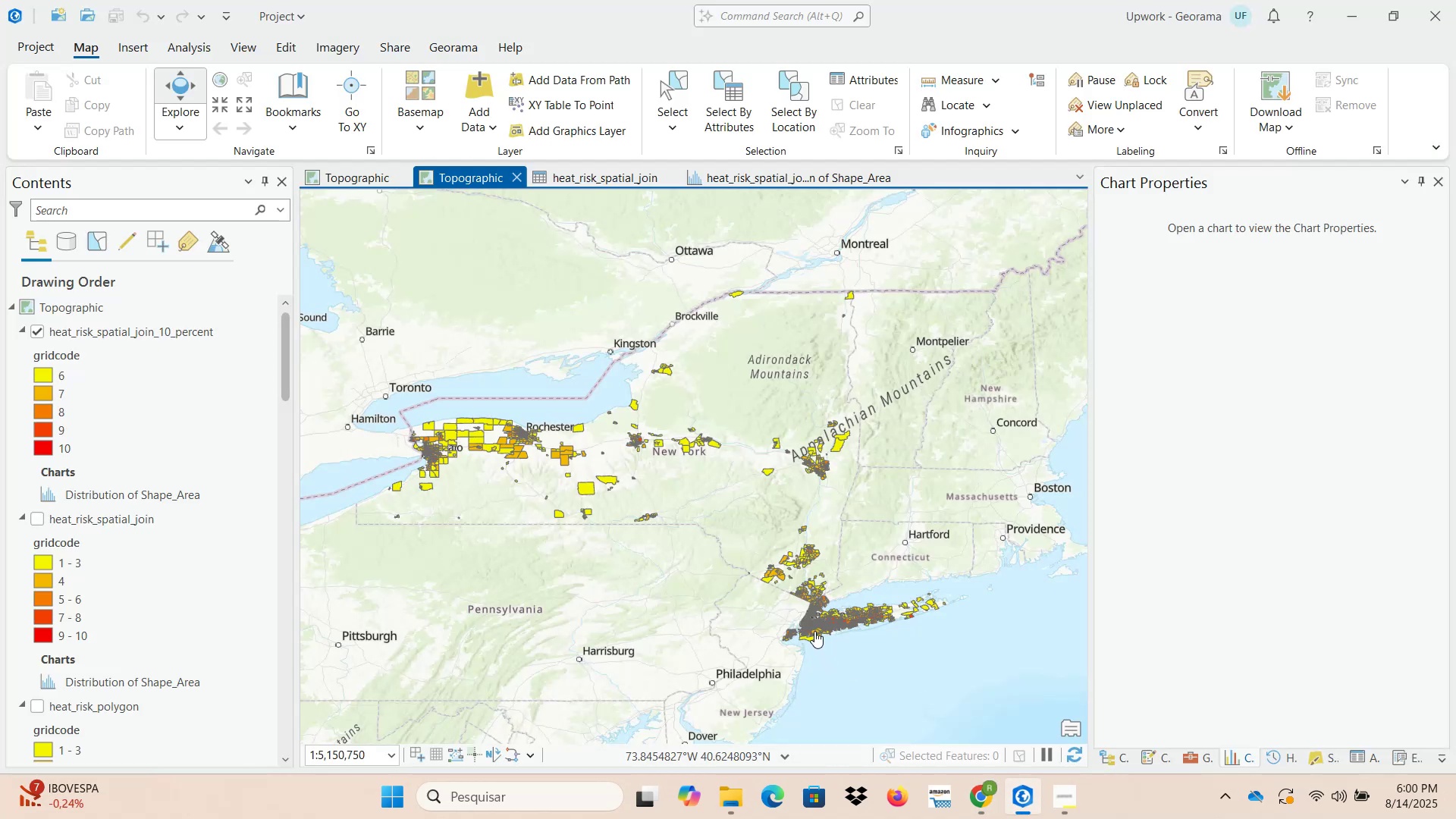 
scroll: coordinate [814, 631], scroll_direction: up, amount: 3.0
 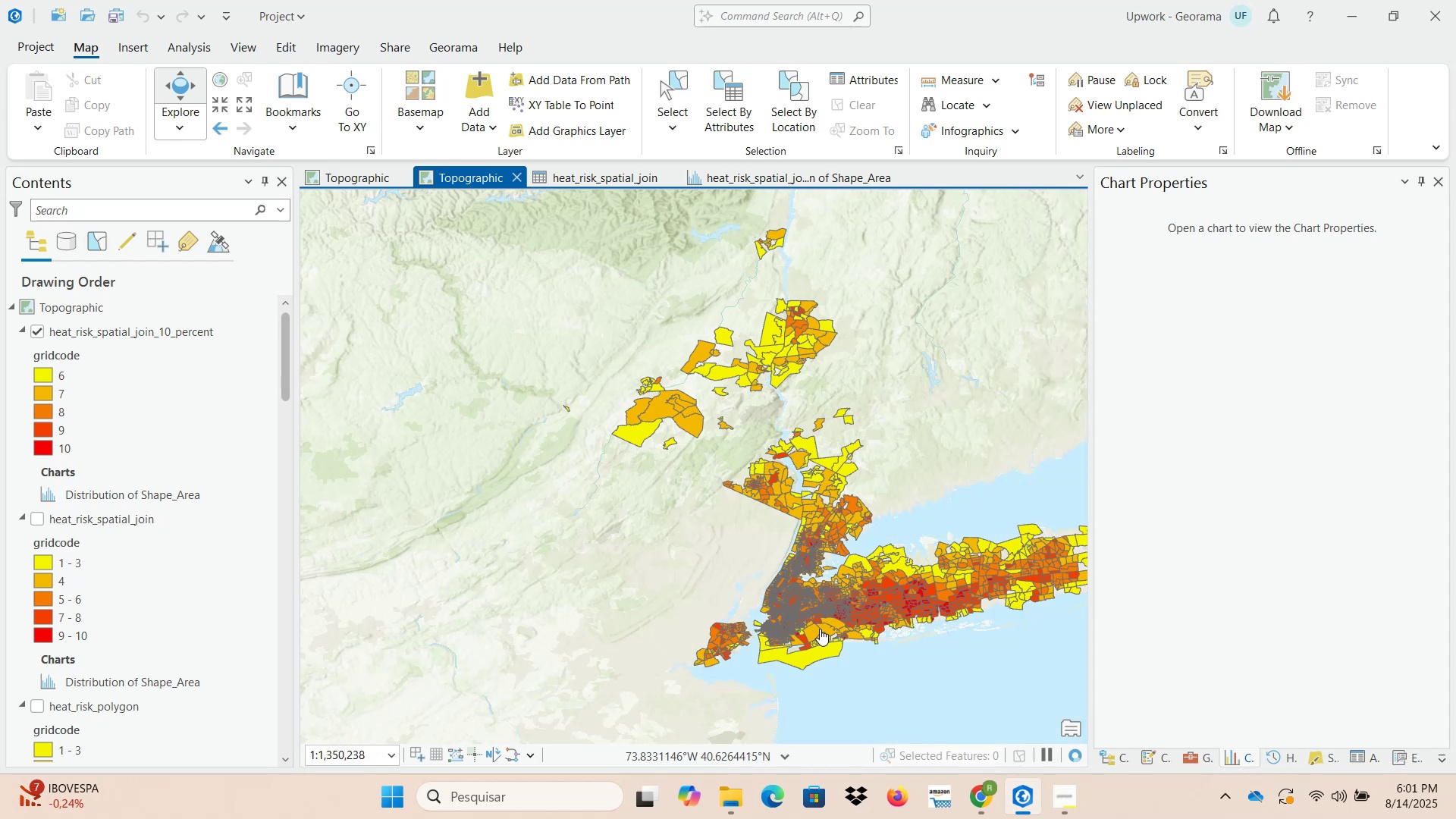 
left_click_drag(start_coordinate=[820, 629], to_coordinate=[557, 543])
 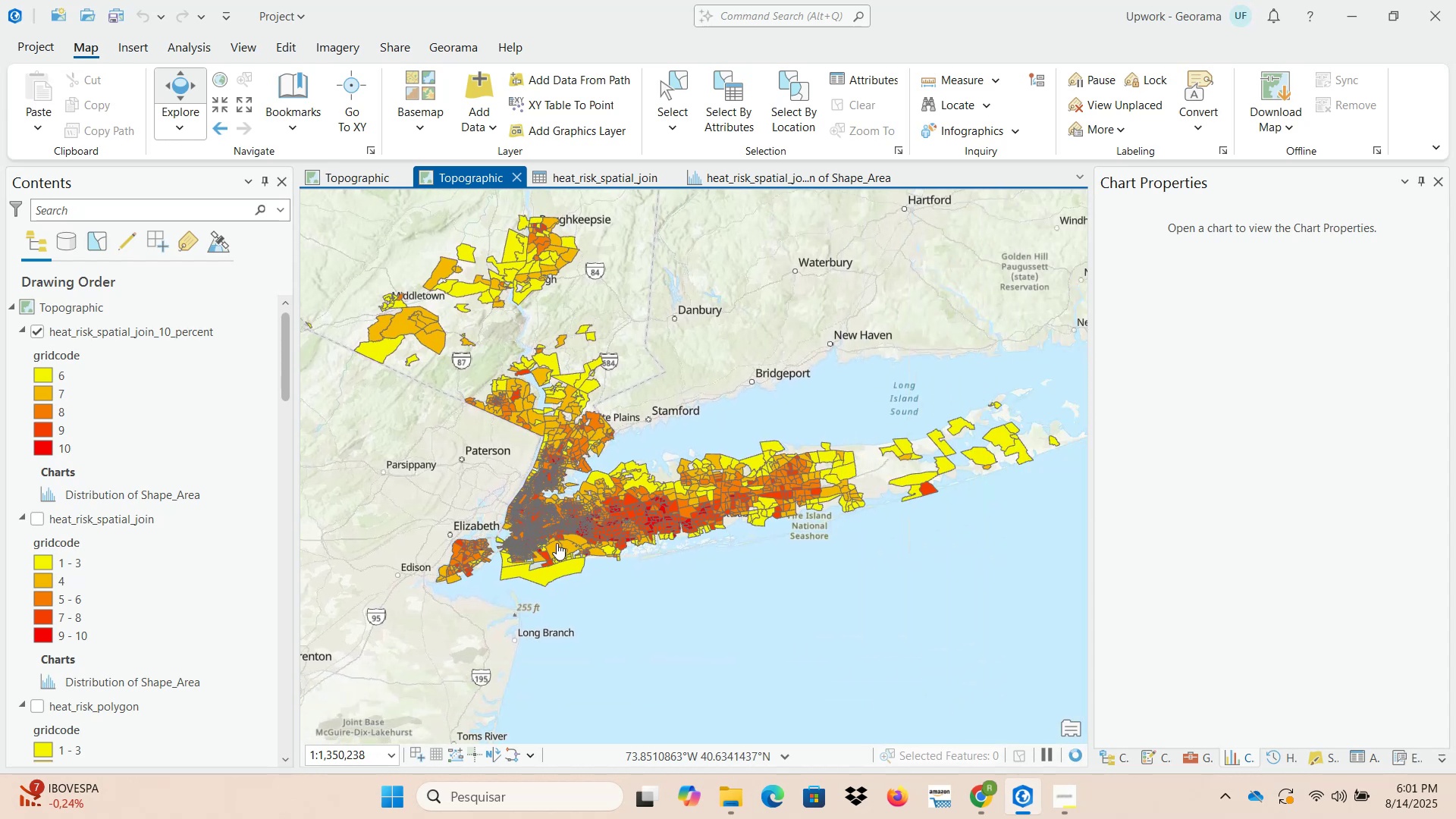 
left_click_drag(start_coordinate=[559, 544], to_coordinate=[915, 664])
 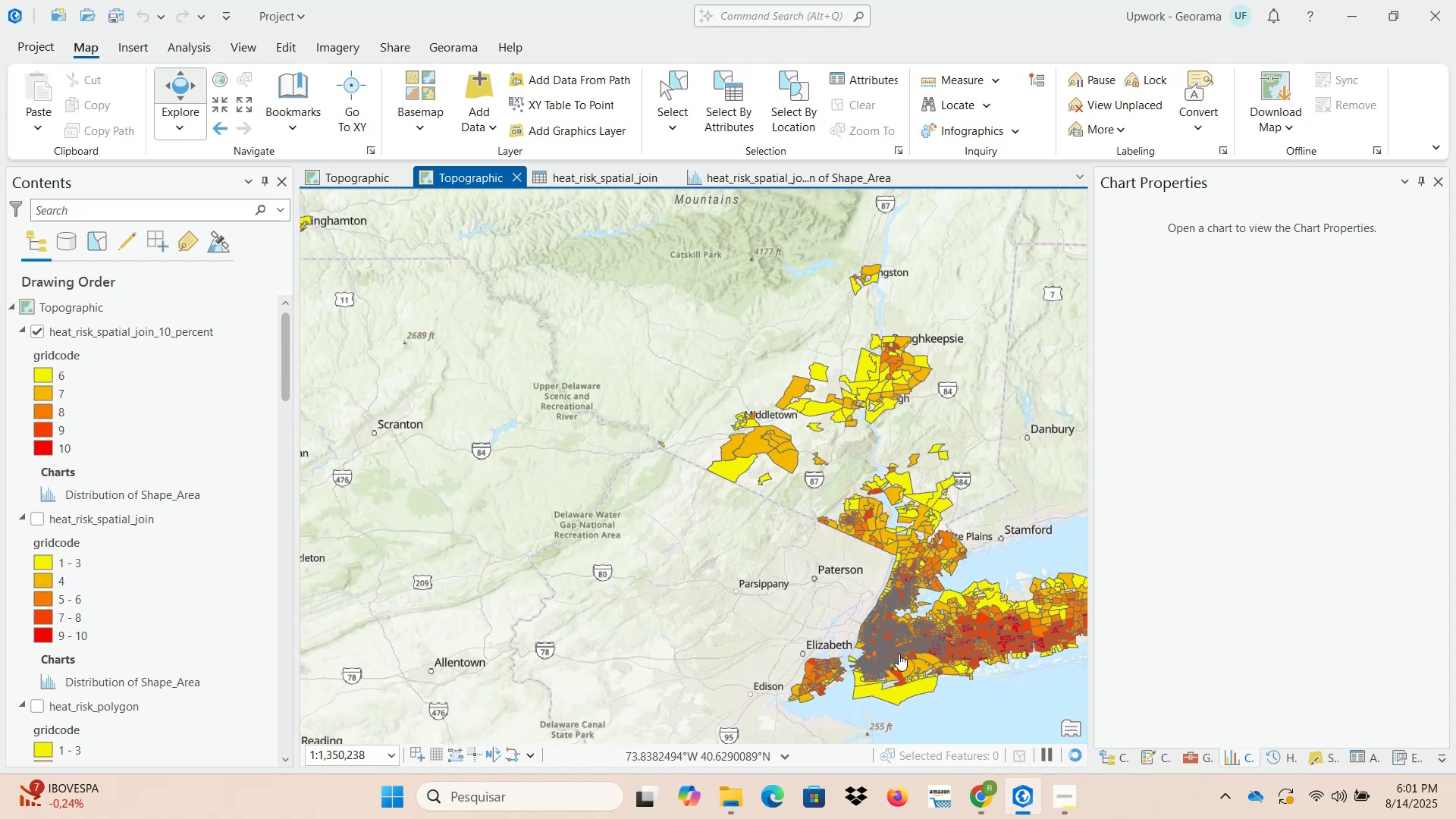 
scroll: coordinate [711, 582], scroll_direction: down, amount: 2.0
 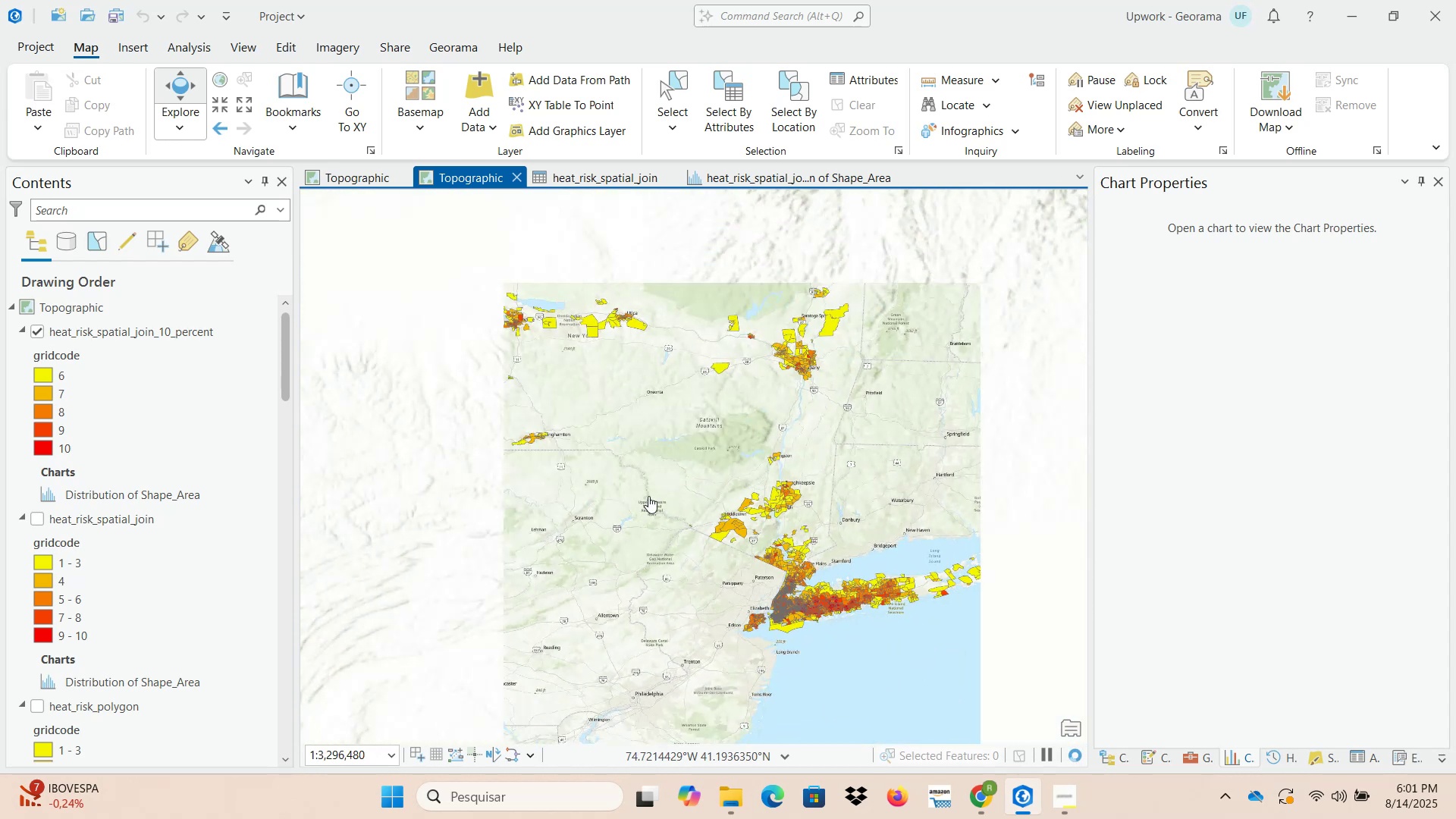 
left_click_drag(start_coordinate=[629, 475], to_coordinate=[872, 591])
 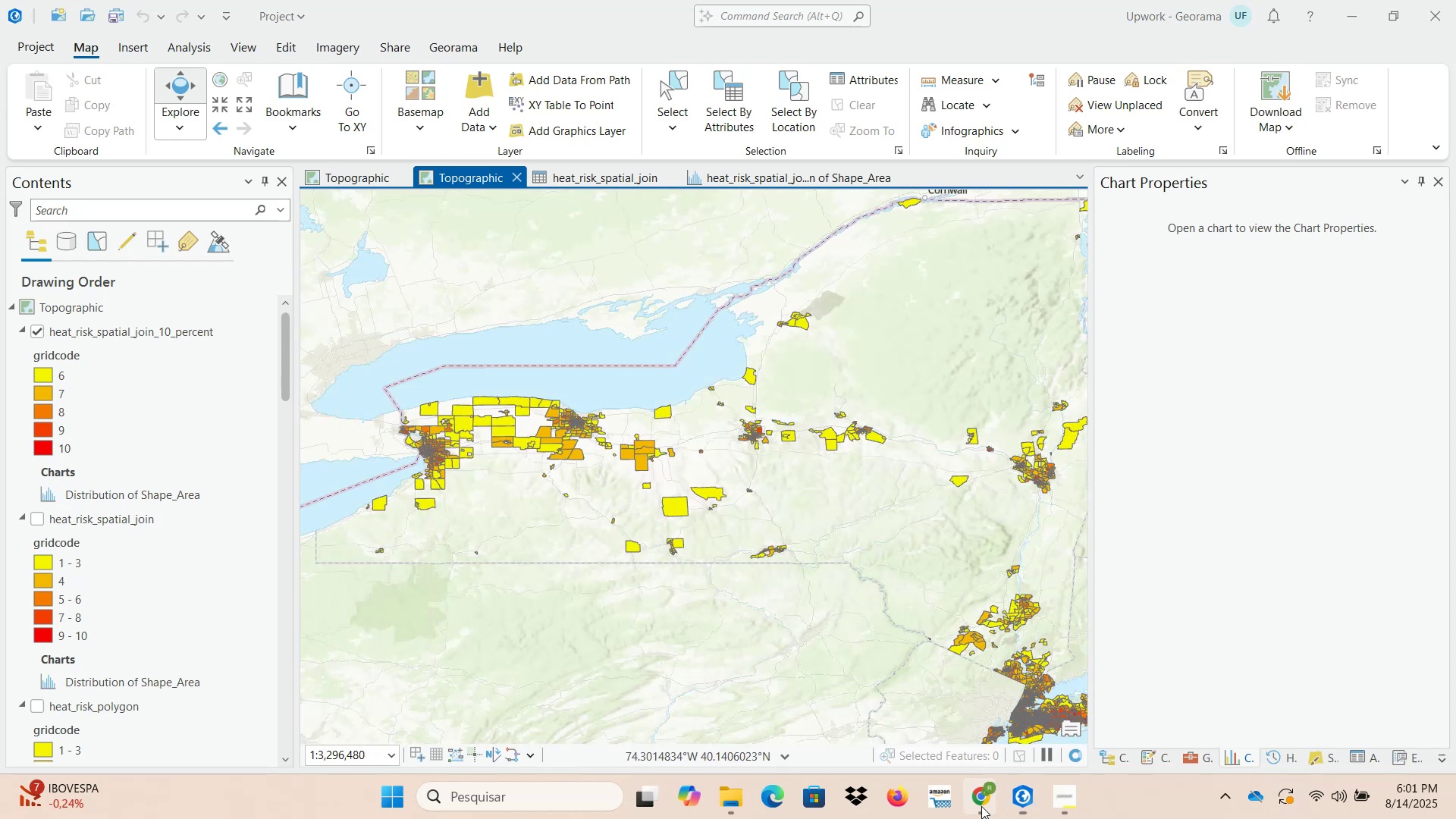 
left_click([883, 693])
 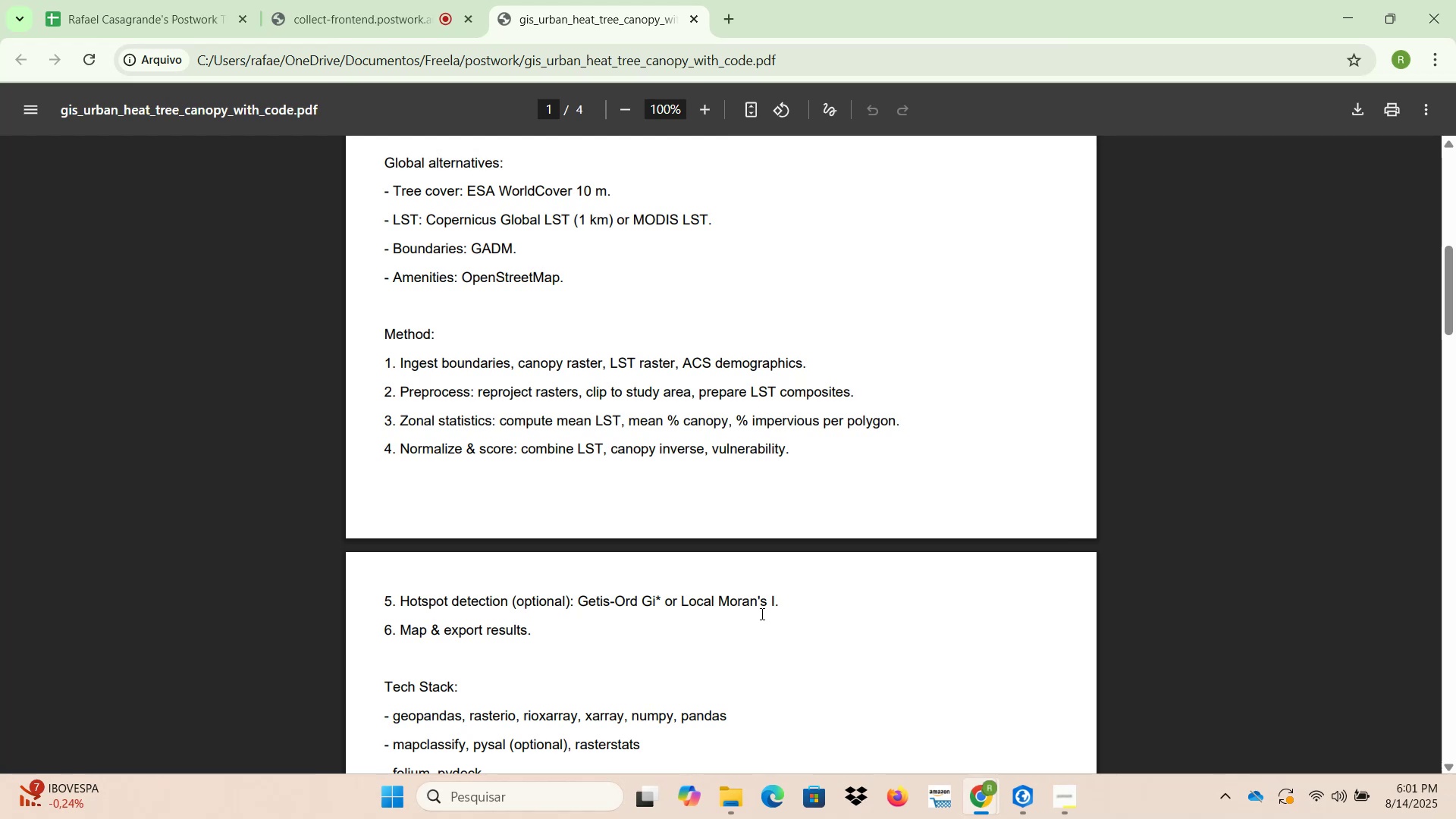 
wait(17.07)
 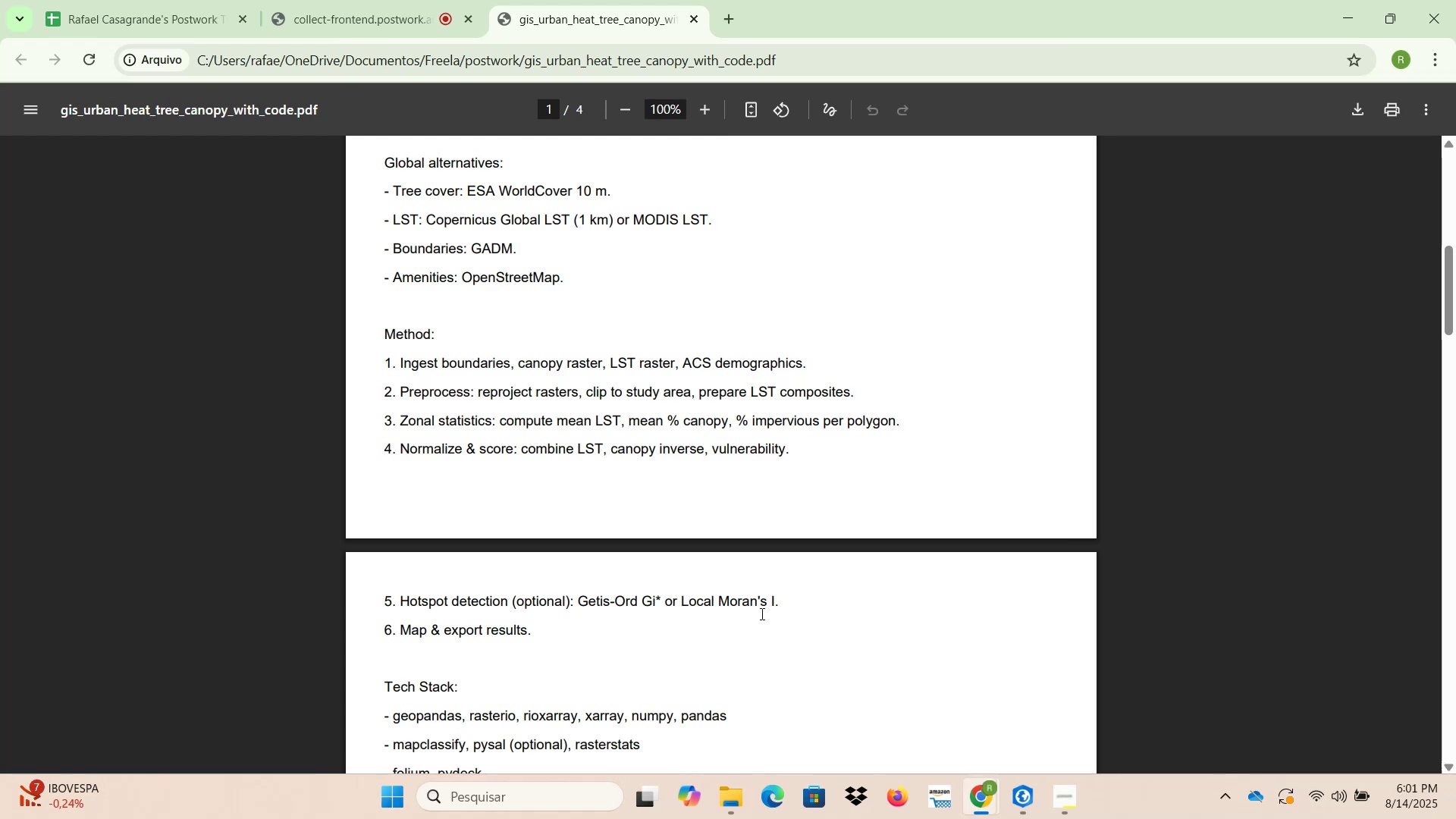 
left_click([733, 14])
 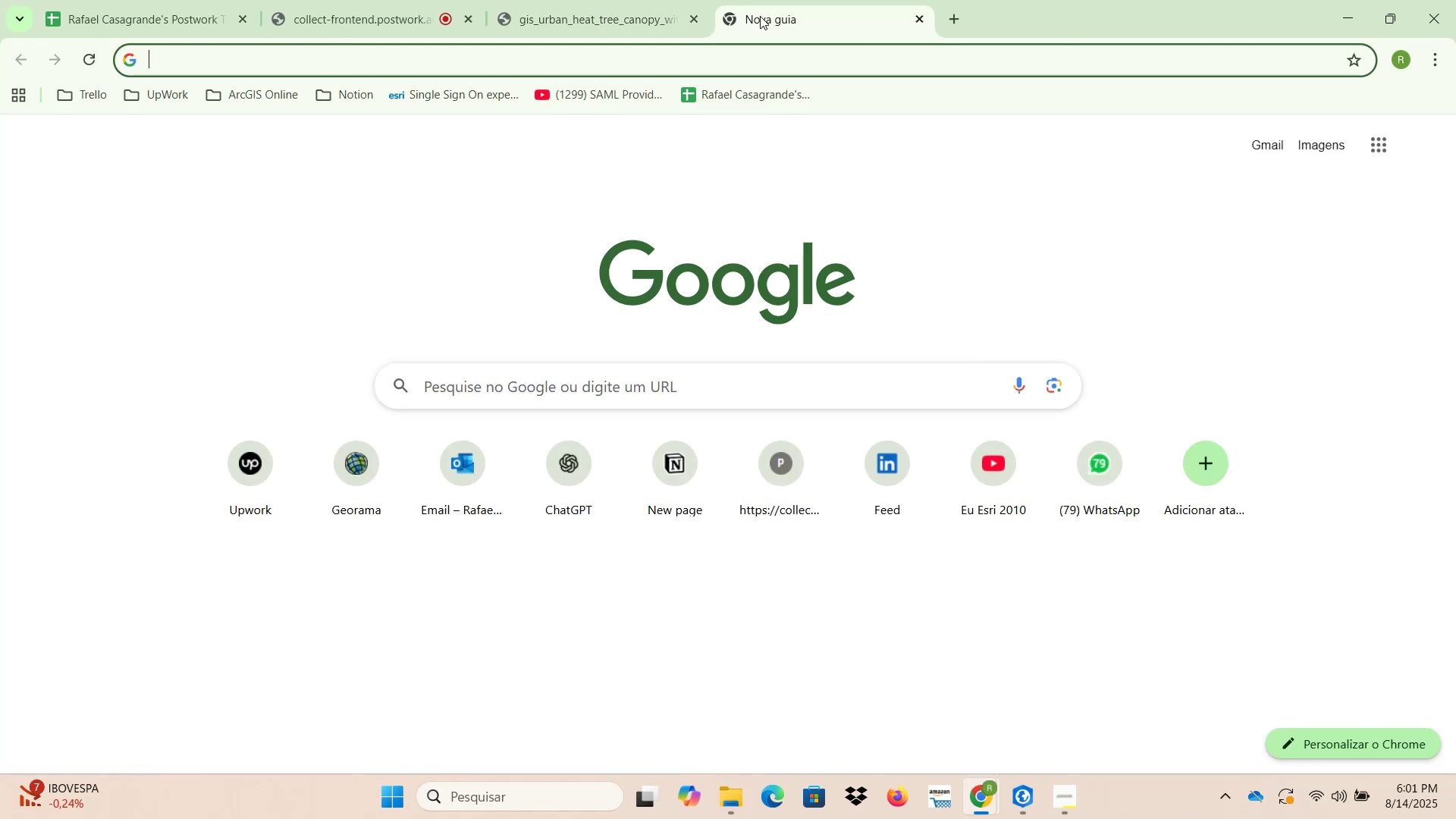 
type(arcgis pro monr)
key(Backspace)
key(Backspace)
type(ran)
 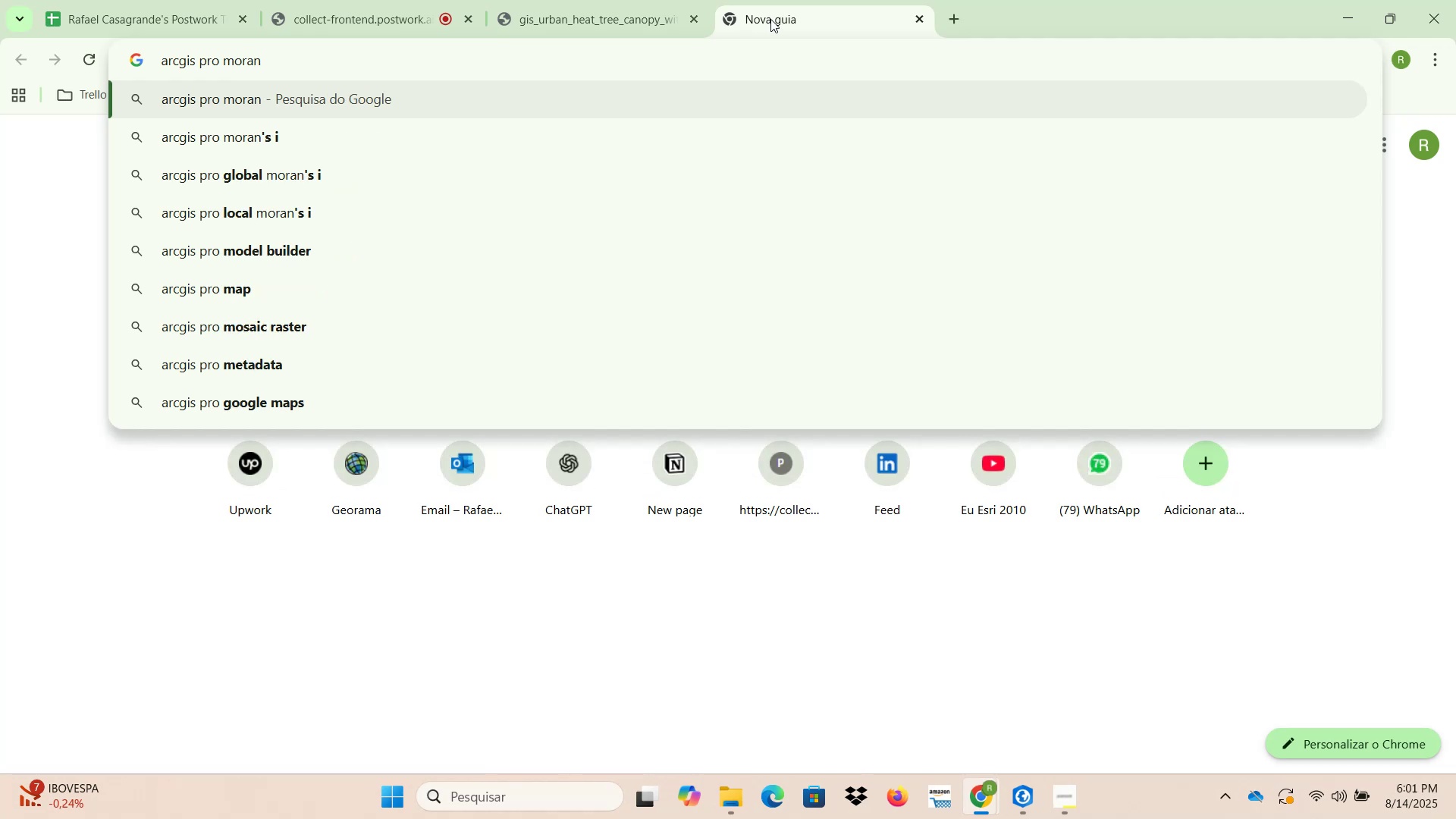 
key(ArrowDown)
 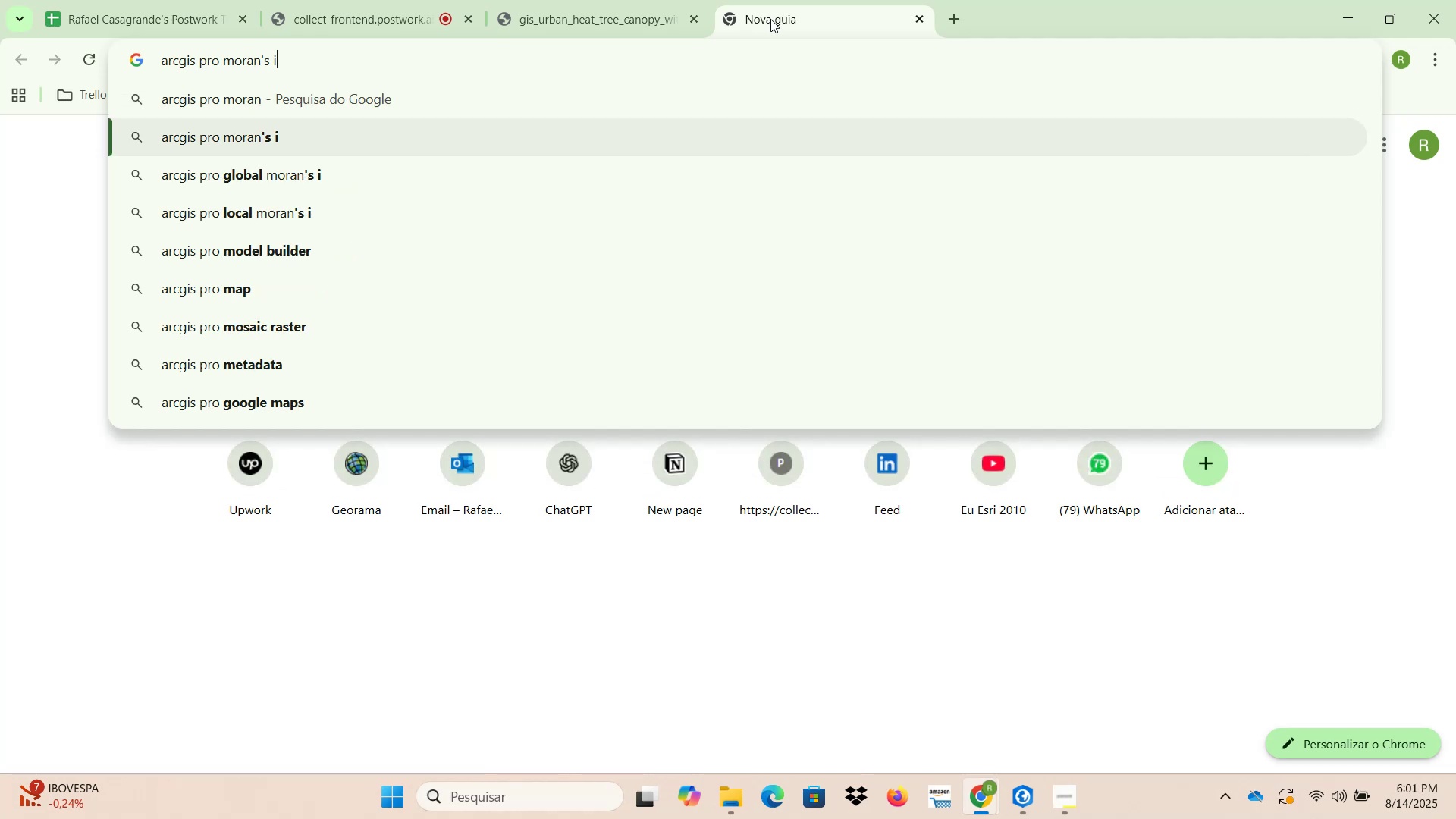 
key(Enter)
 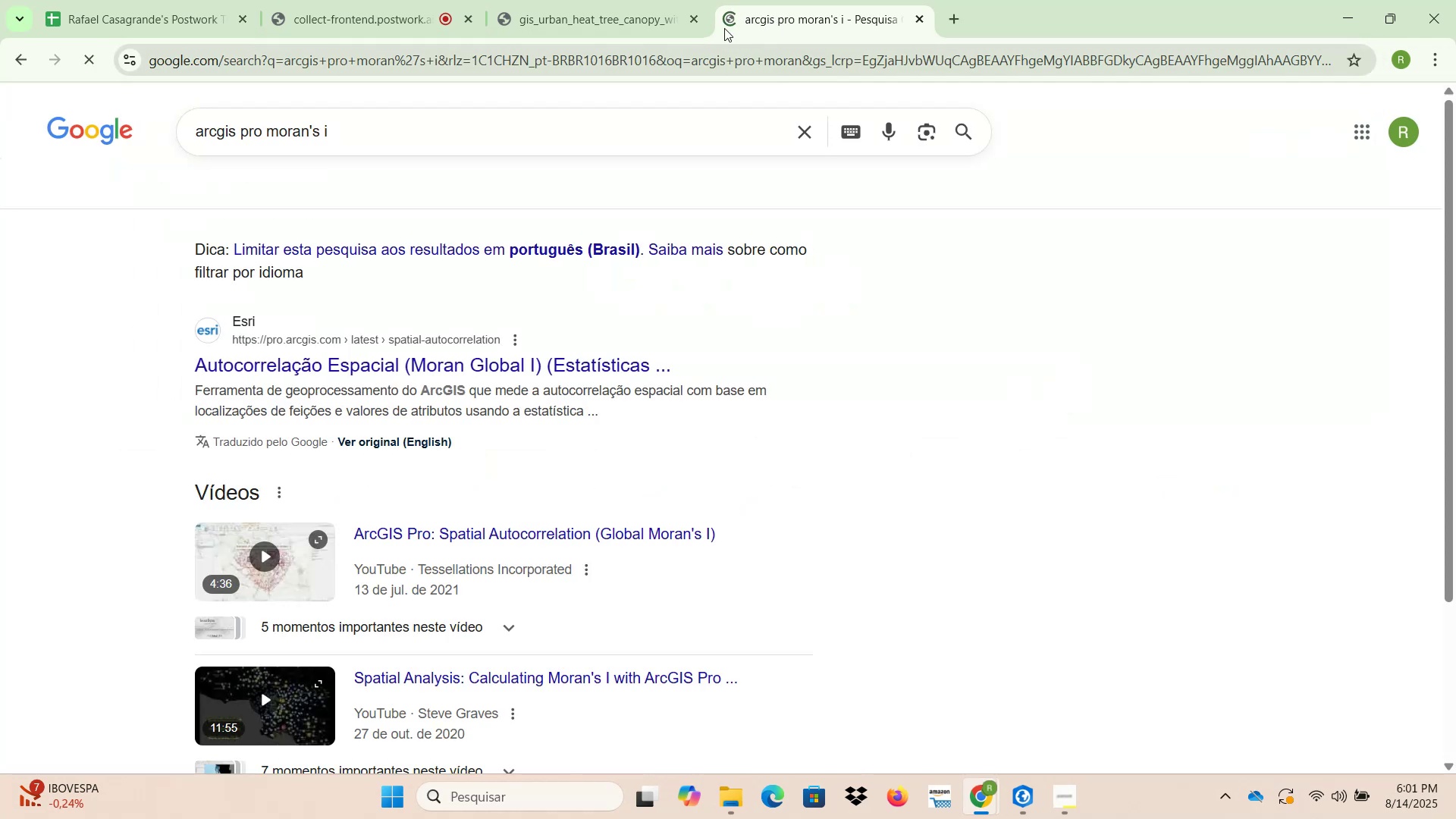 
left_click([638, 0])
 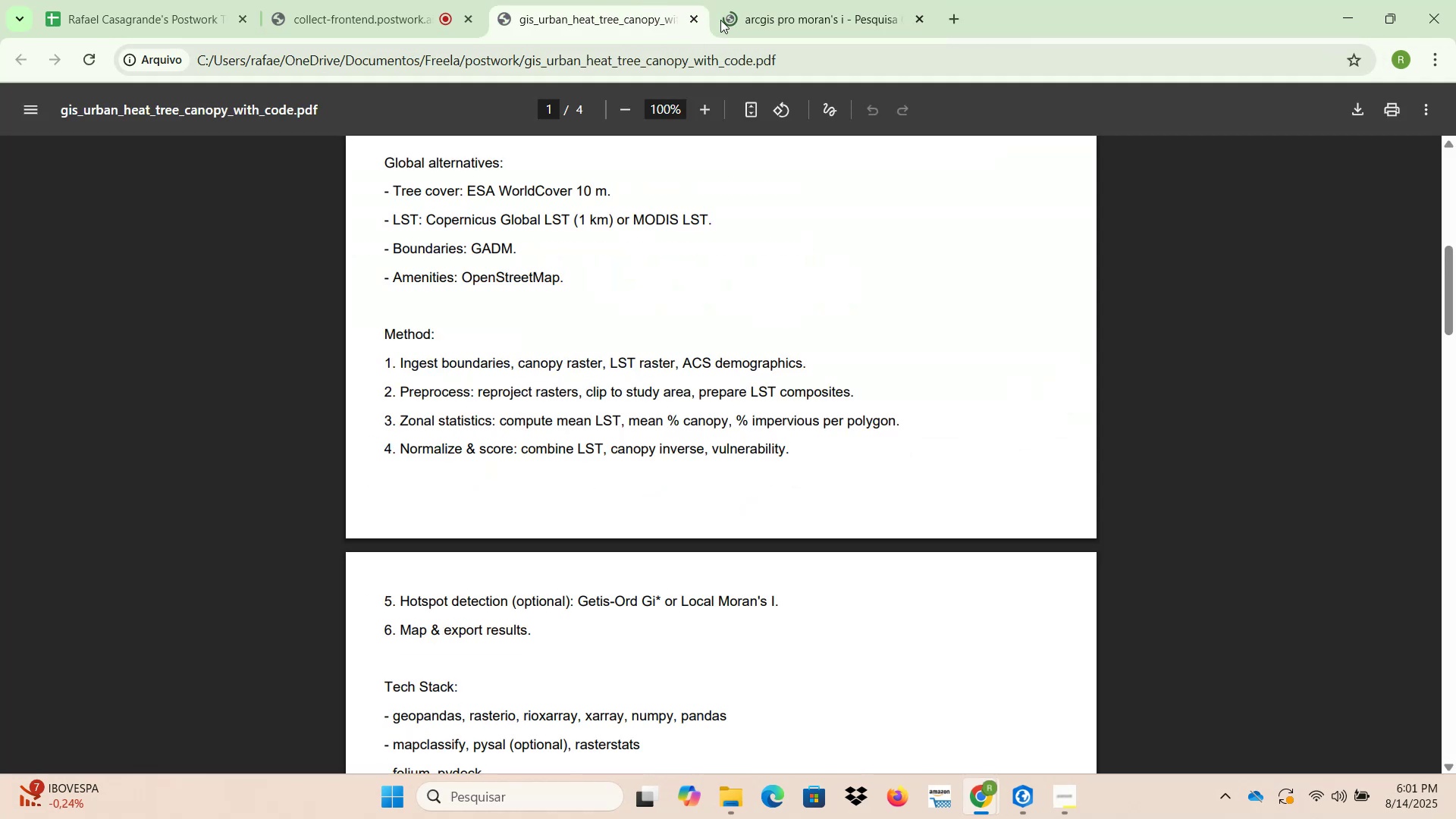 
left_click([803, 8])
 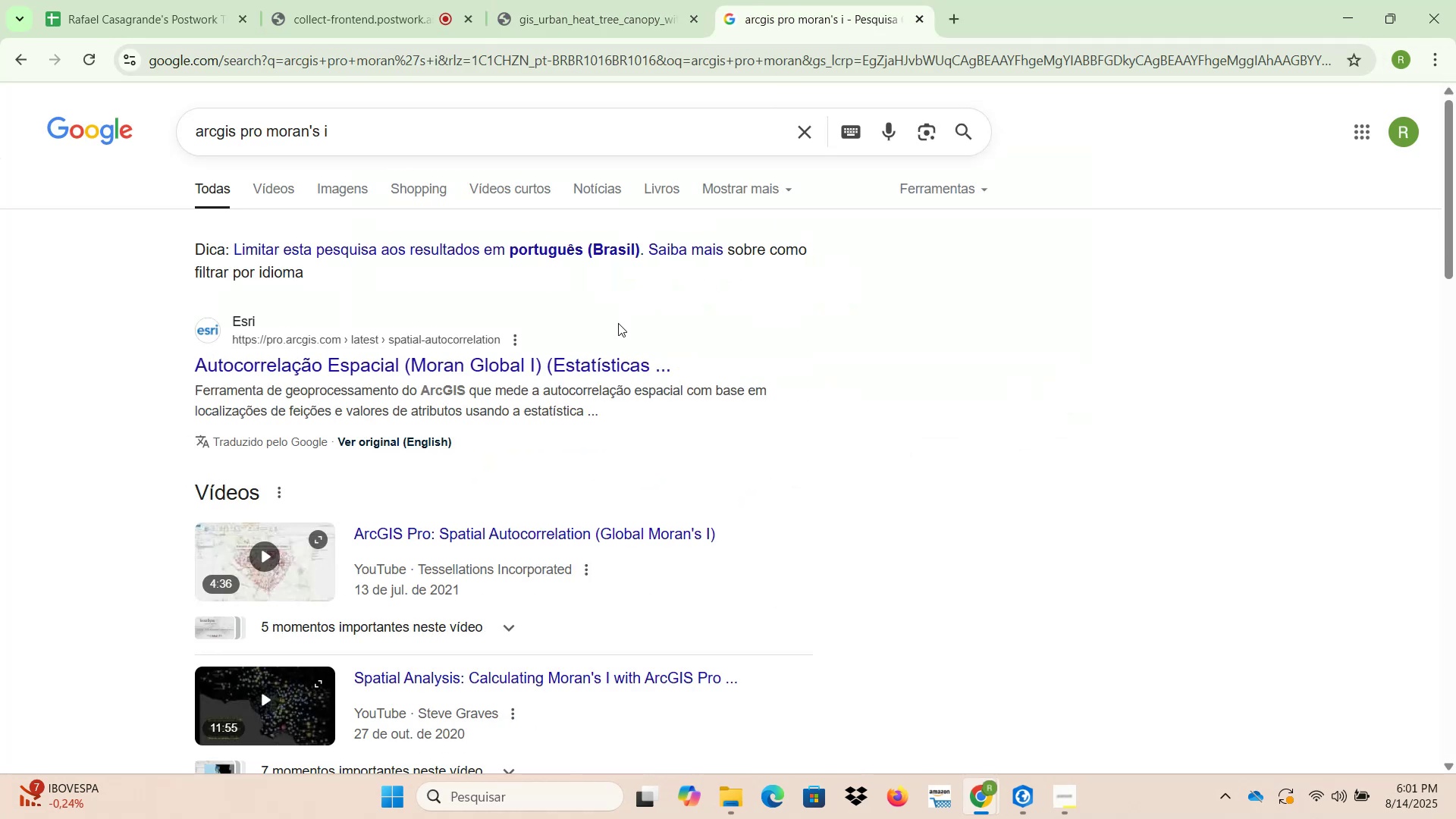 
right_click([583, 368])
 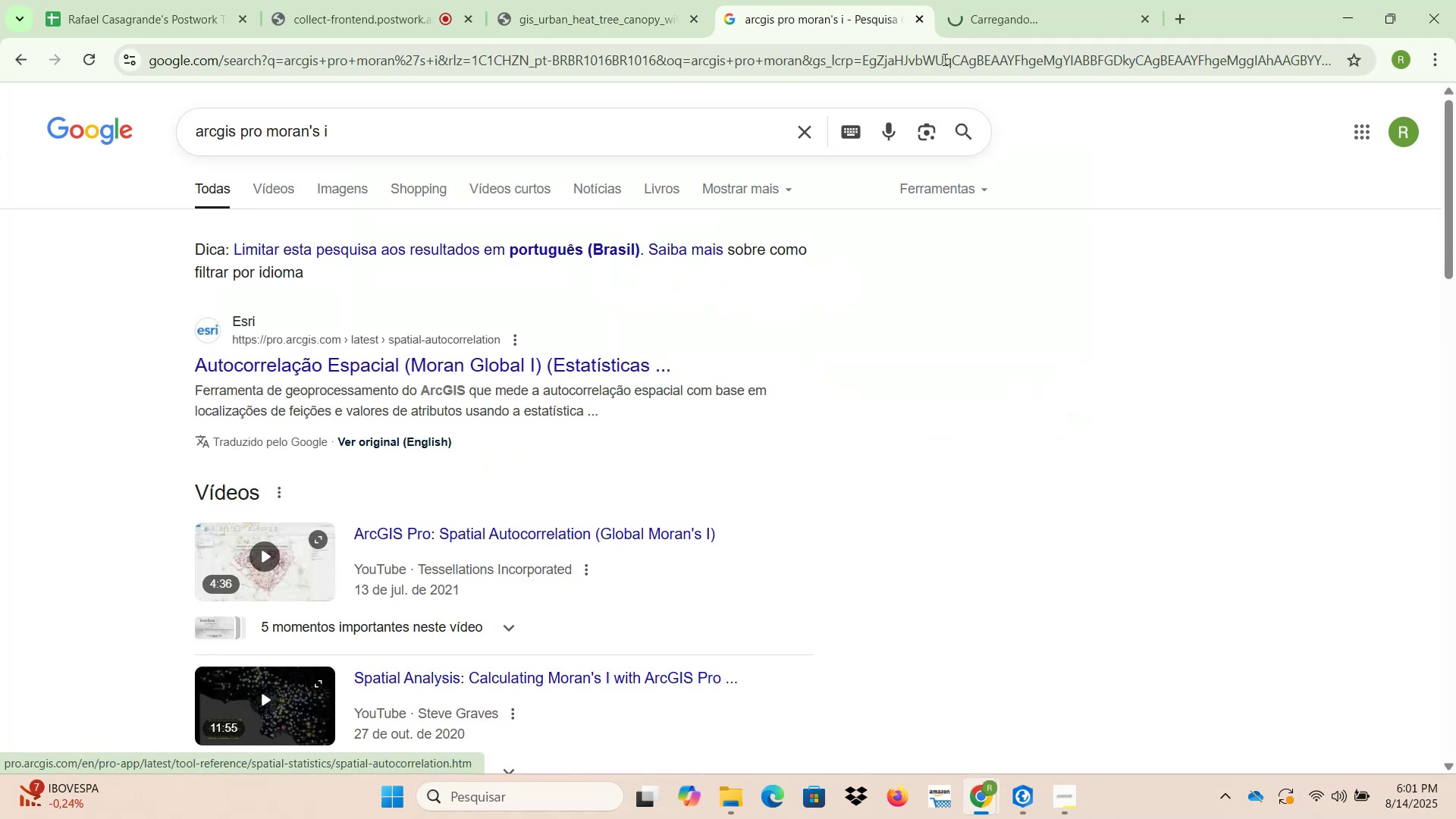 
left_click([1038, 0])
 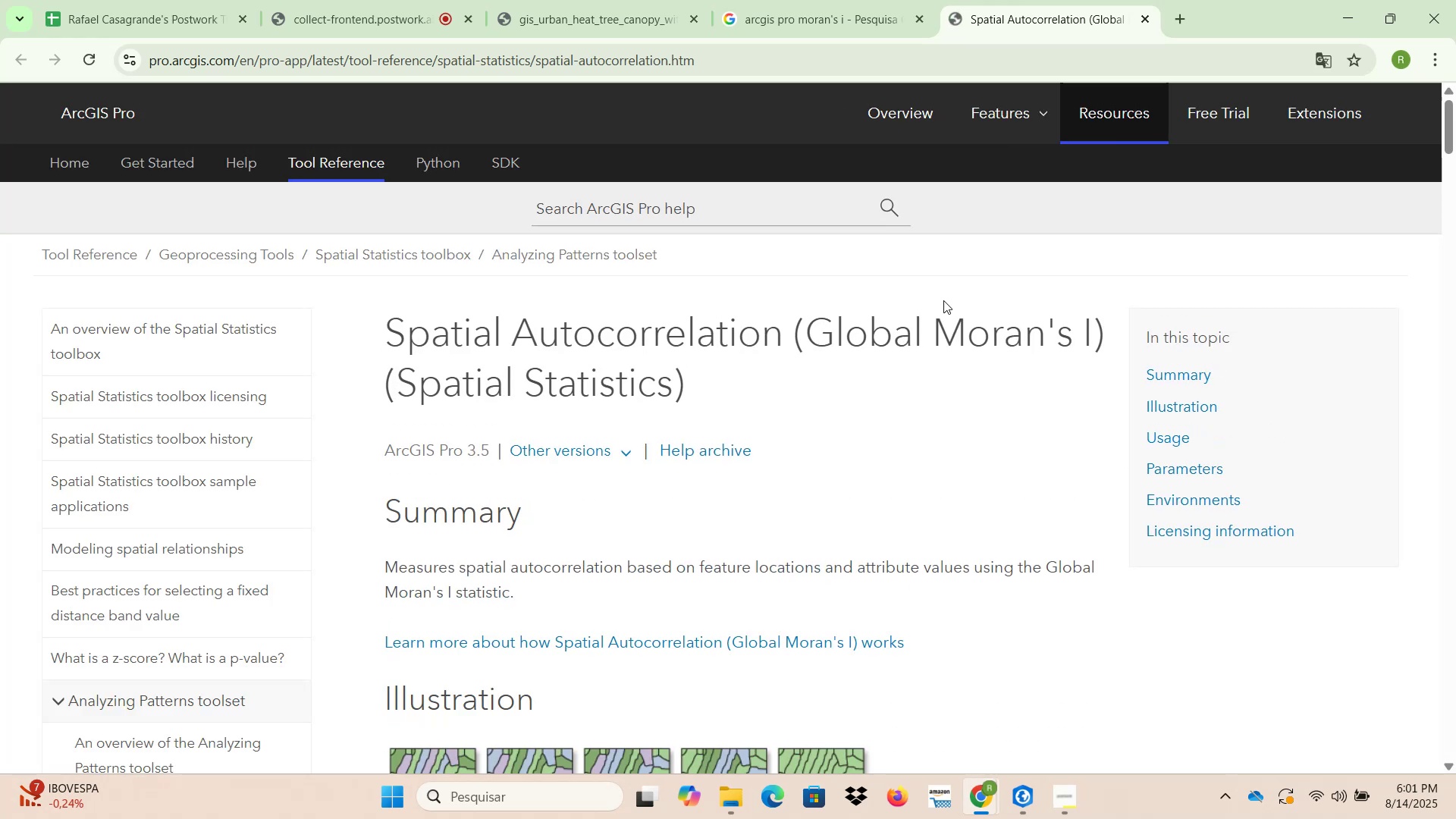 
wait(6.23)
 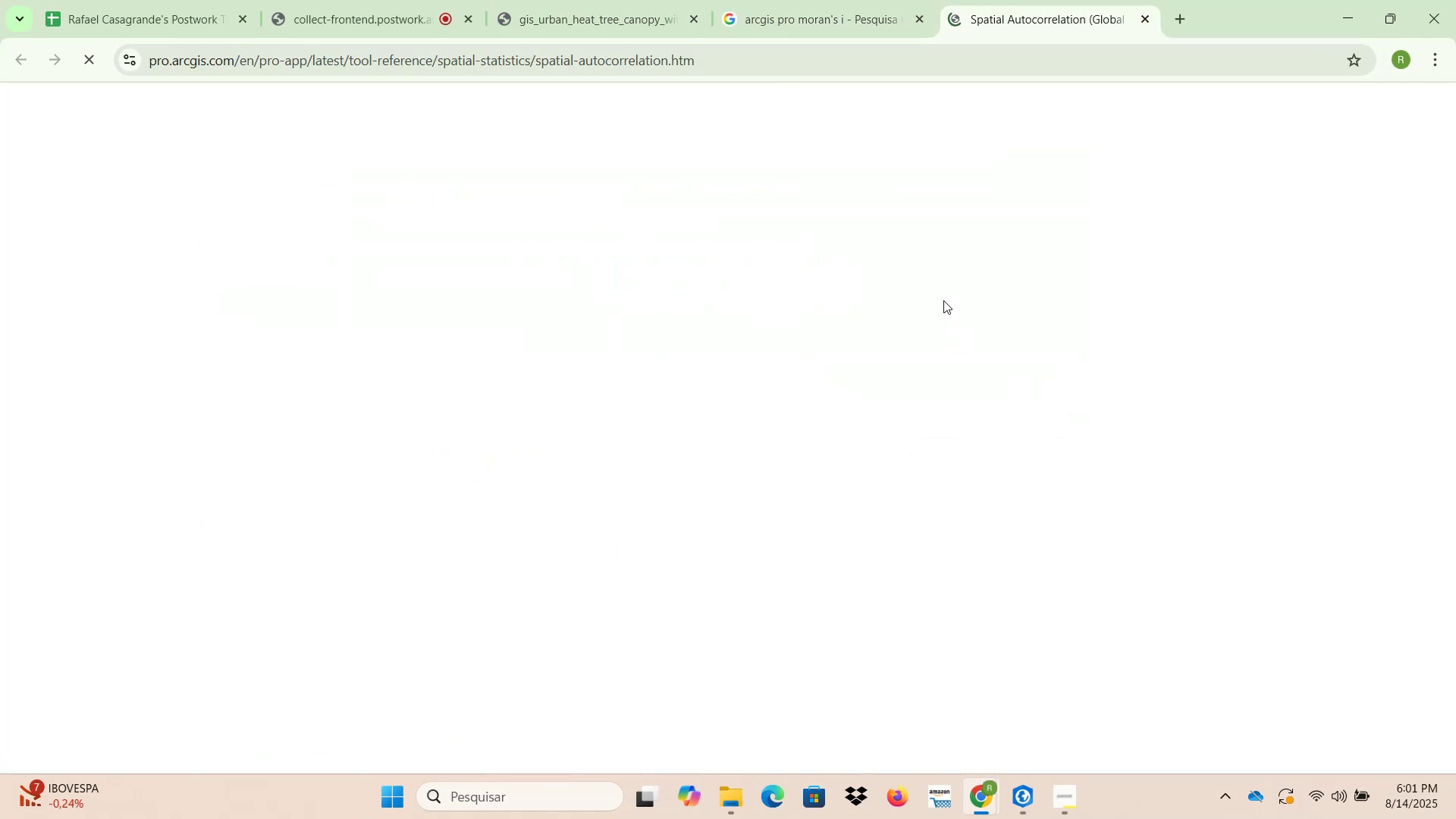 
scroll: coordinate [919, 415], scroll_direction: down, amount: 14.0
 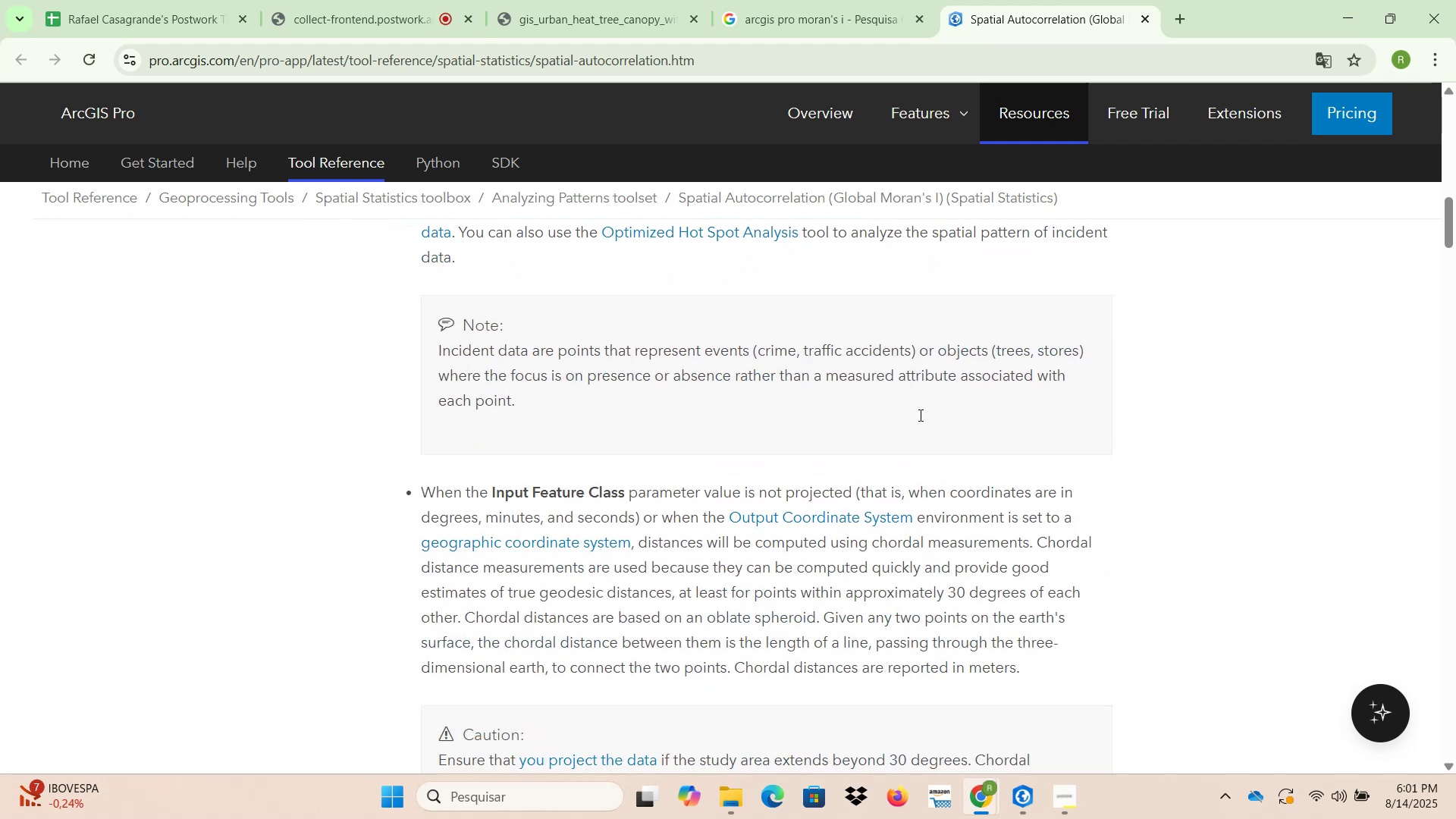 
scroll: coordinate [923, 415], scroll_direction: down, amount: 52.0
 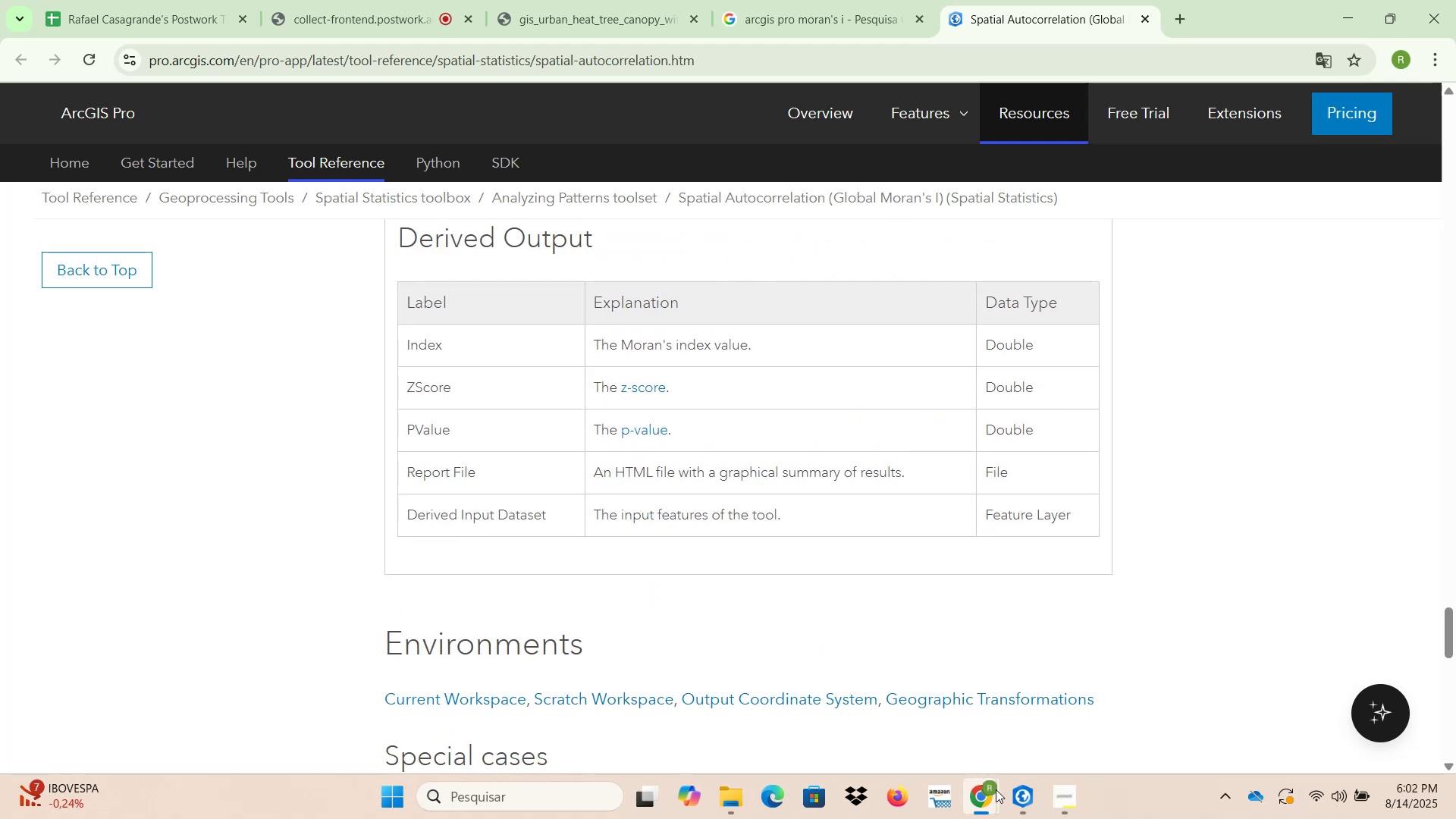 
left_click([1018, 810])
 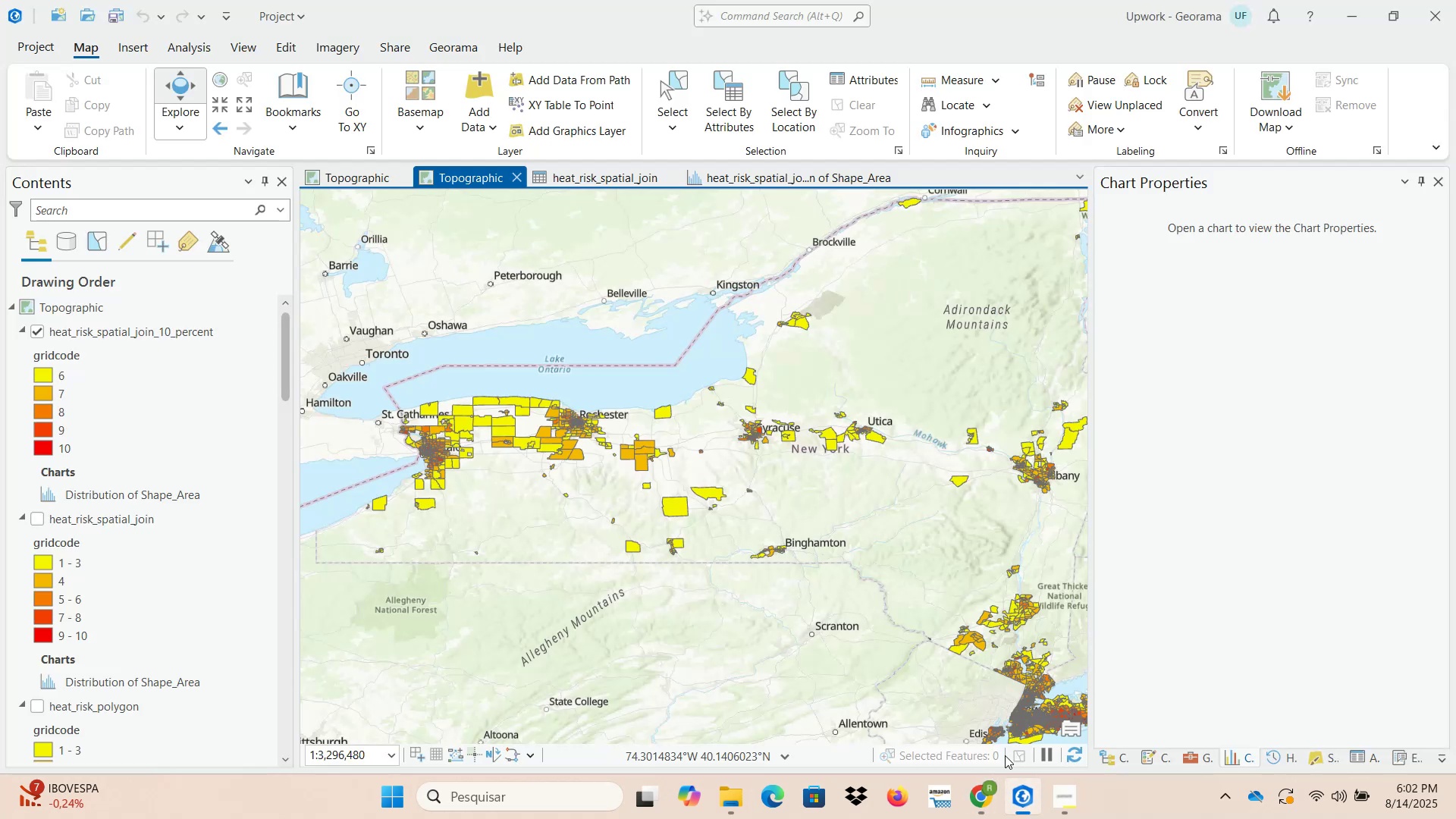 
scroll: coordinate [766, 591], scroll_direction: down, amount: 3.0
 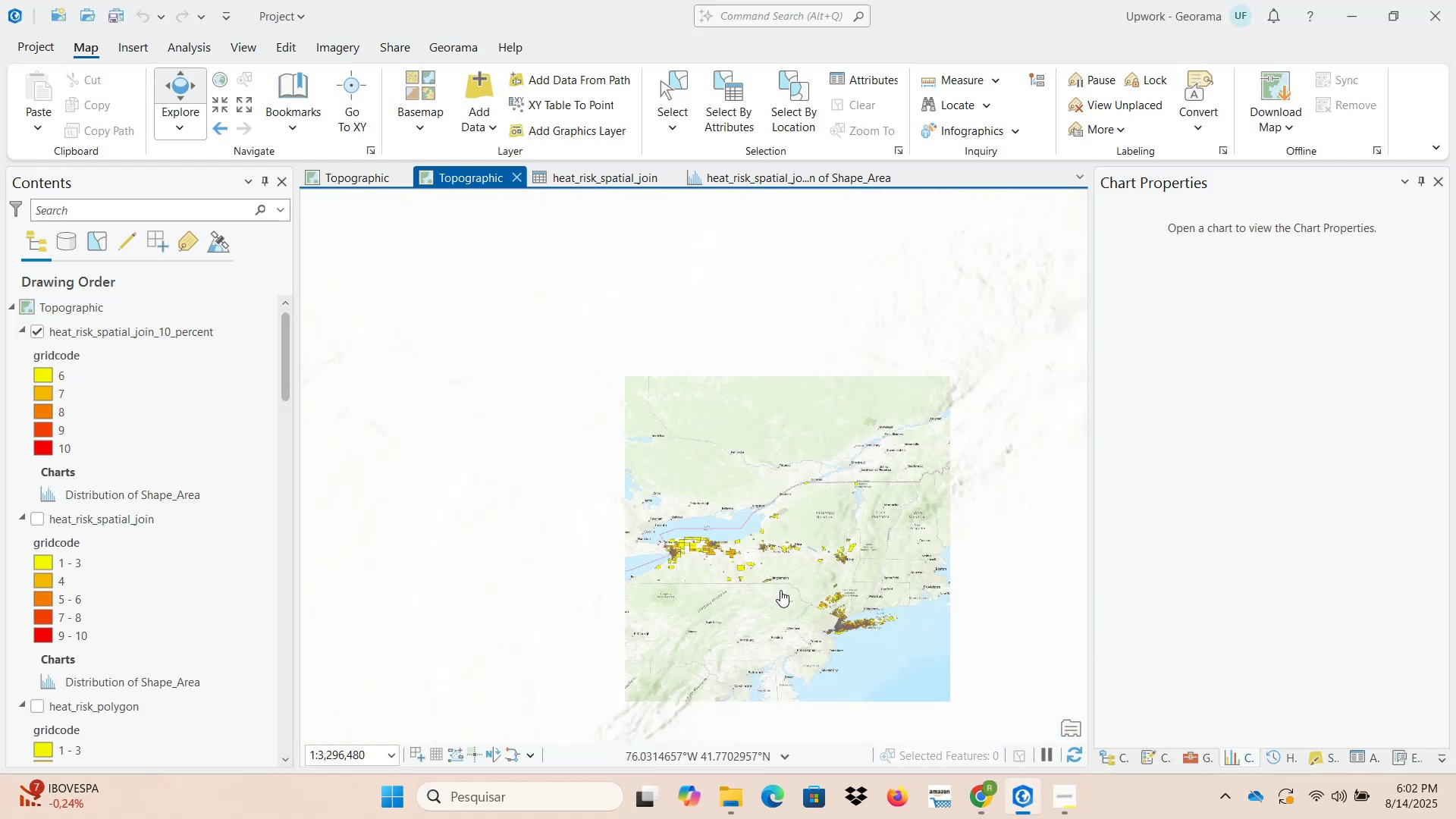 
left_click_drag(start_coordinate=[809, 597], to_coordinate=[707, 459])
 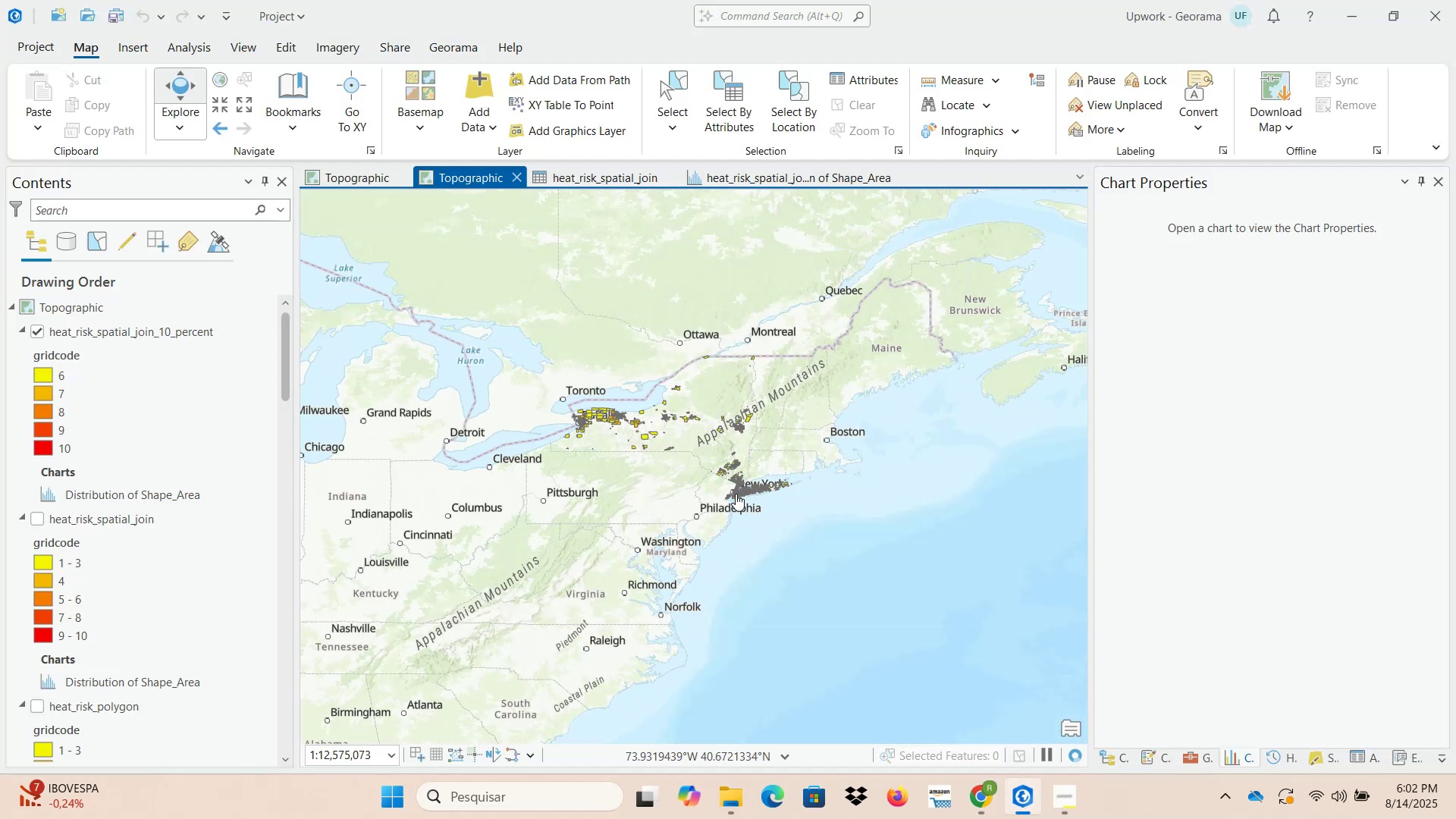 
scroll: coordinate [736, 494], scroll_direction: up, amount: 2.0
 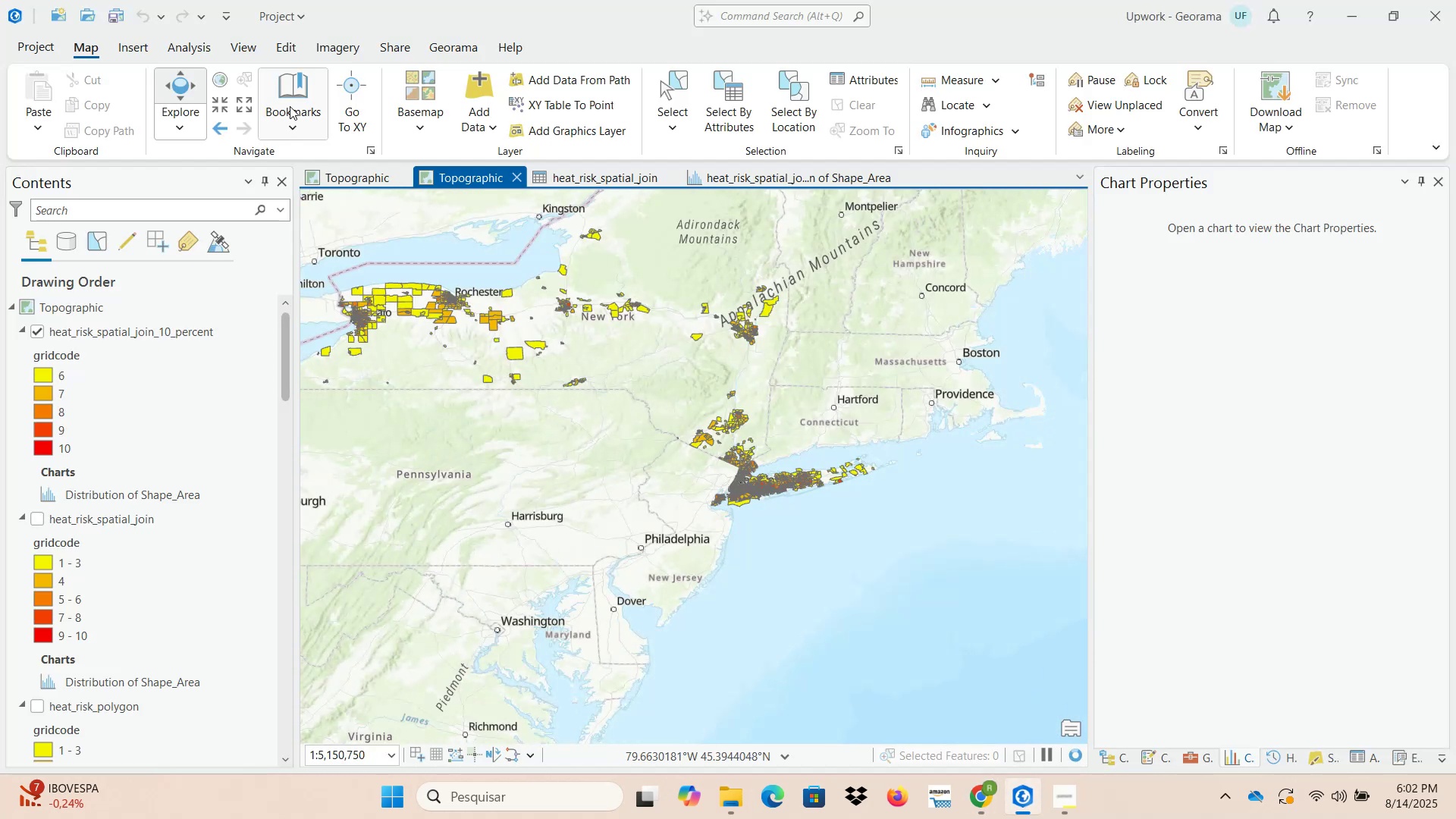 
left_click([196, 41])
 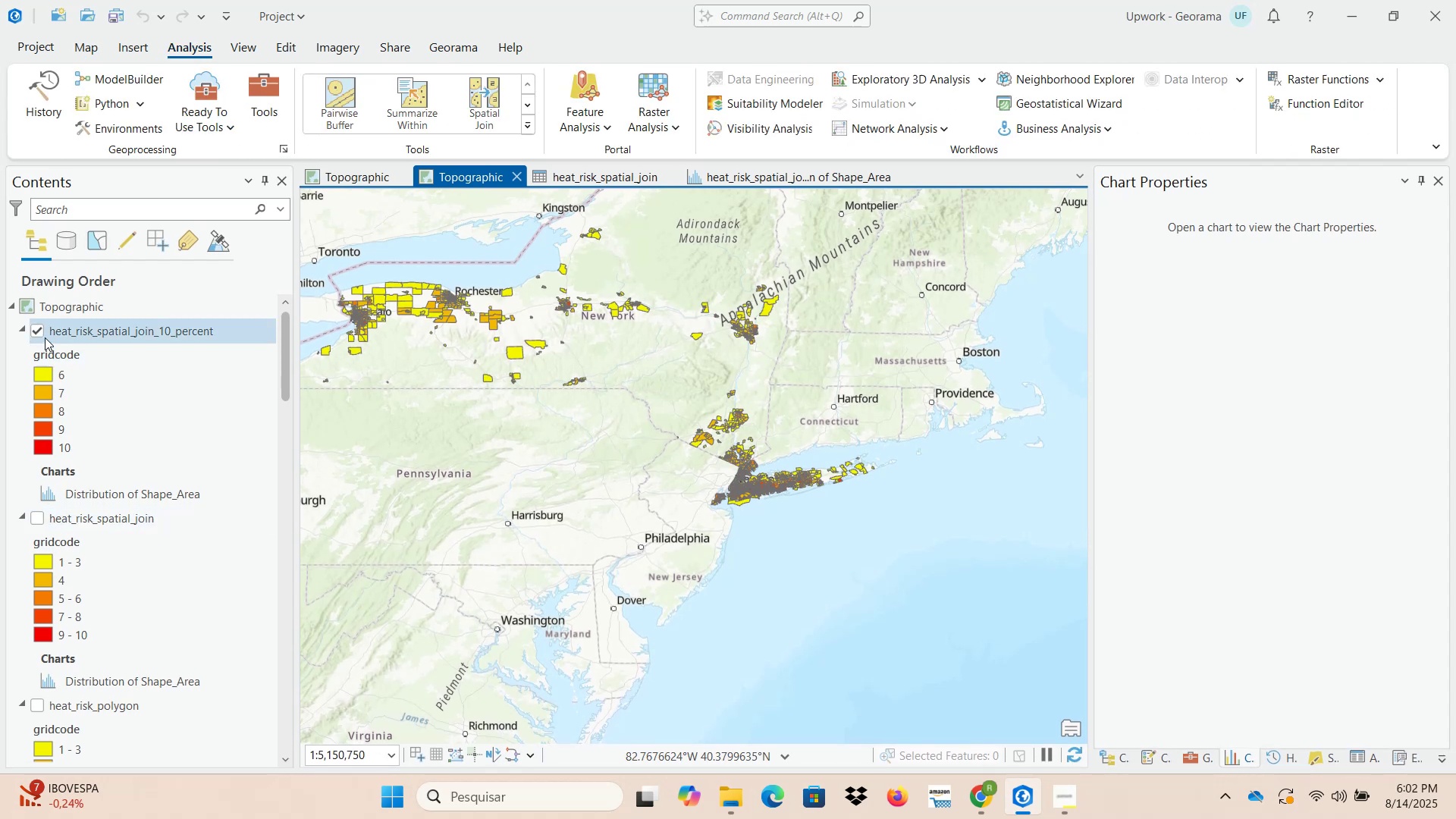 
left_click([36, 333])
 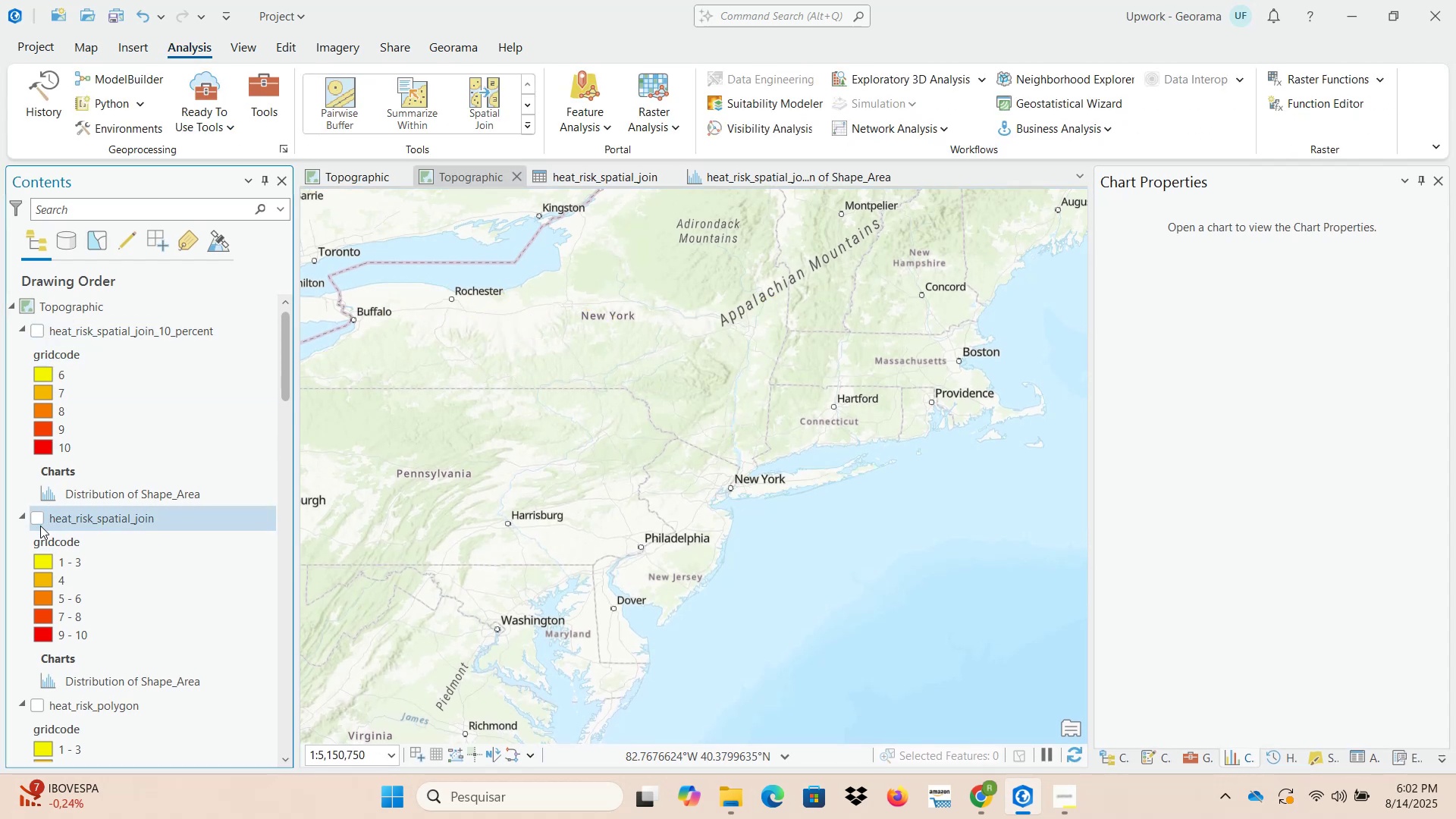 
left_click([39, 521])
 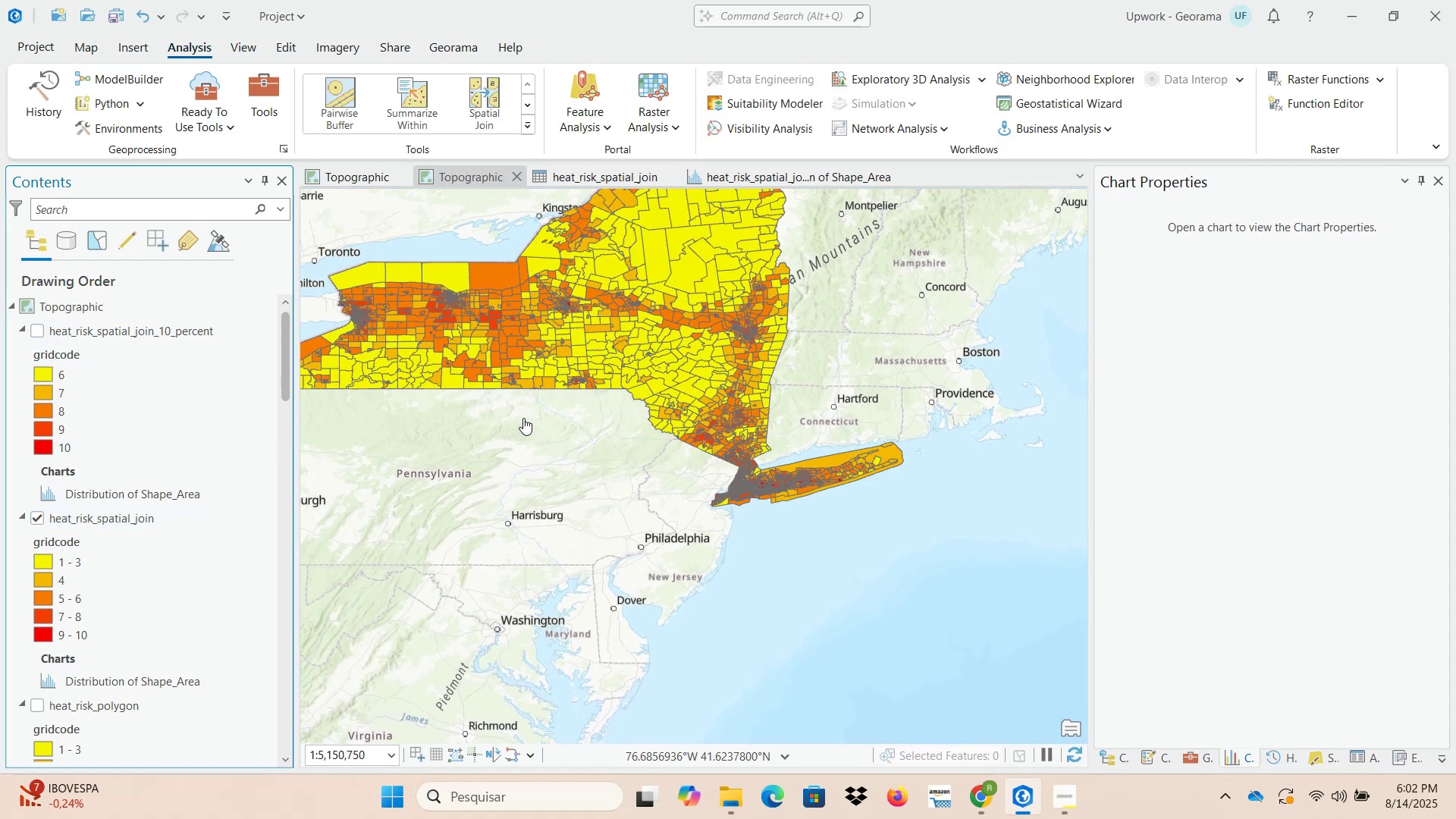 
wait(9.49)
 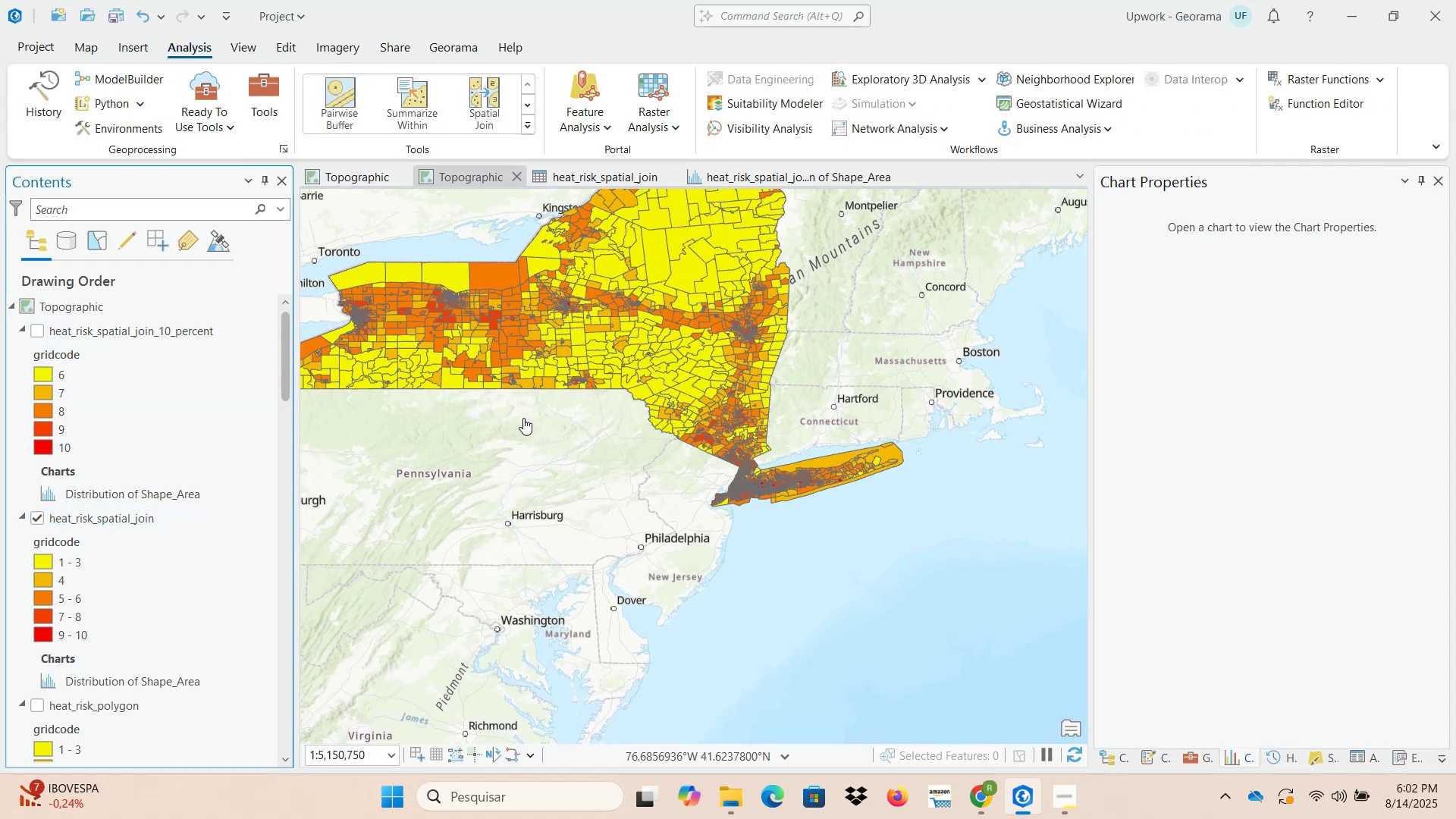 
scroll: coordinate [176, 526], scroll_direction: down, amount: 4.0
 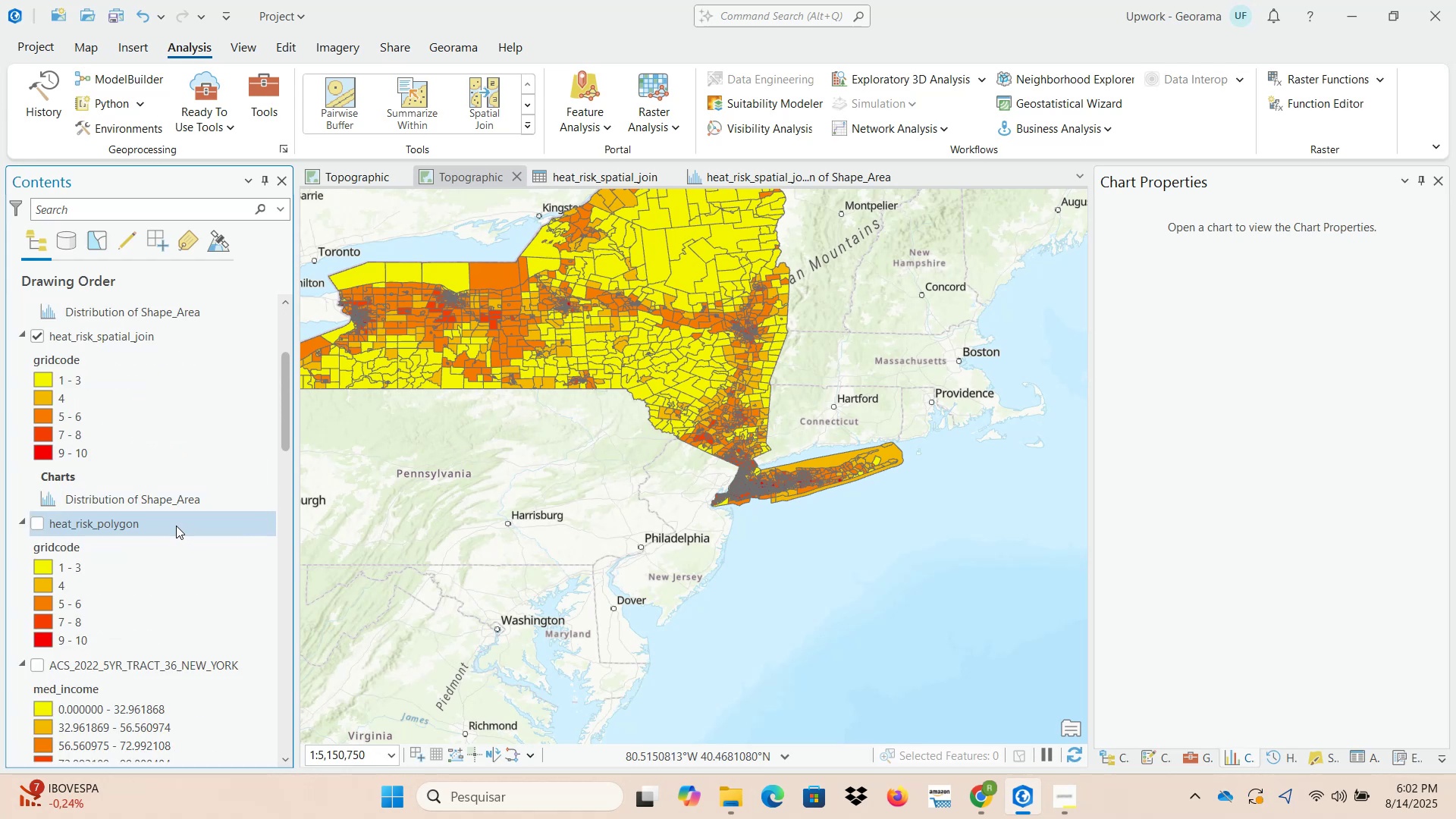 
scroll: coordinate [176, 526], scroll_direction: up, amount: 2.0
 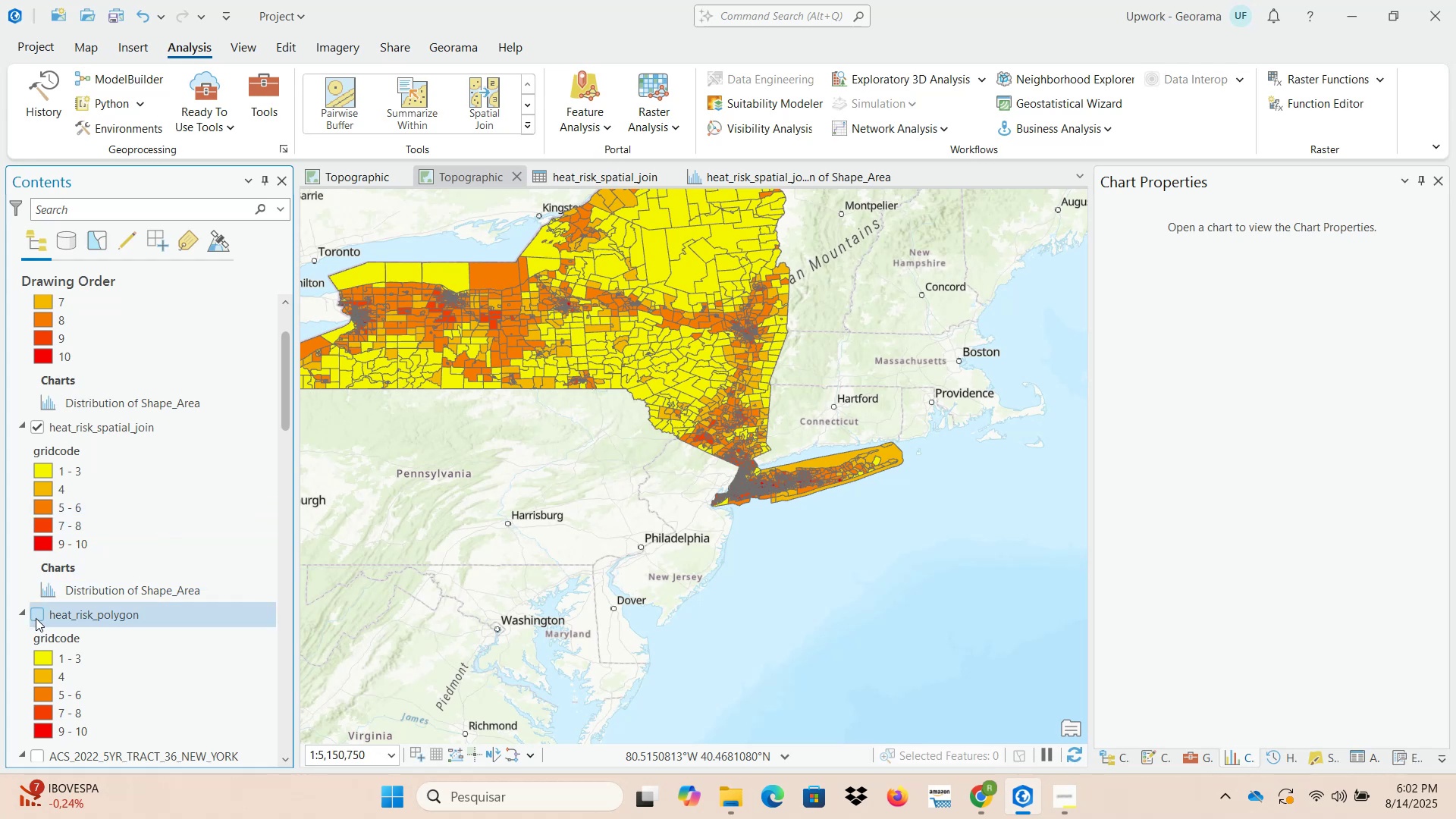 
left_click([36, 618])
 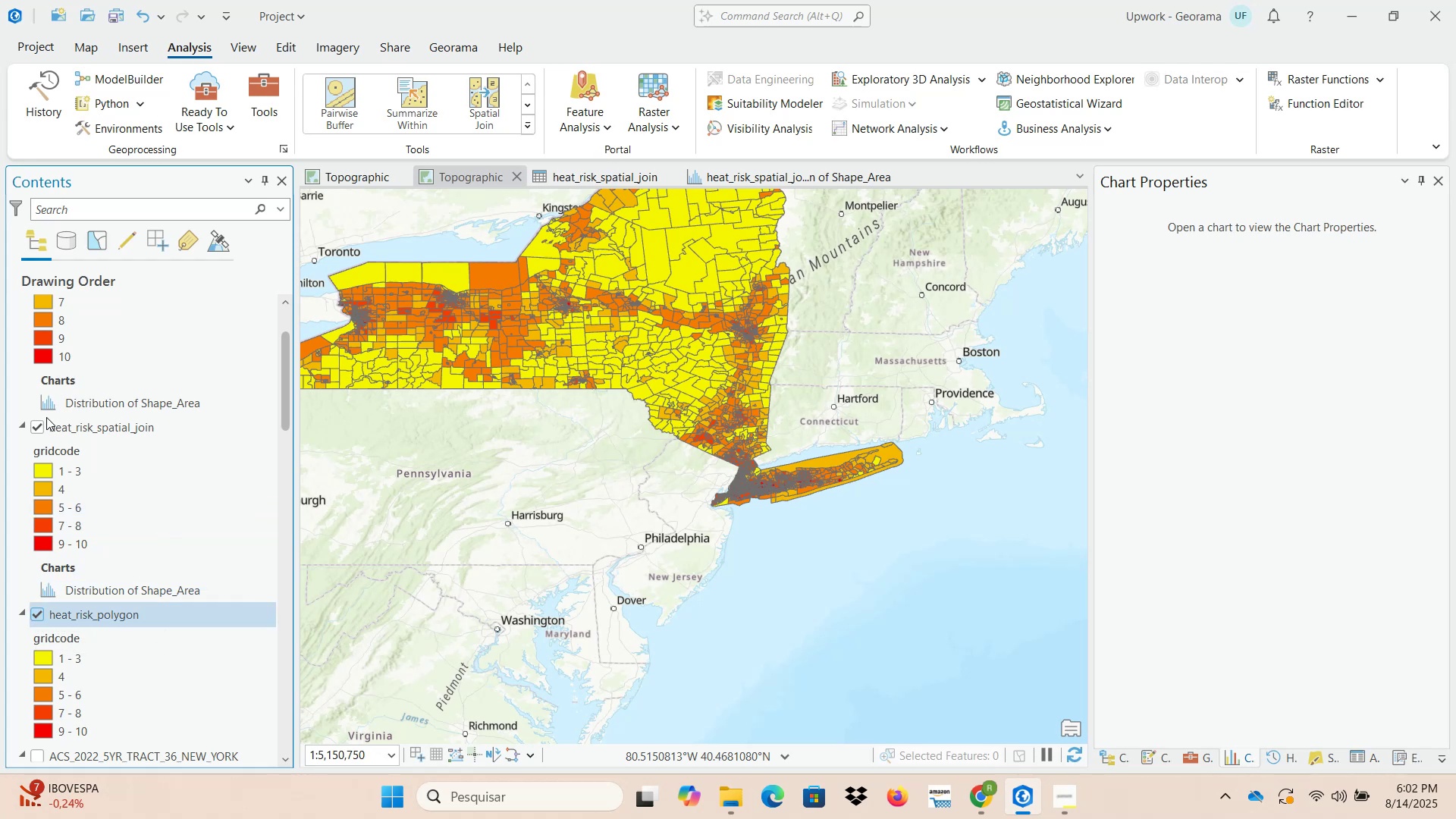 
left_click([35, 434])
 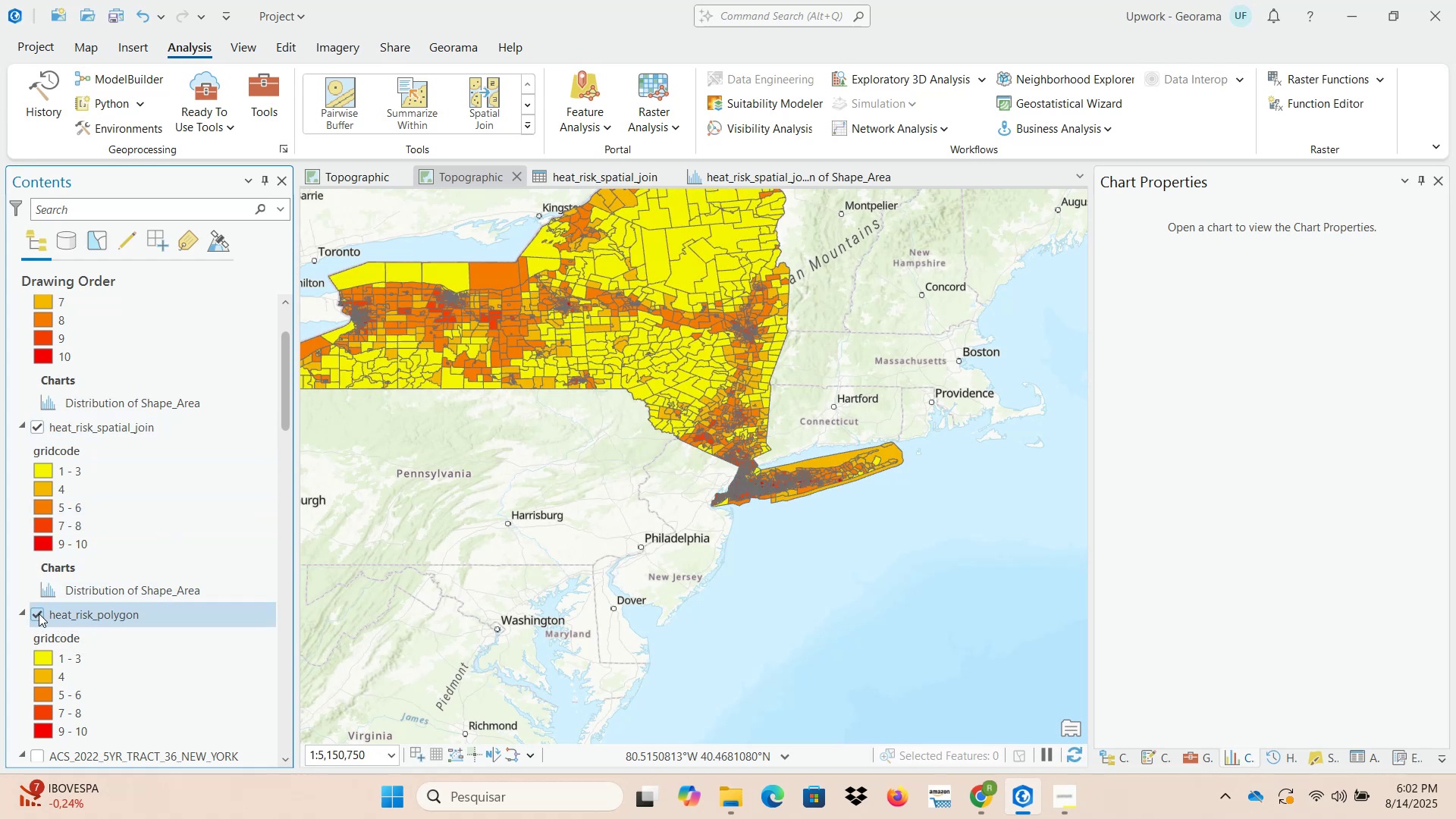 
wait(5.35)
 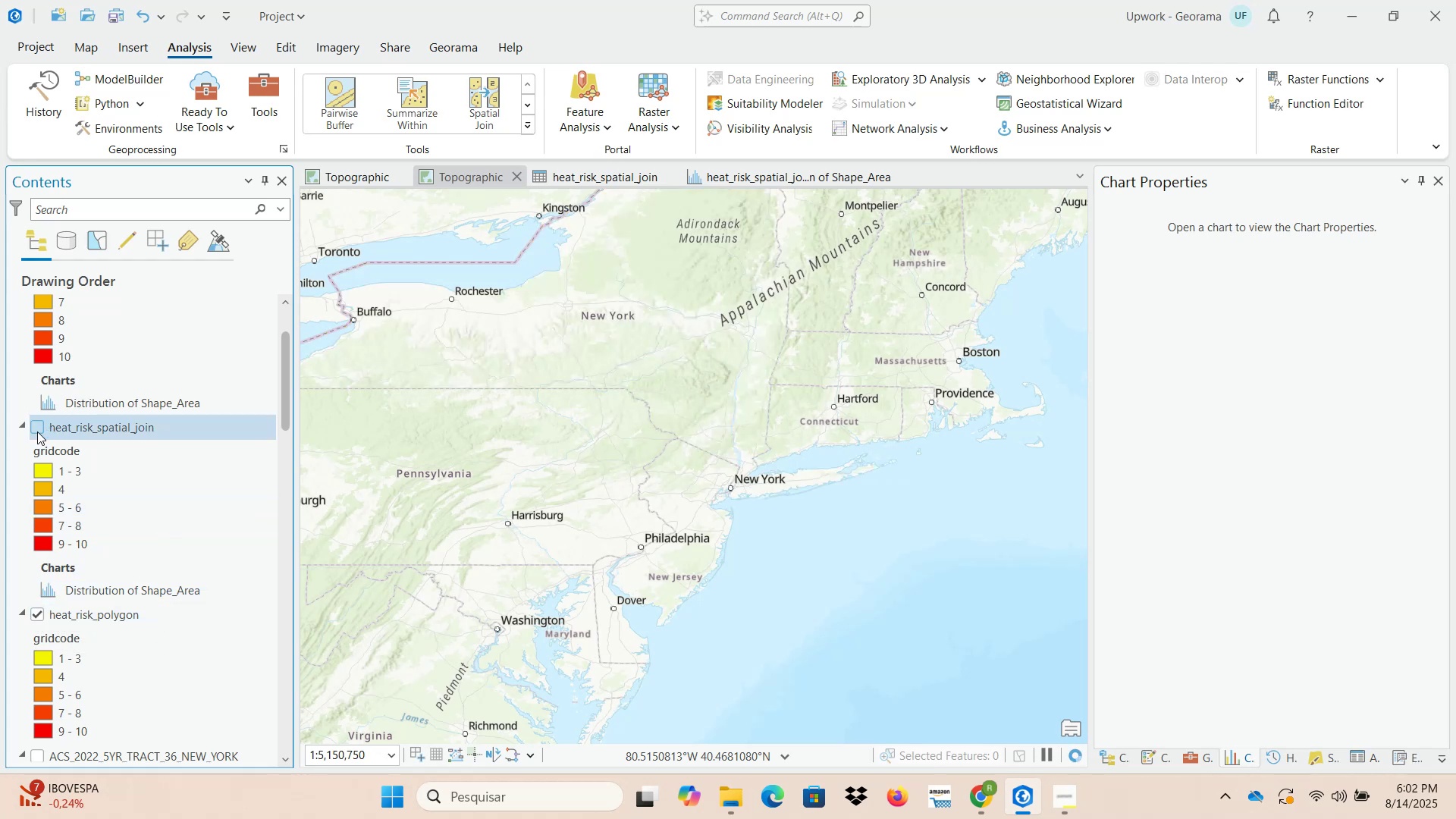 
scroll: coordinate [754, 516], scroll_direction: up, amount: 8.0
 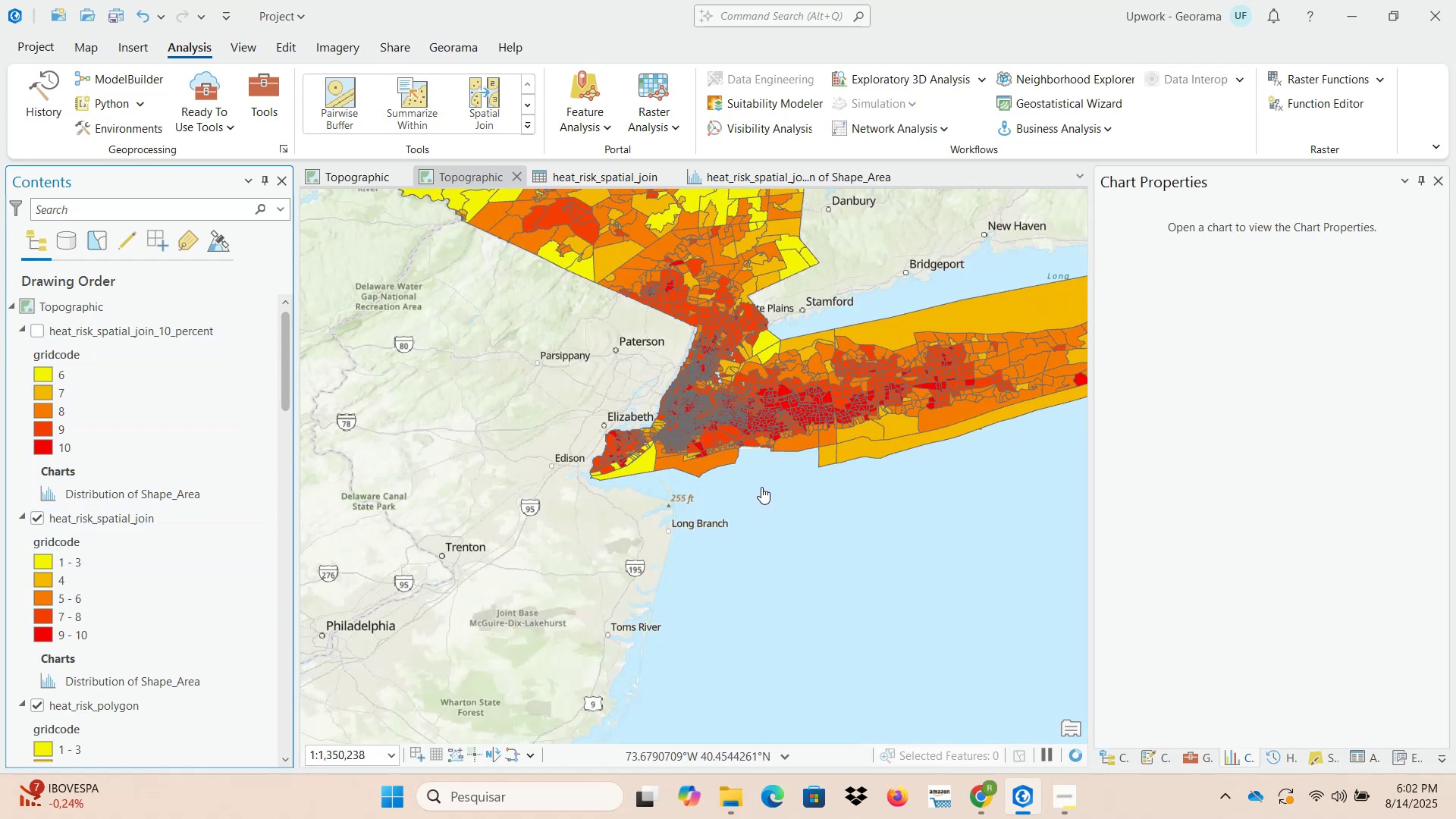 
scroll: coordinate [762, 488], scroll_direction: down, amount: 3.0
 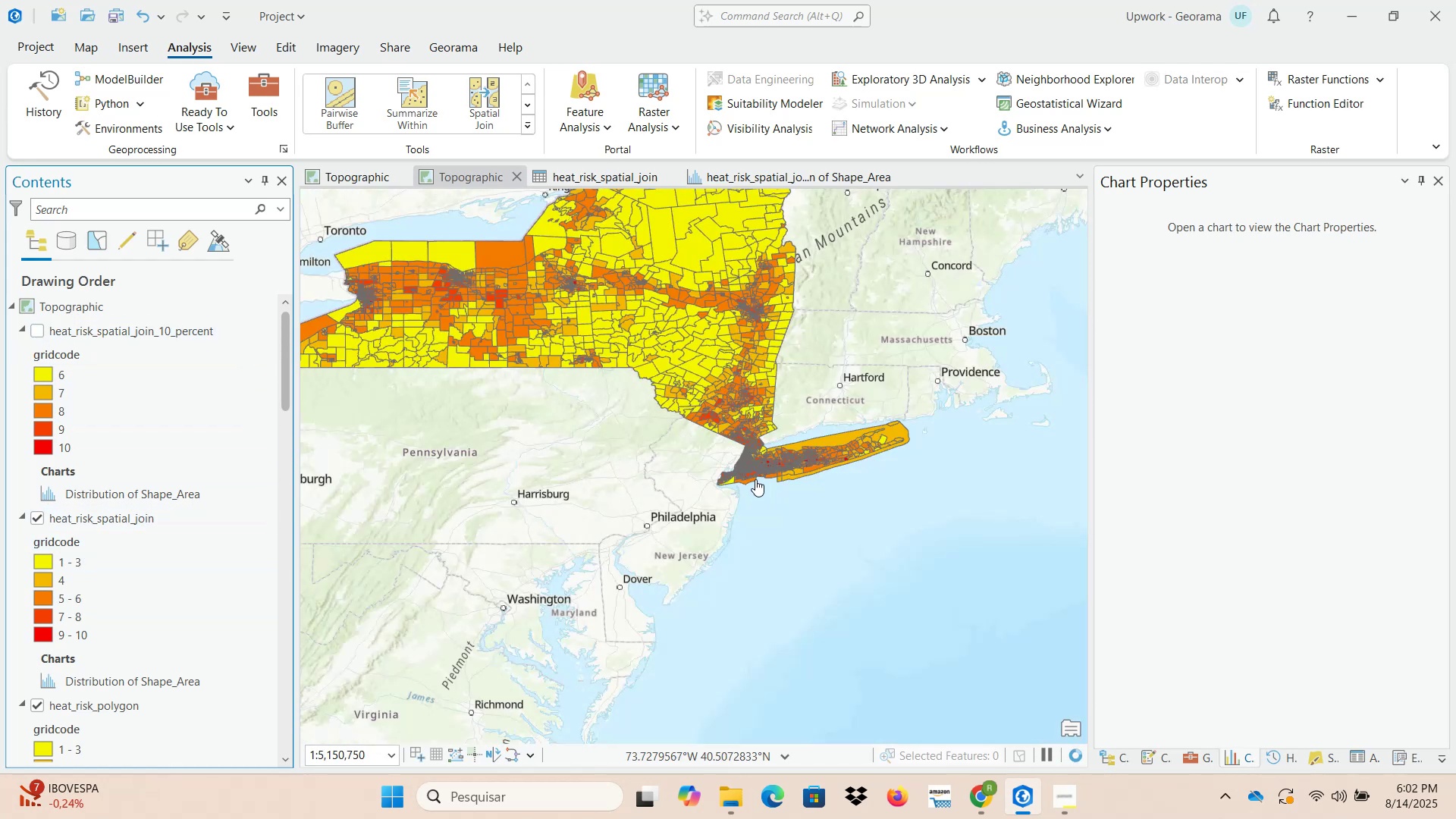 
left_click_drag(start_coordinate=[760, 481], to_coordinate=[823, 562])
 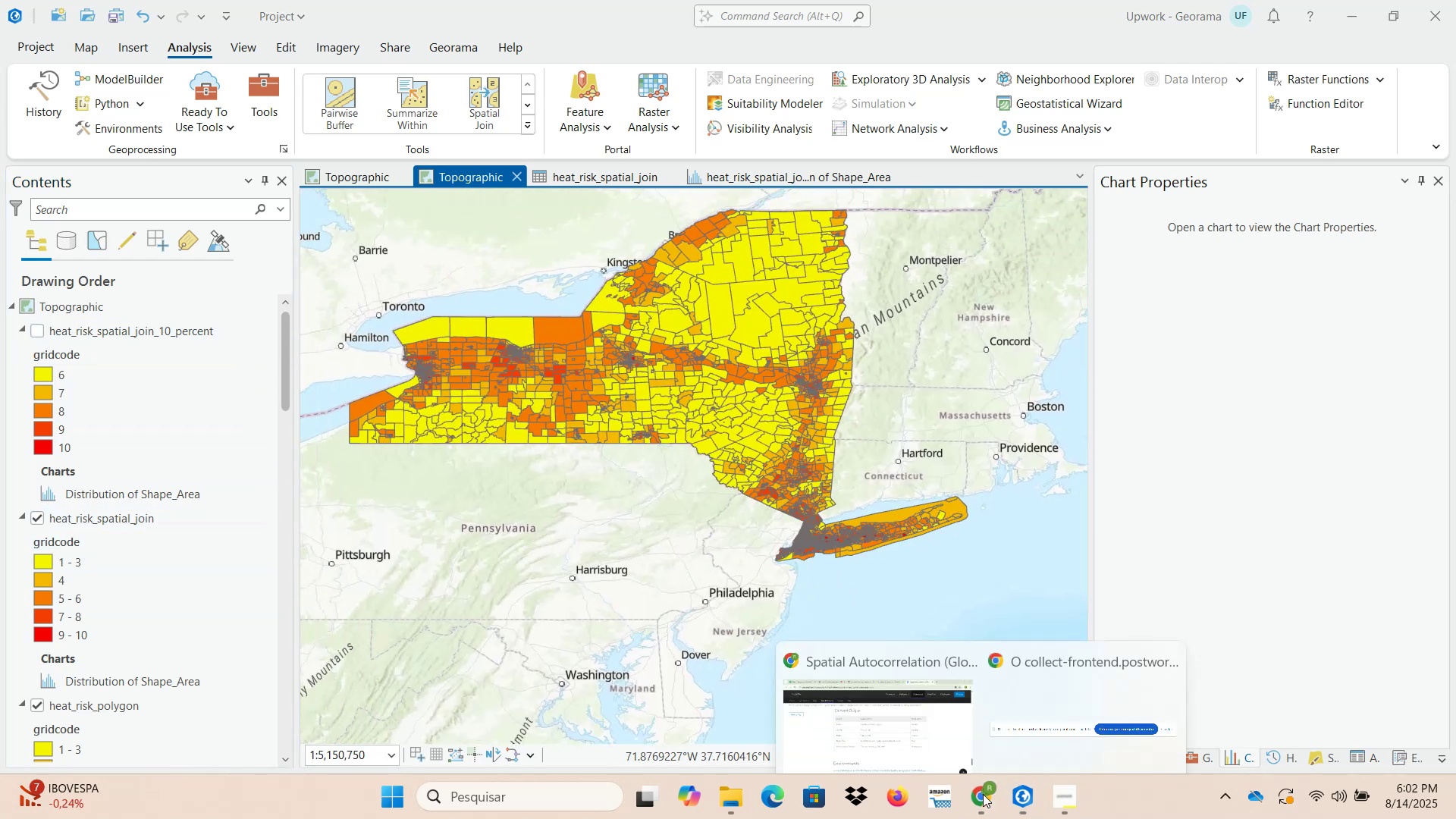 
left_click([899, 675])
 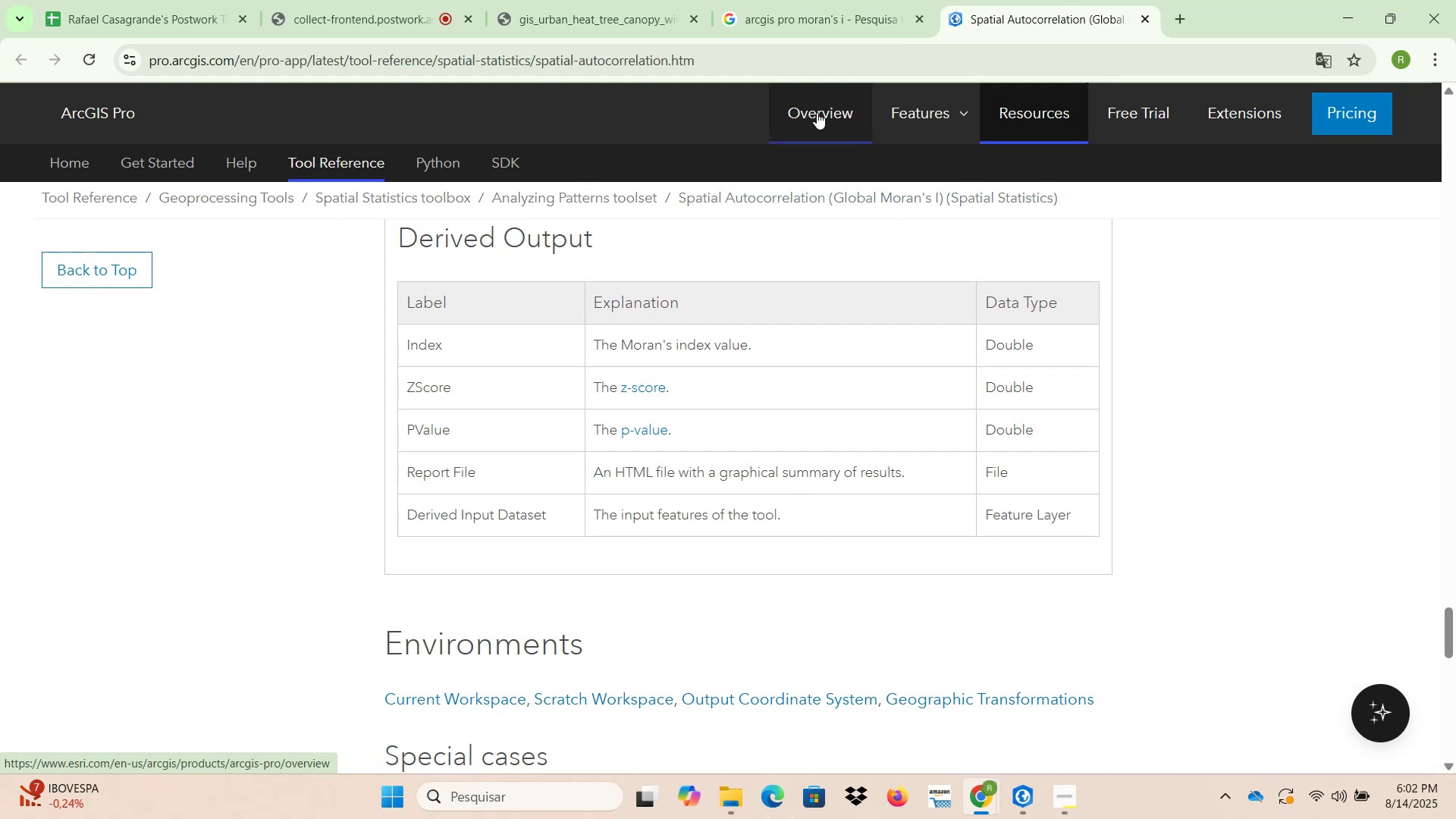 
left_click([601, 21])
 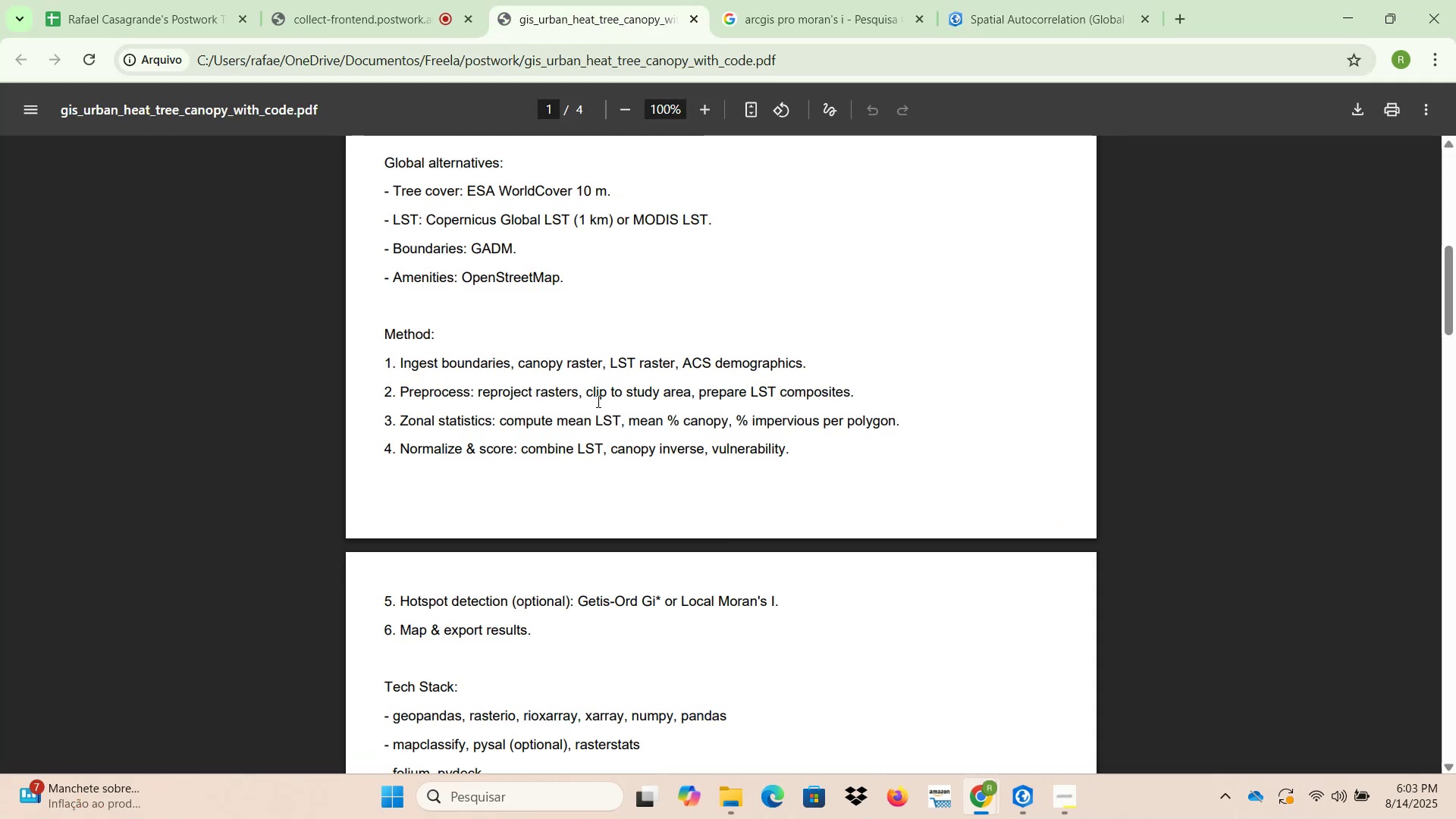 
wait(12.11)
 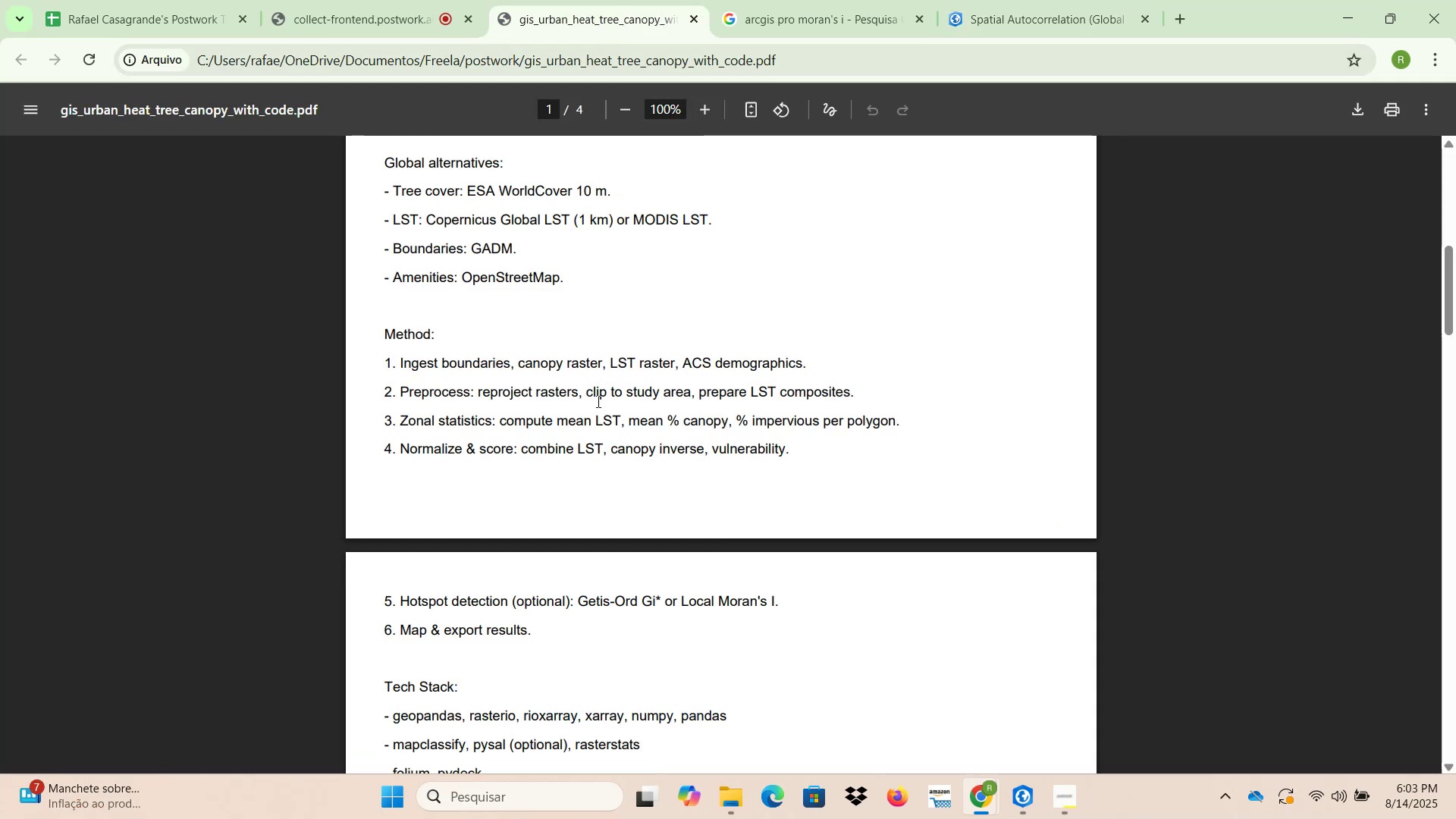 
scroll: coordinate [597, 401], scroll_direction: down, amount: 1.0
 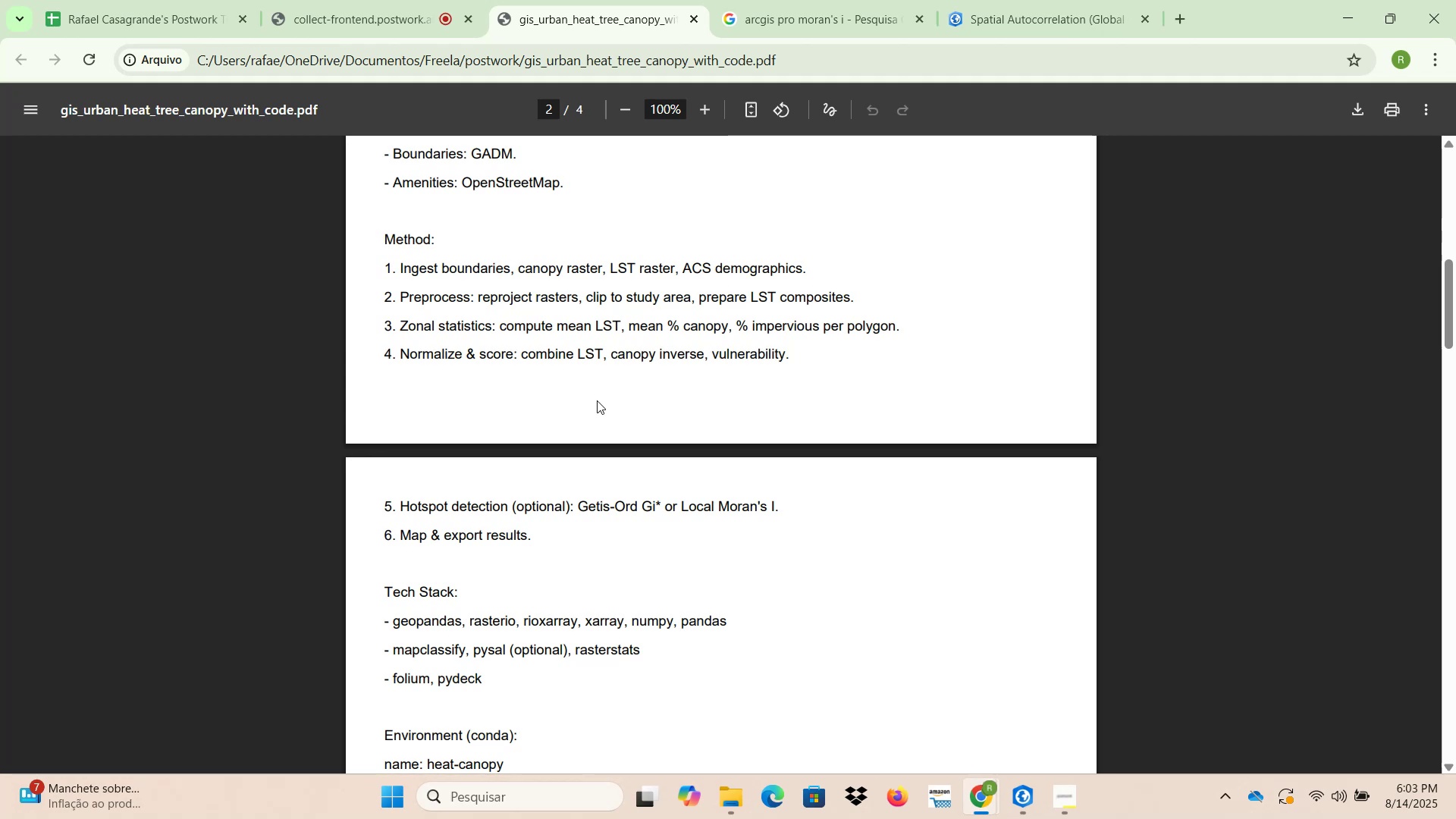 
wait(24.88)
 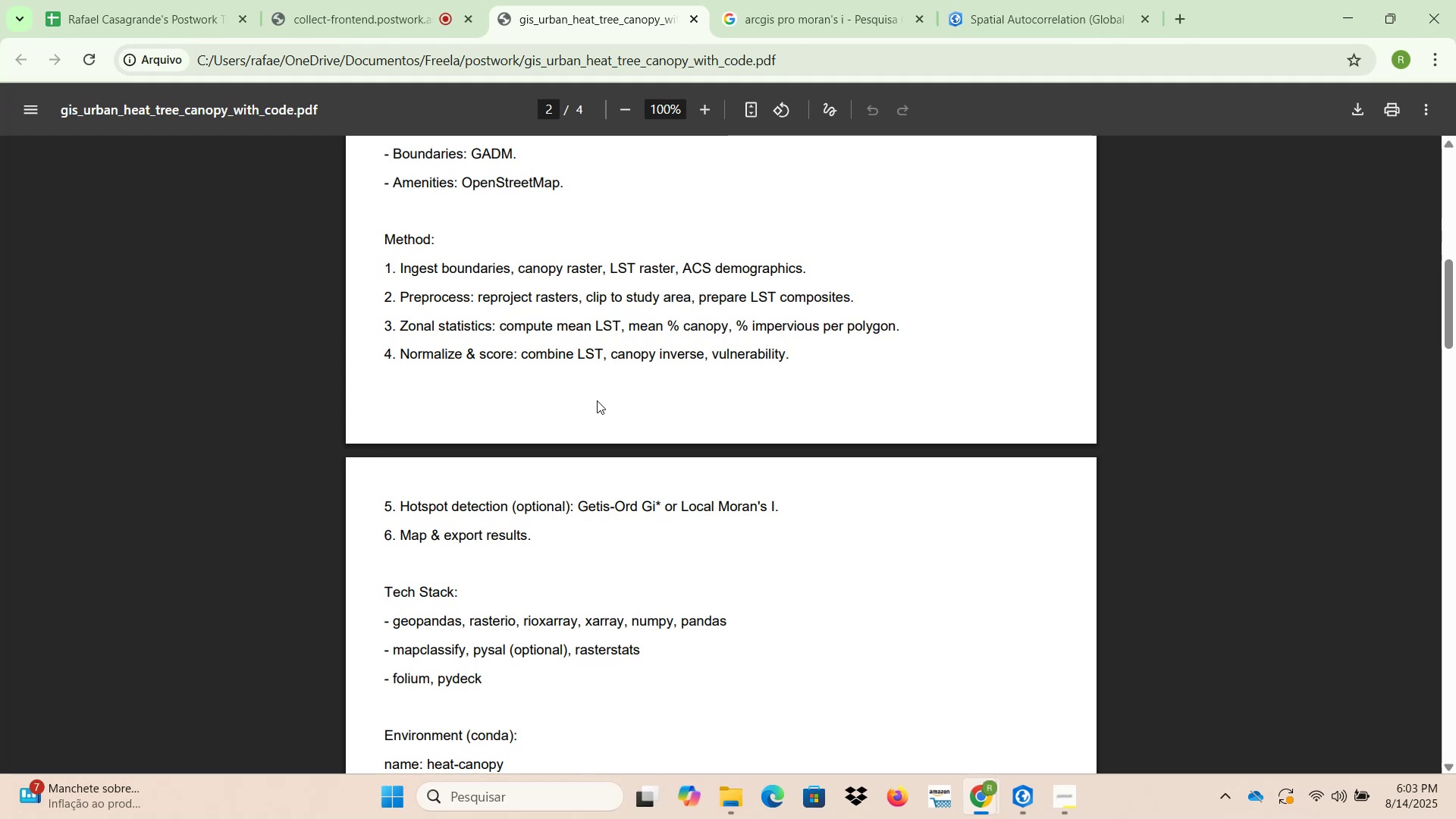 
left_click([1034, 799])
 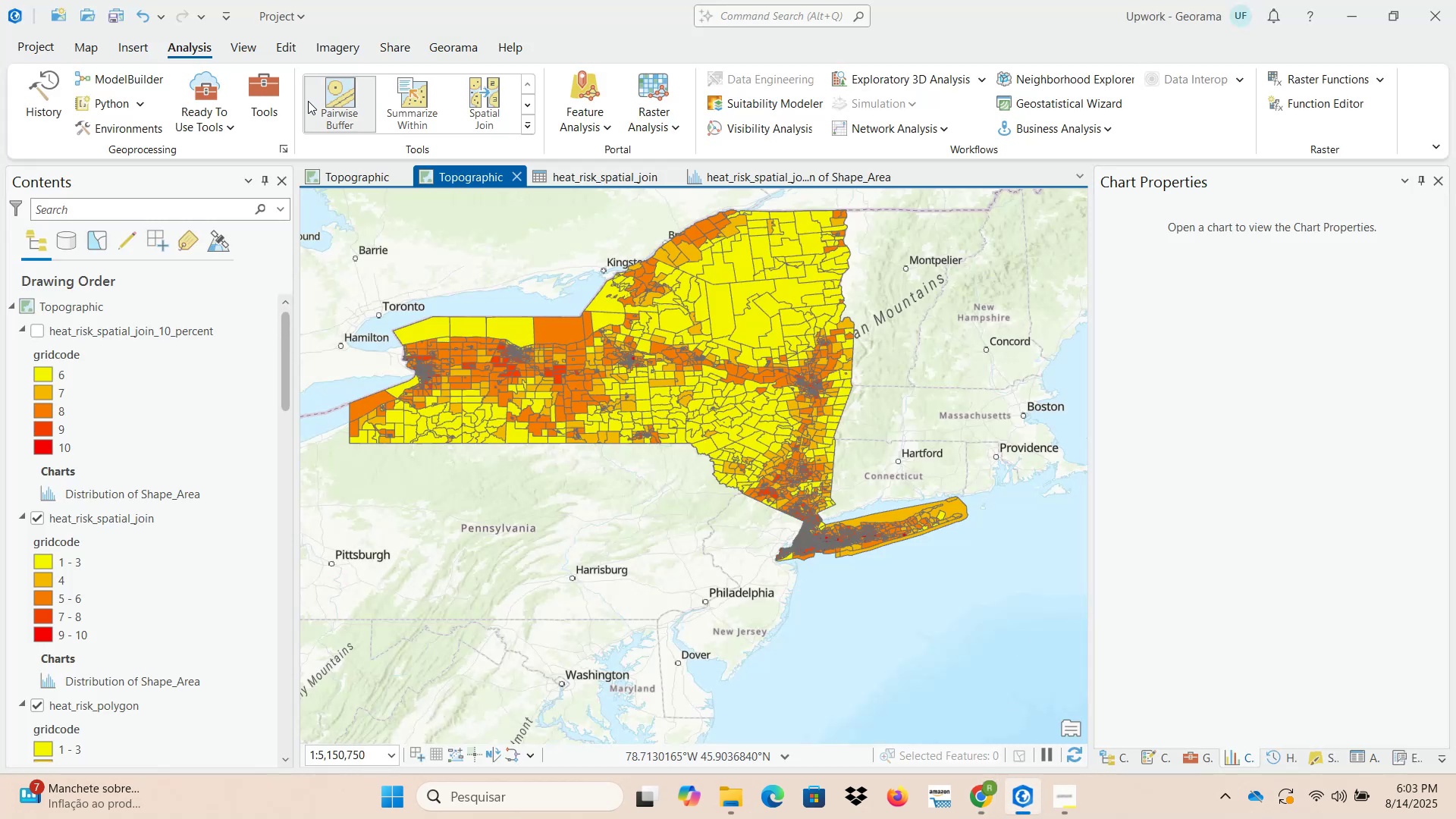 
left_click([257, 86])
 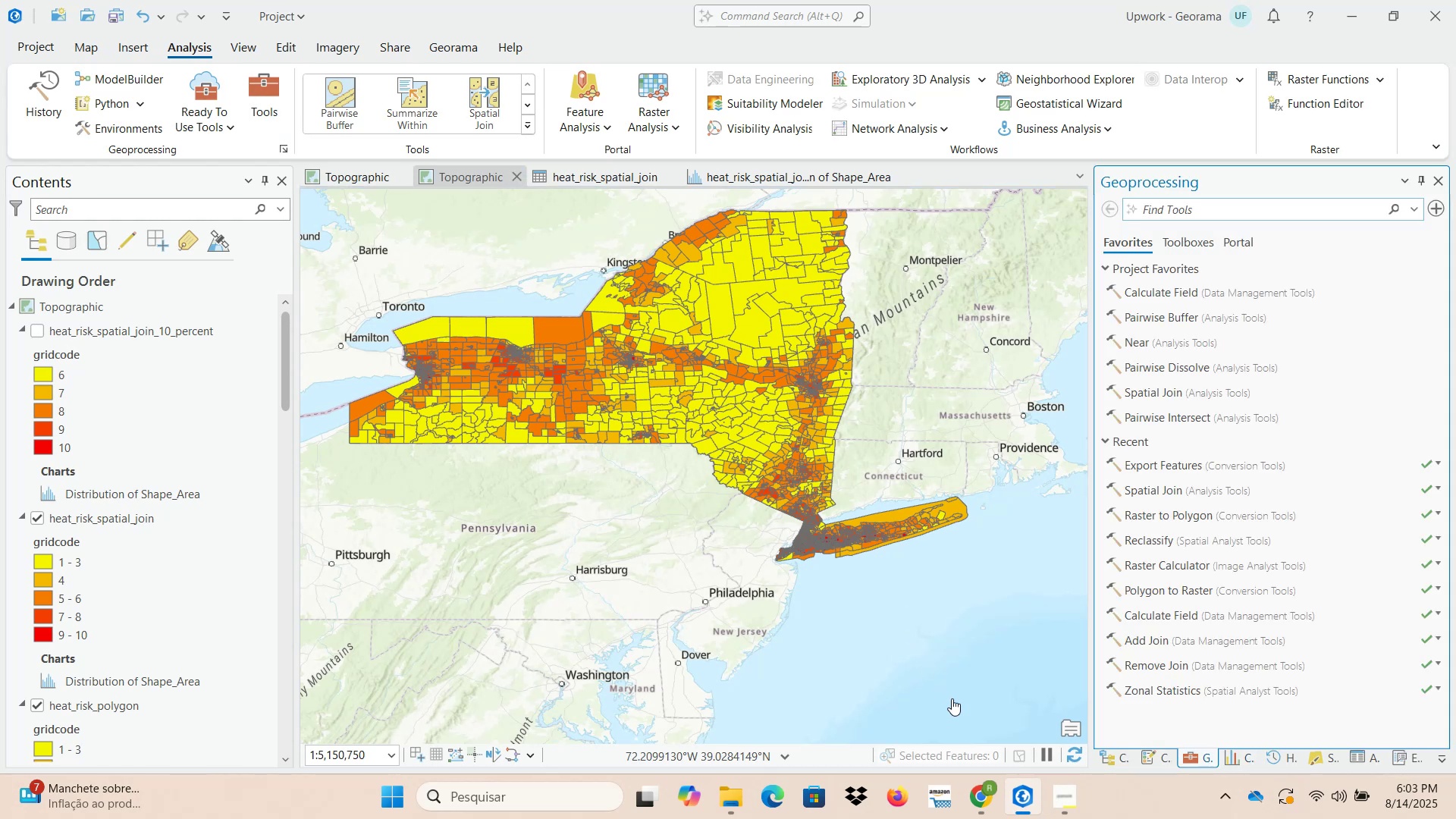 
left_click([981, 789])
 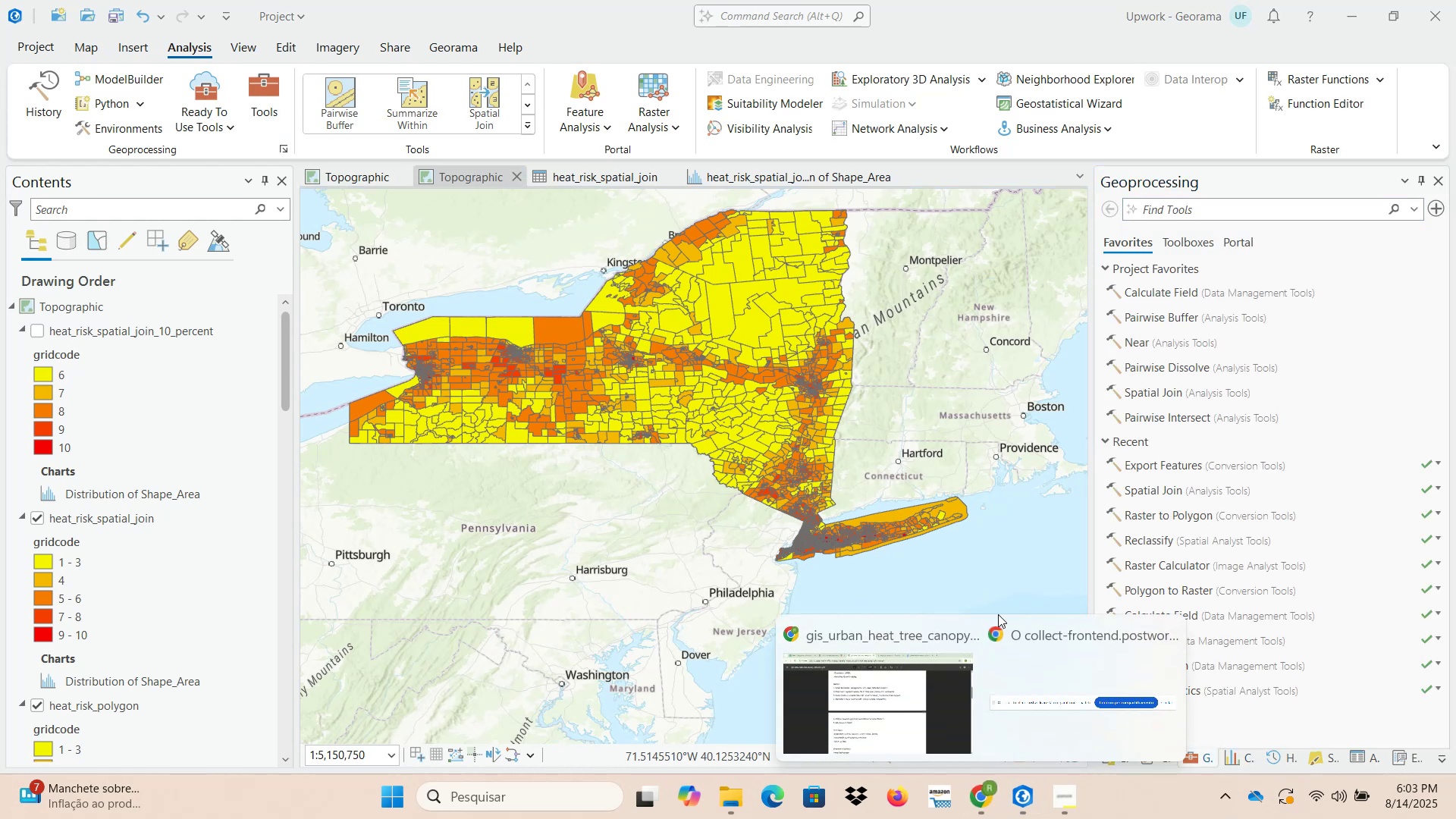 
left_click([896, 668])
 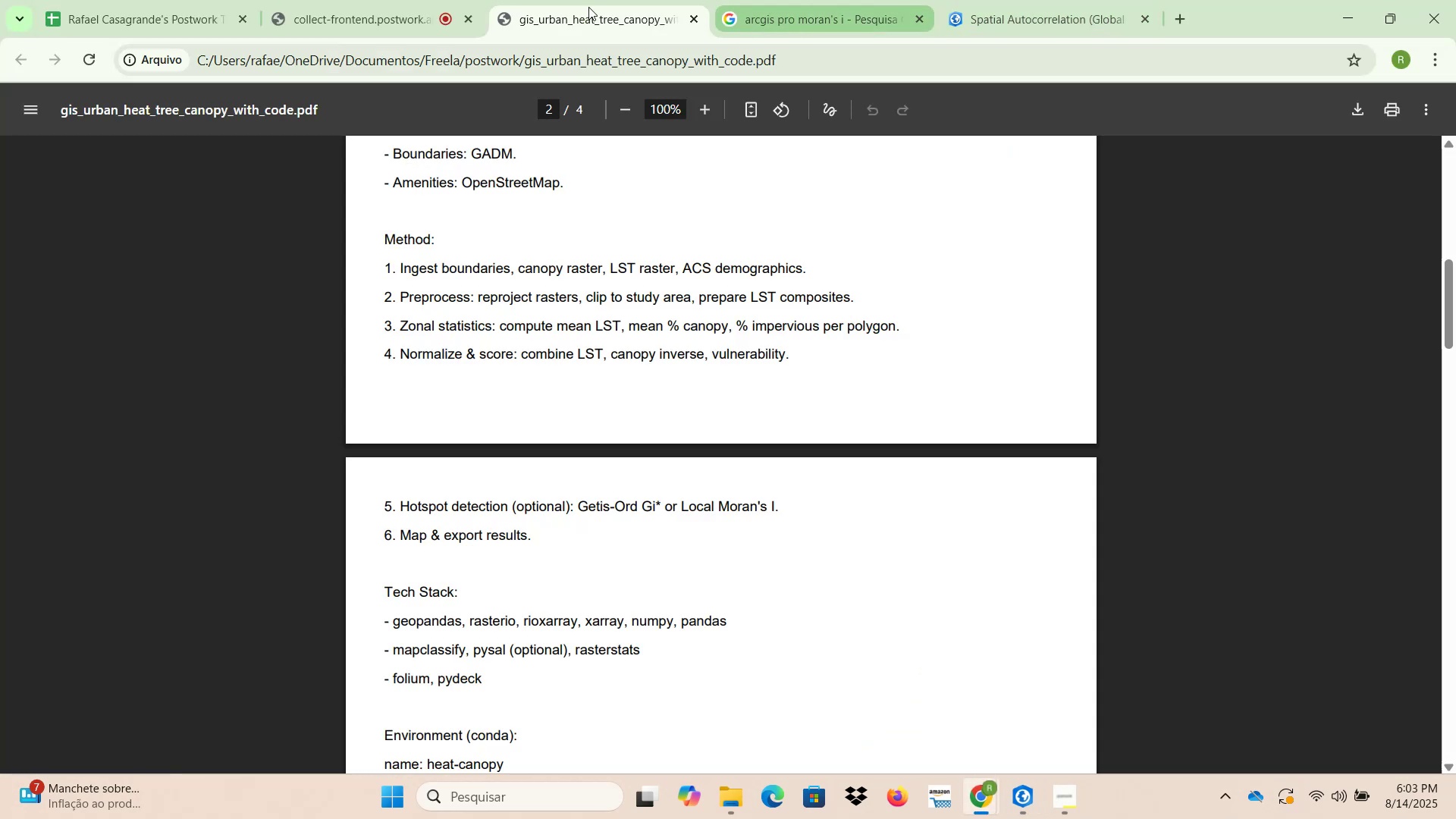 
left_click_drag(start_coordinate=[384, 10], to_coordinate=[170, 11])
 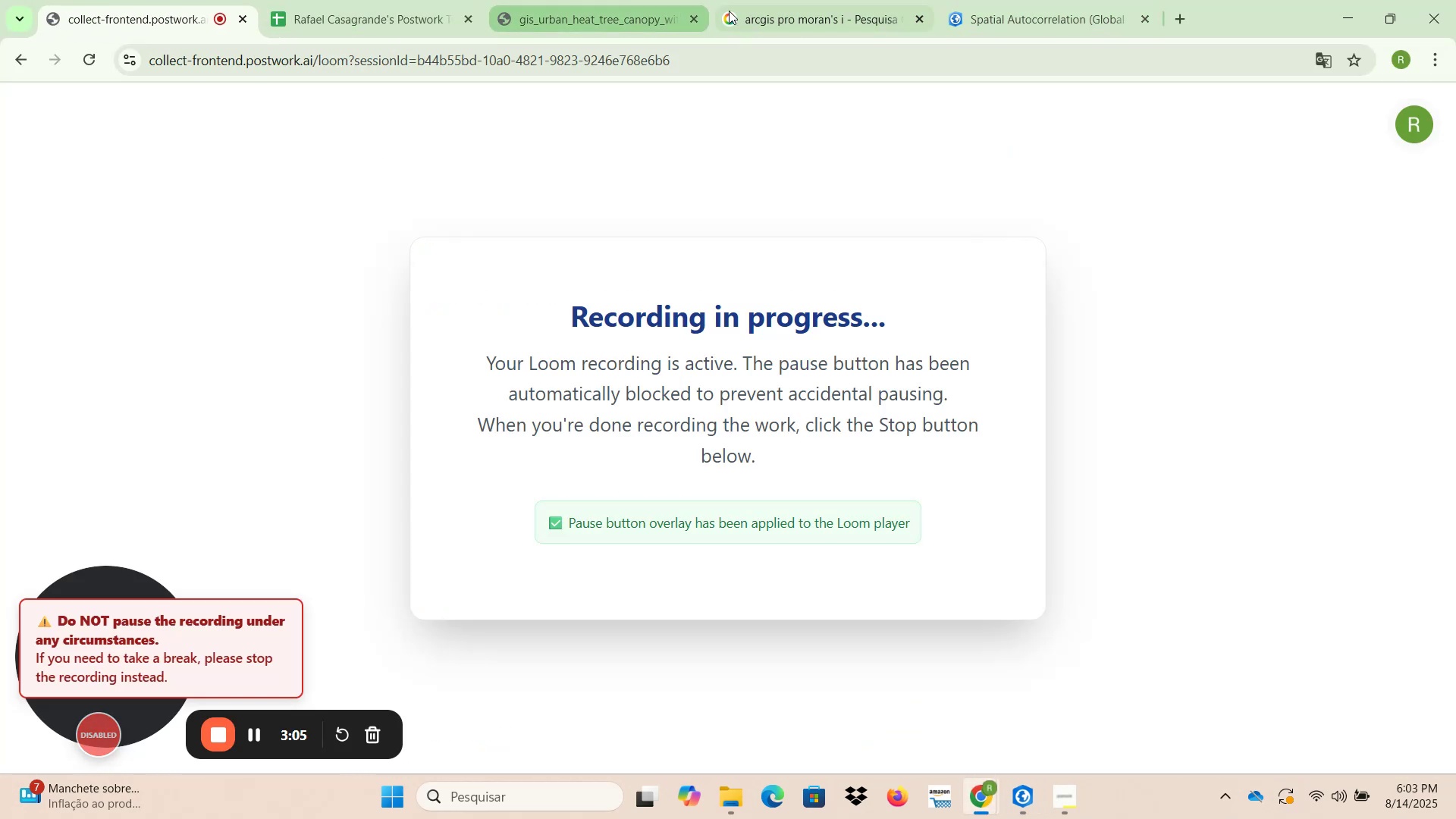 
left_click([775, 11])
 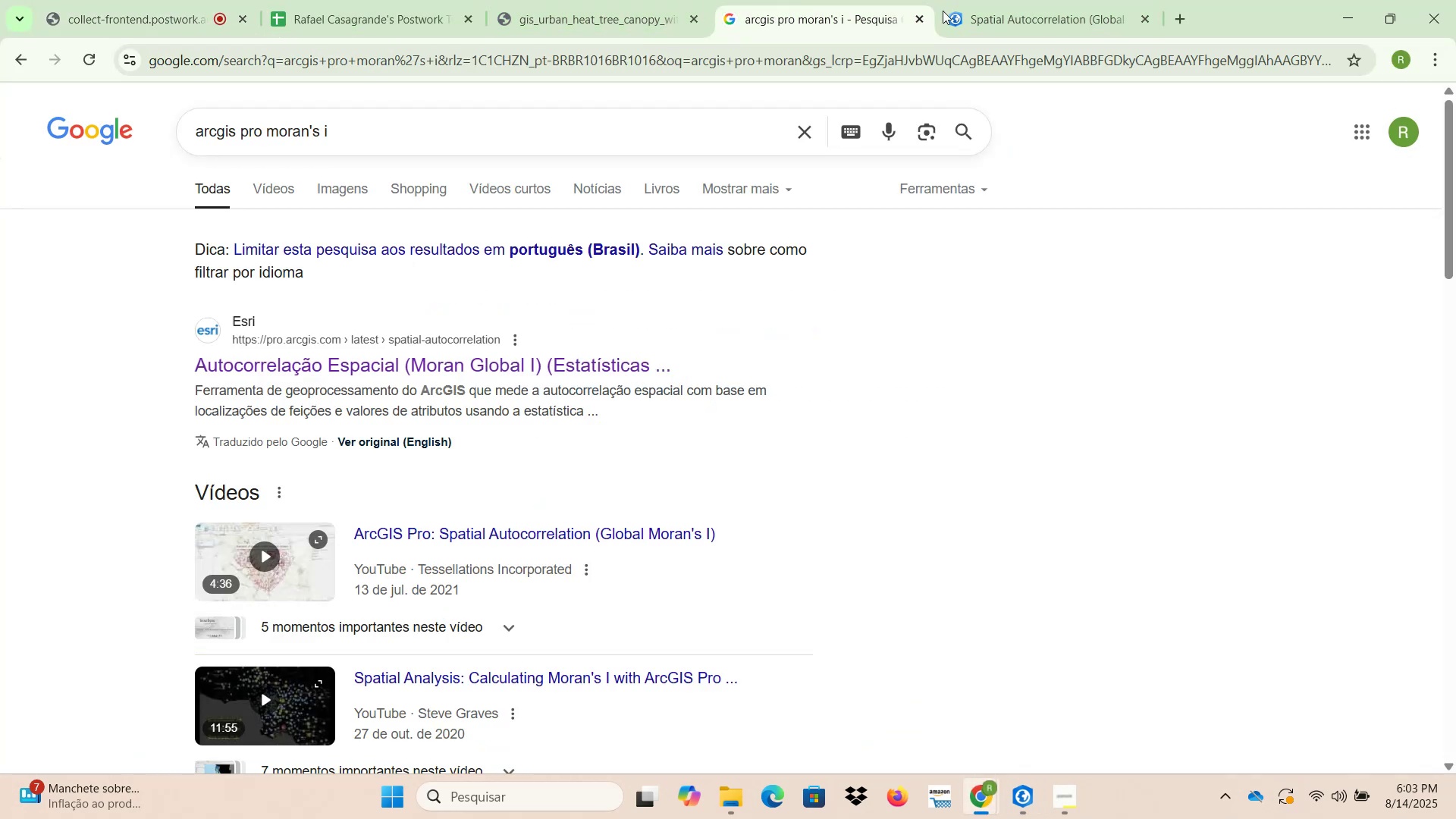 
left_click([990, 10])
 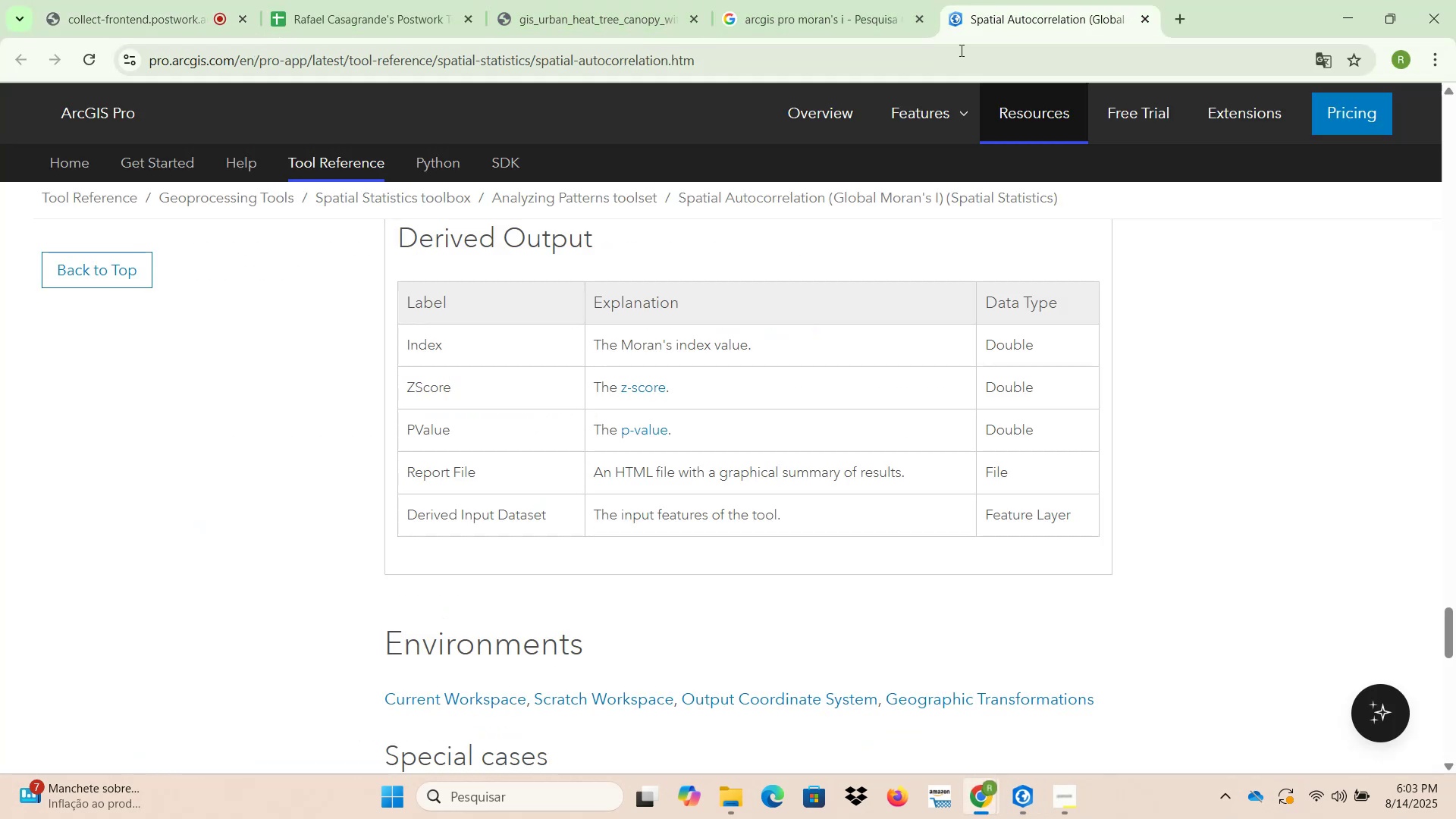 
scroll: coordinate [859, 356], scroll_direction: up, amount: 14.0
 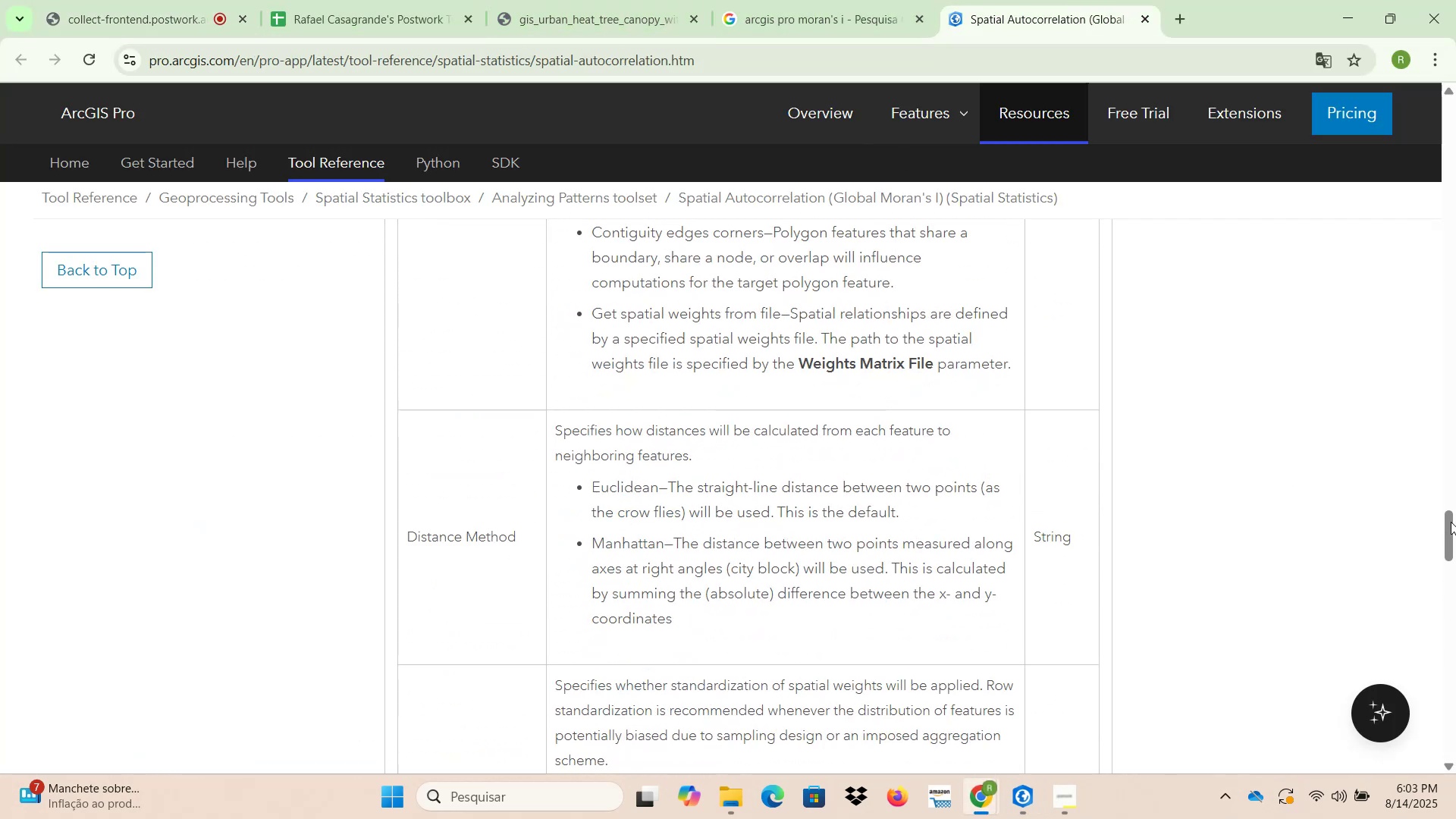 
left_click_drag(start_coordinate=[1451, 530], to_coordinate=[1435, 130])
 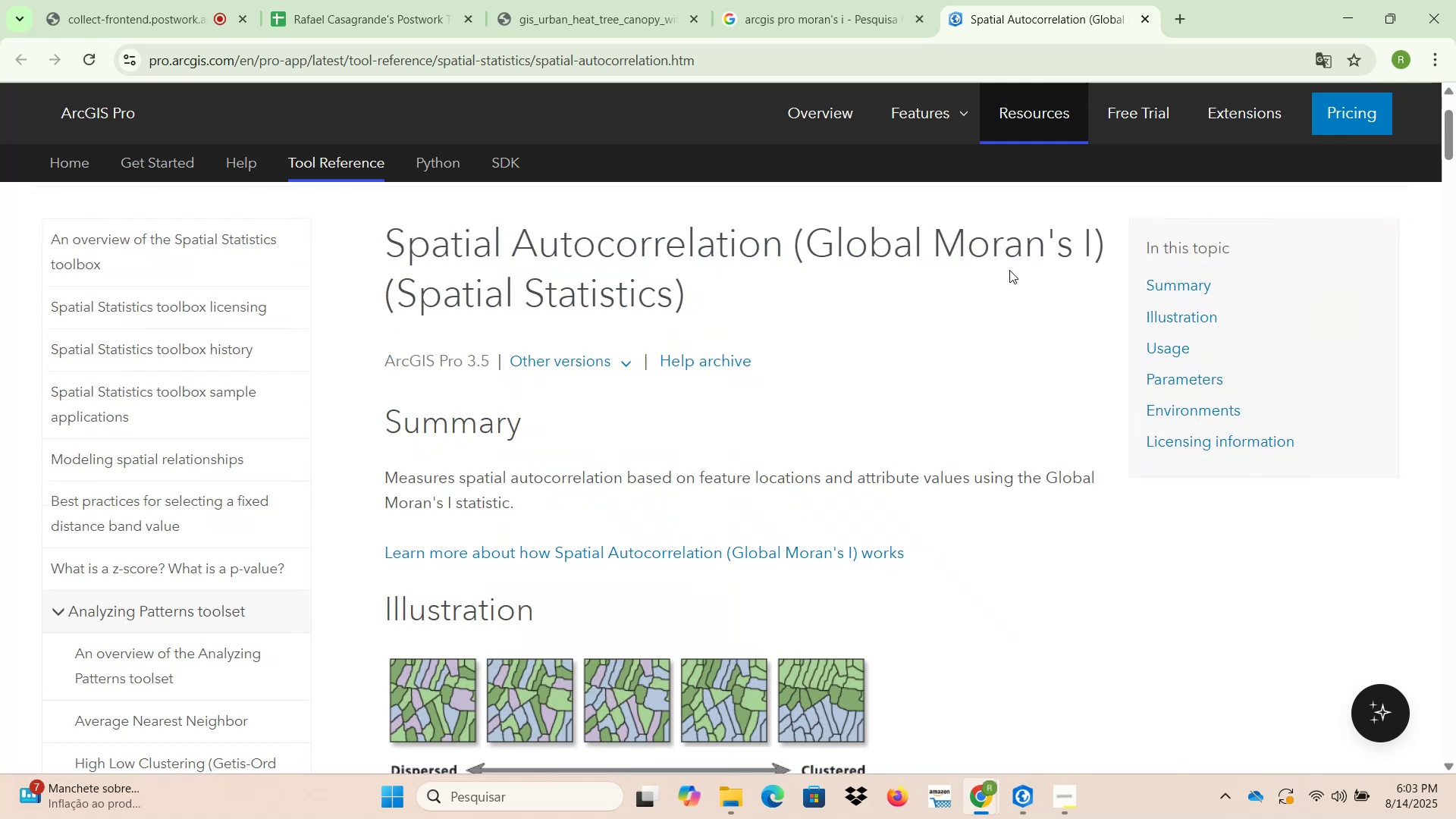 
left_click([1160, 447])
 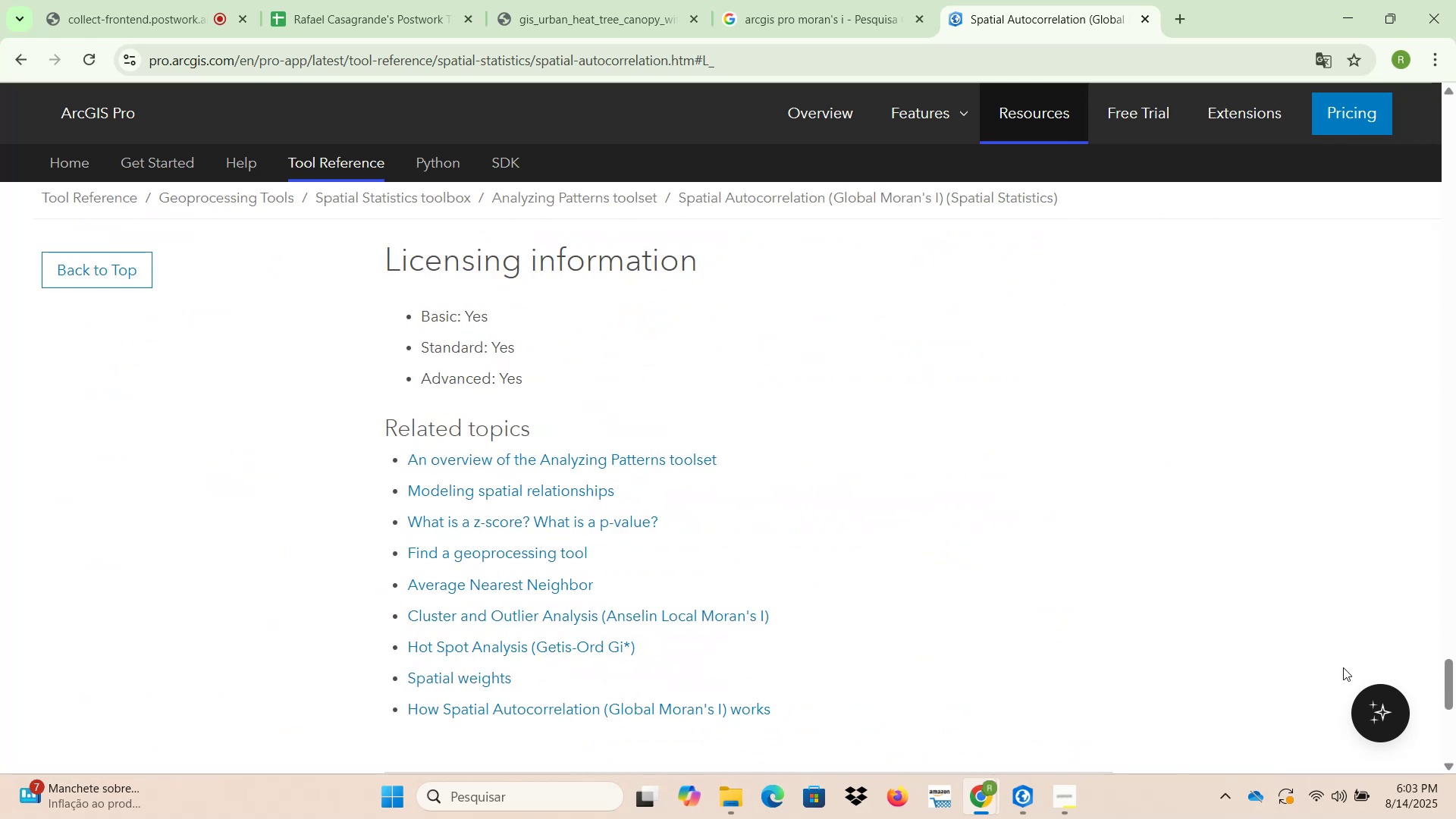 
left_click_drag(start_coordinate=[1453, 686], to_coordinate=[1444, 122])
 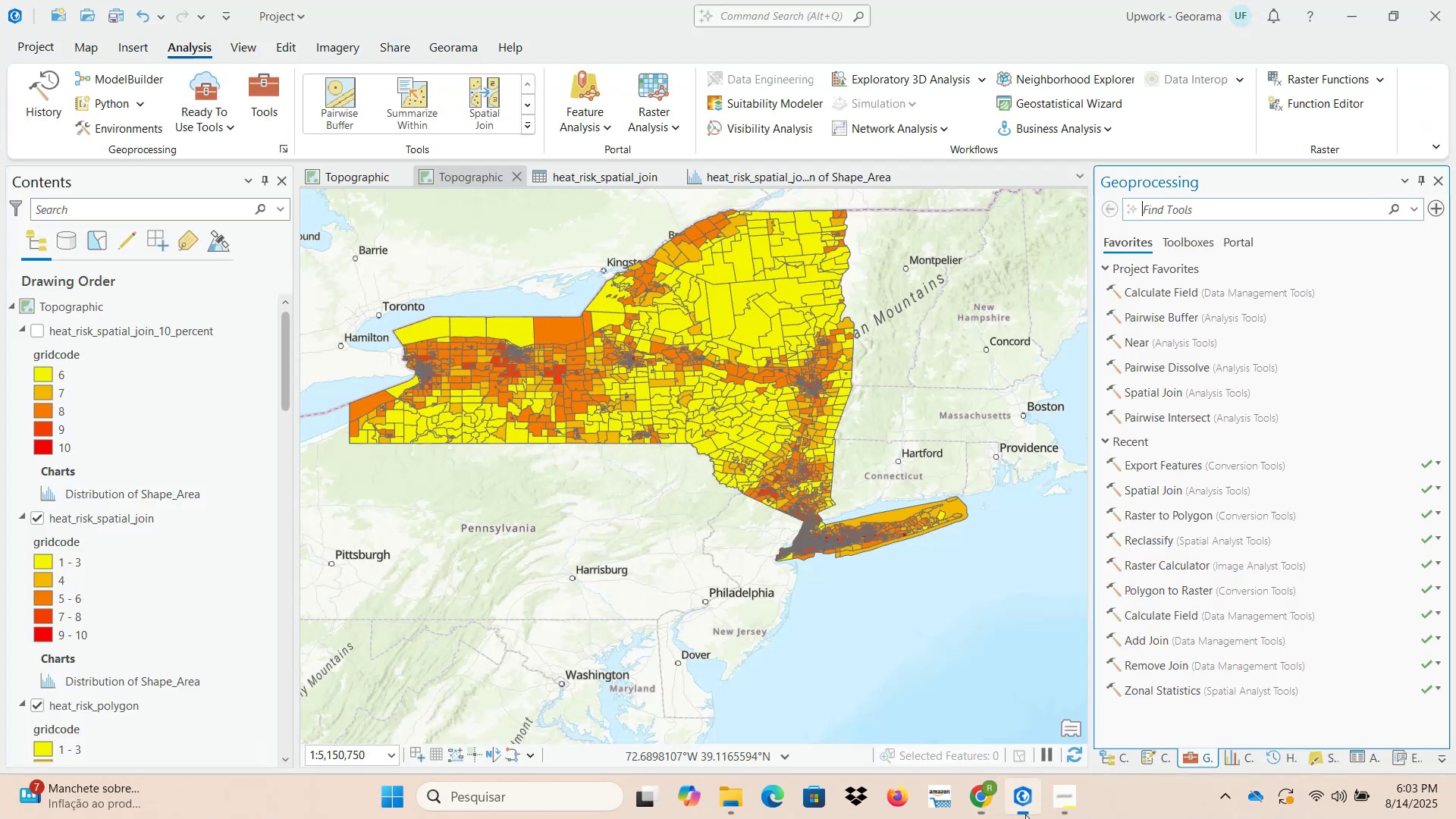 
left_click([1178, 209])
 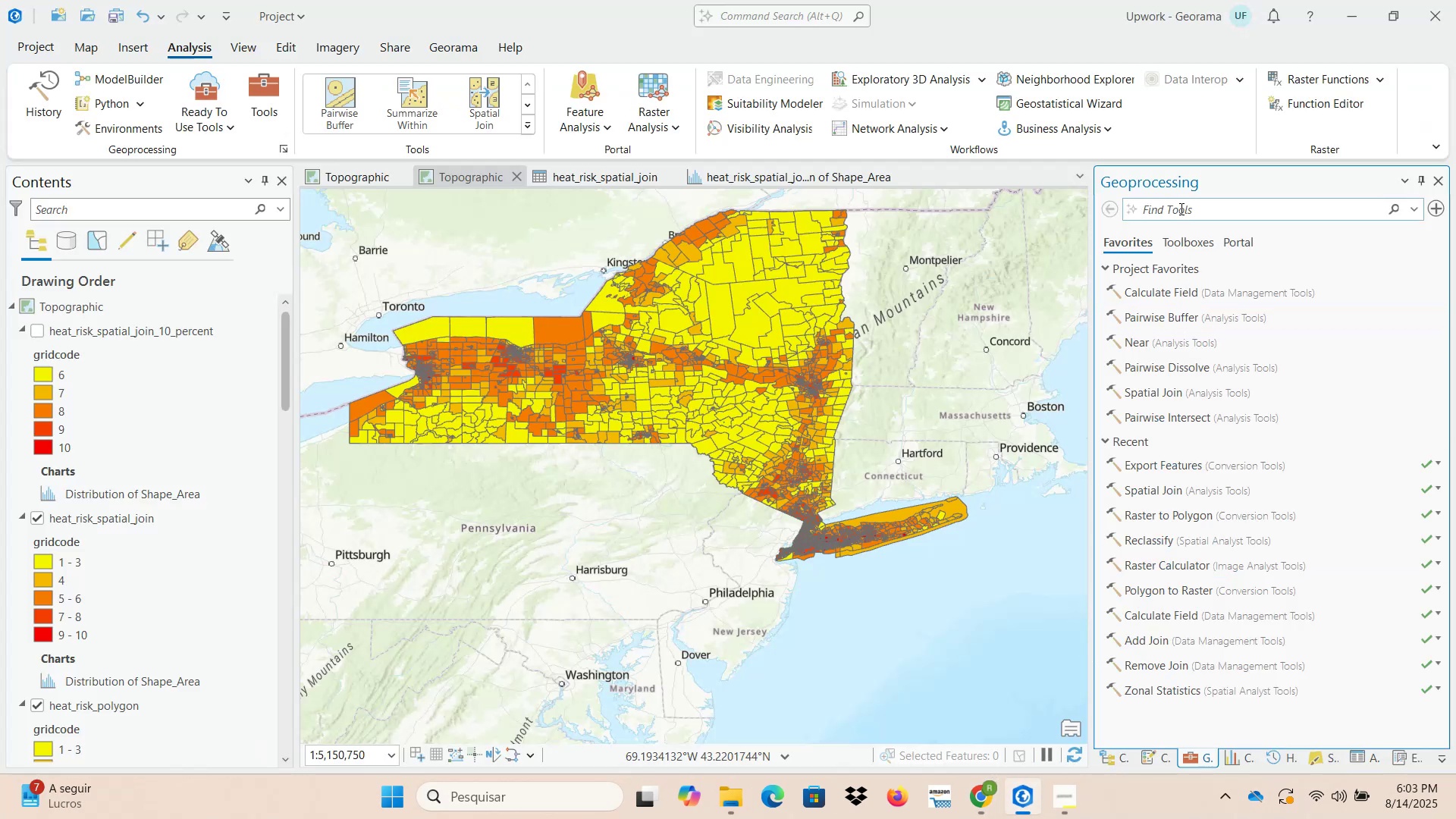 
type(spatial auto)
 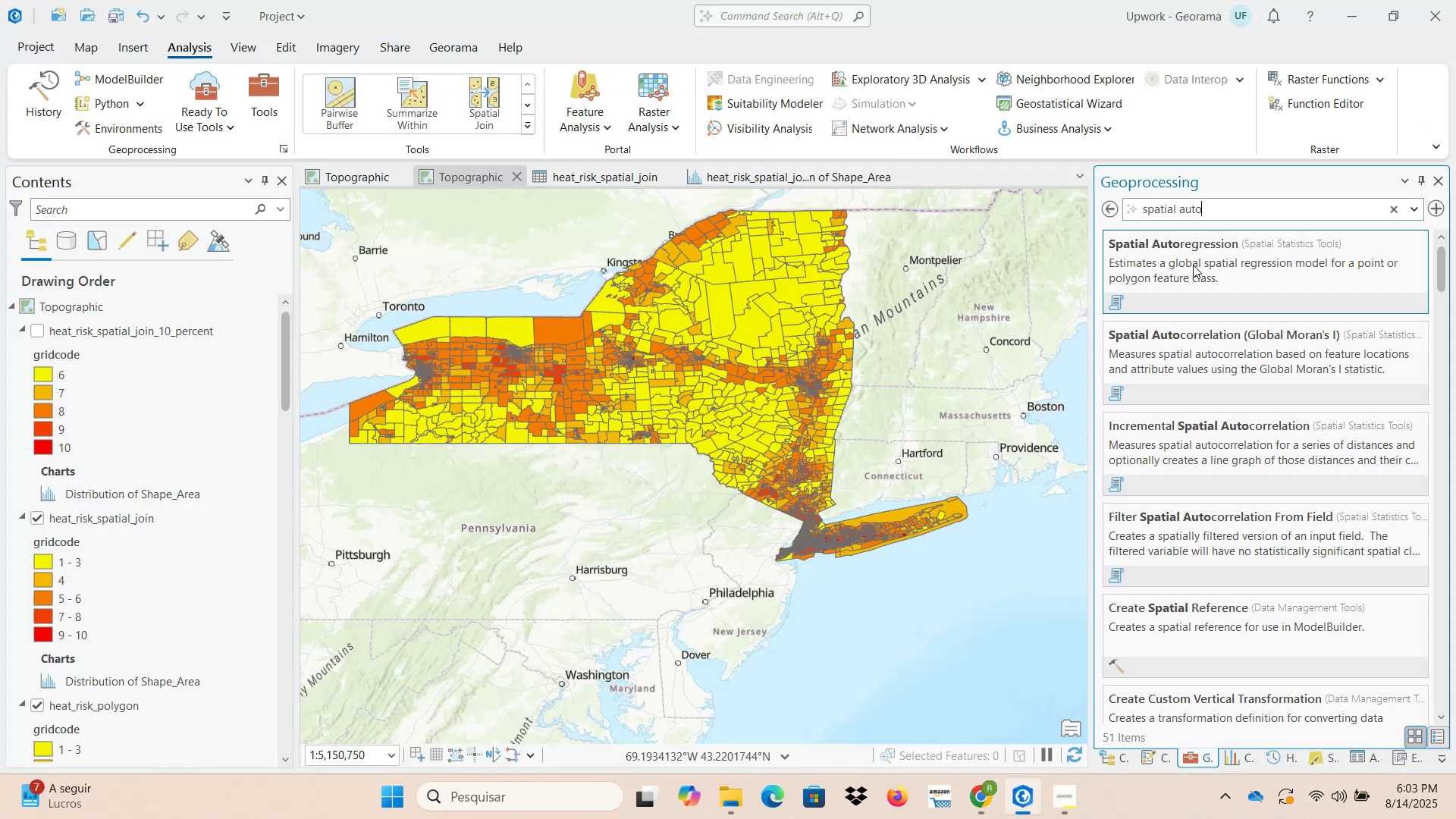 
left_click([1197, 375])
 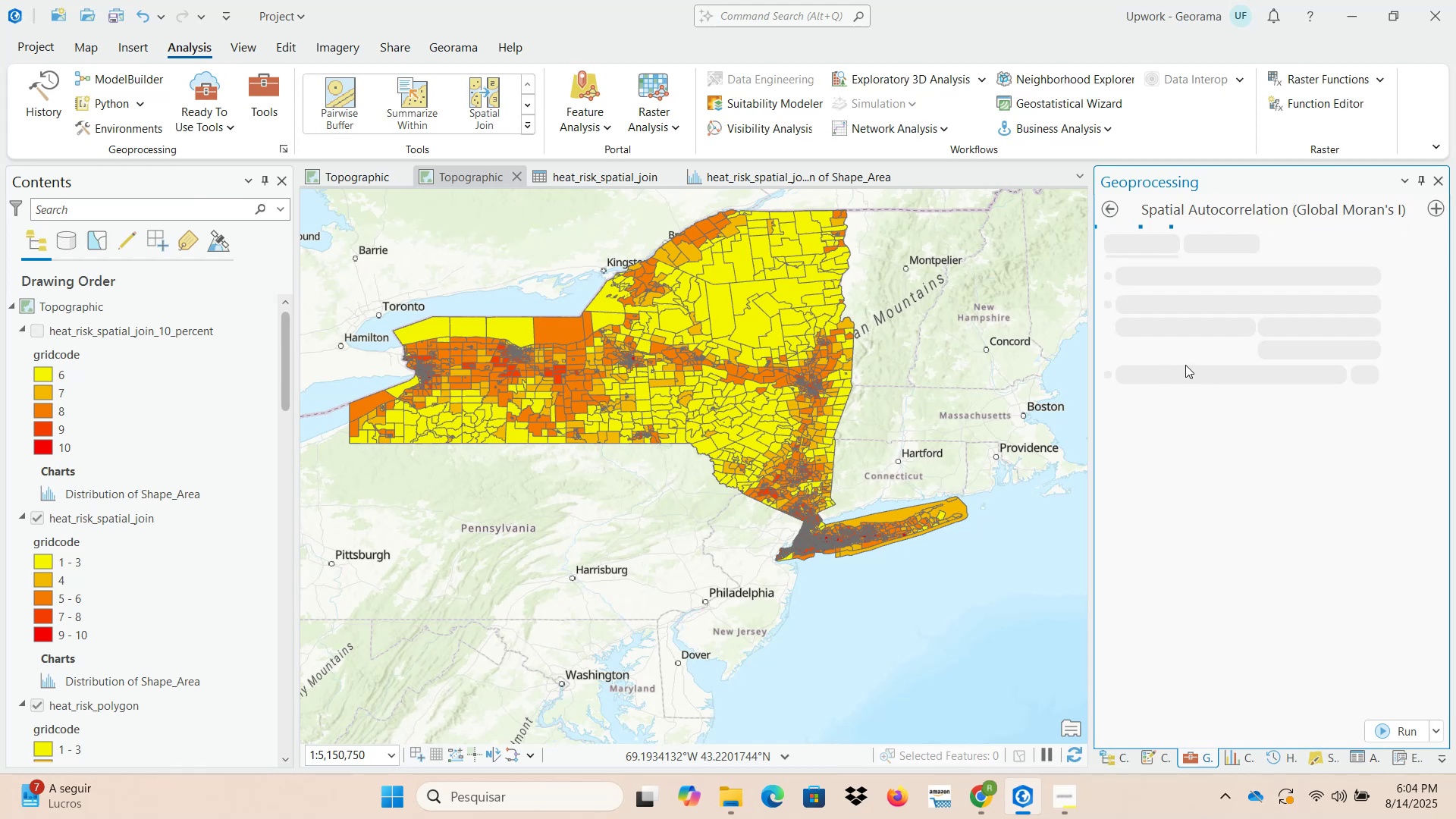 
wait(6.39)
 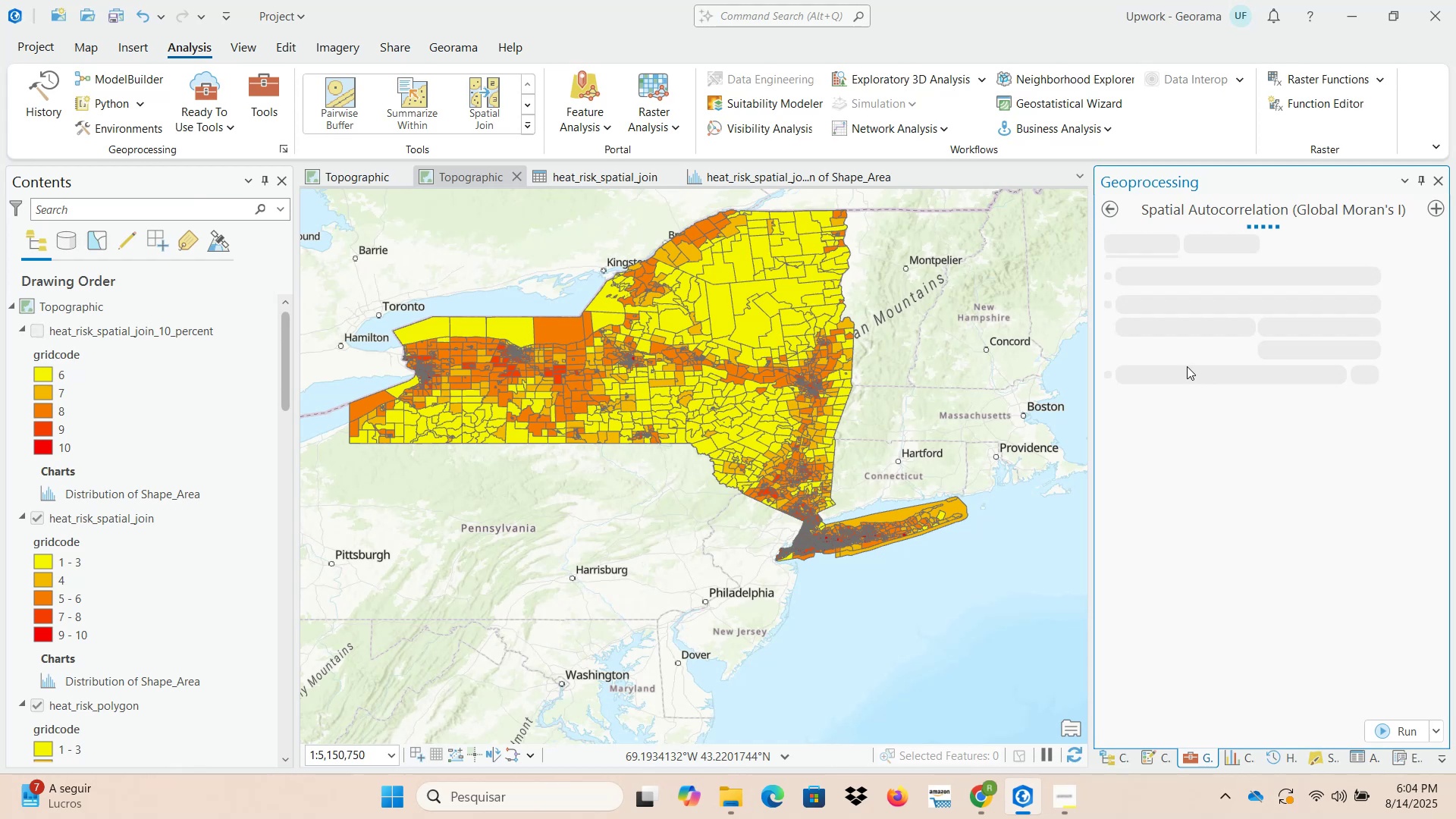 
left_click([993, 808])
 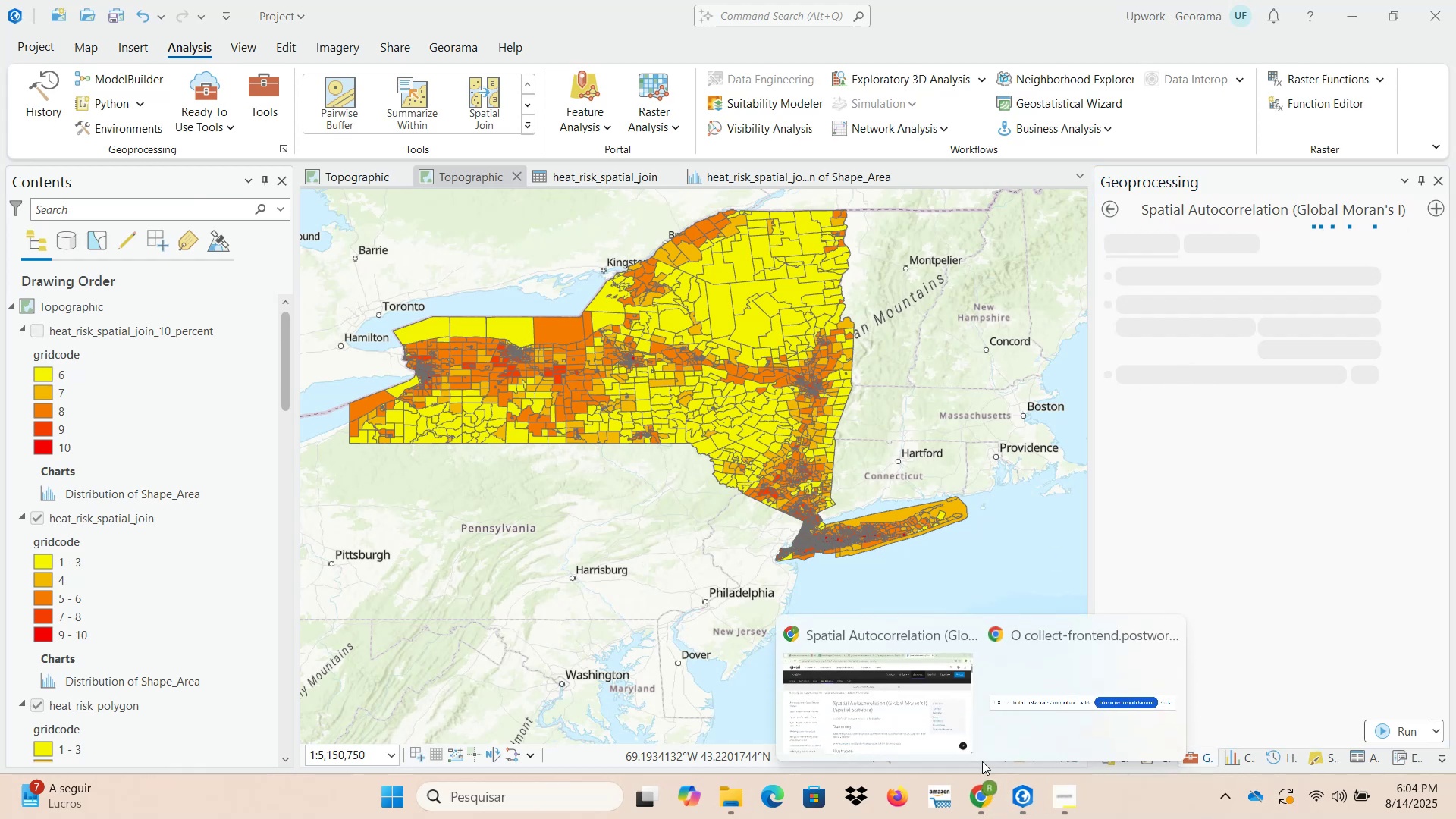 
left_click([927, 682])
 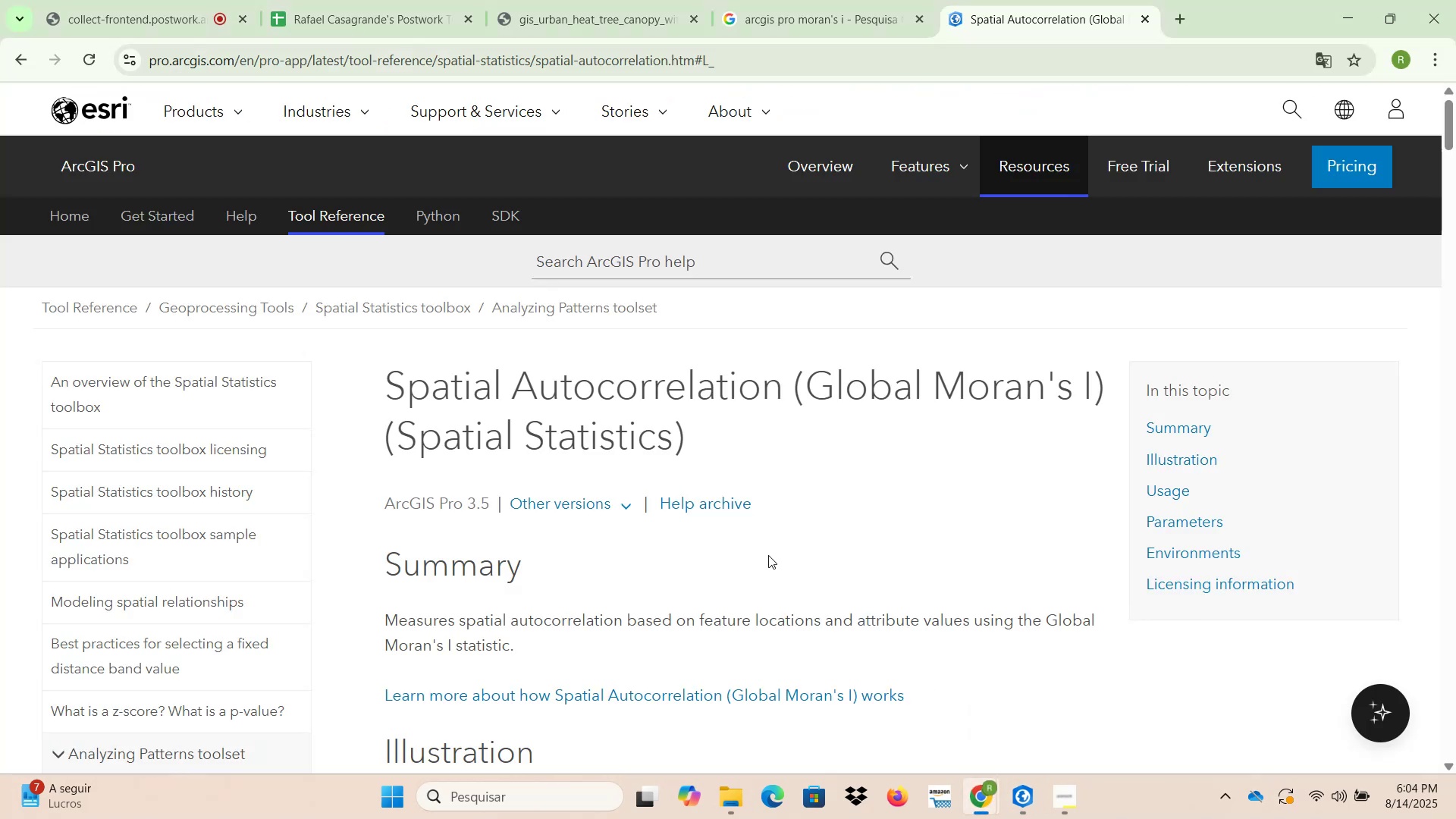 
scroll: coordinate [767, 553], scroll_direction: down, amount: 1.0
 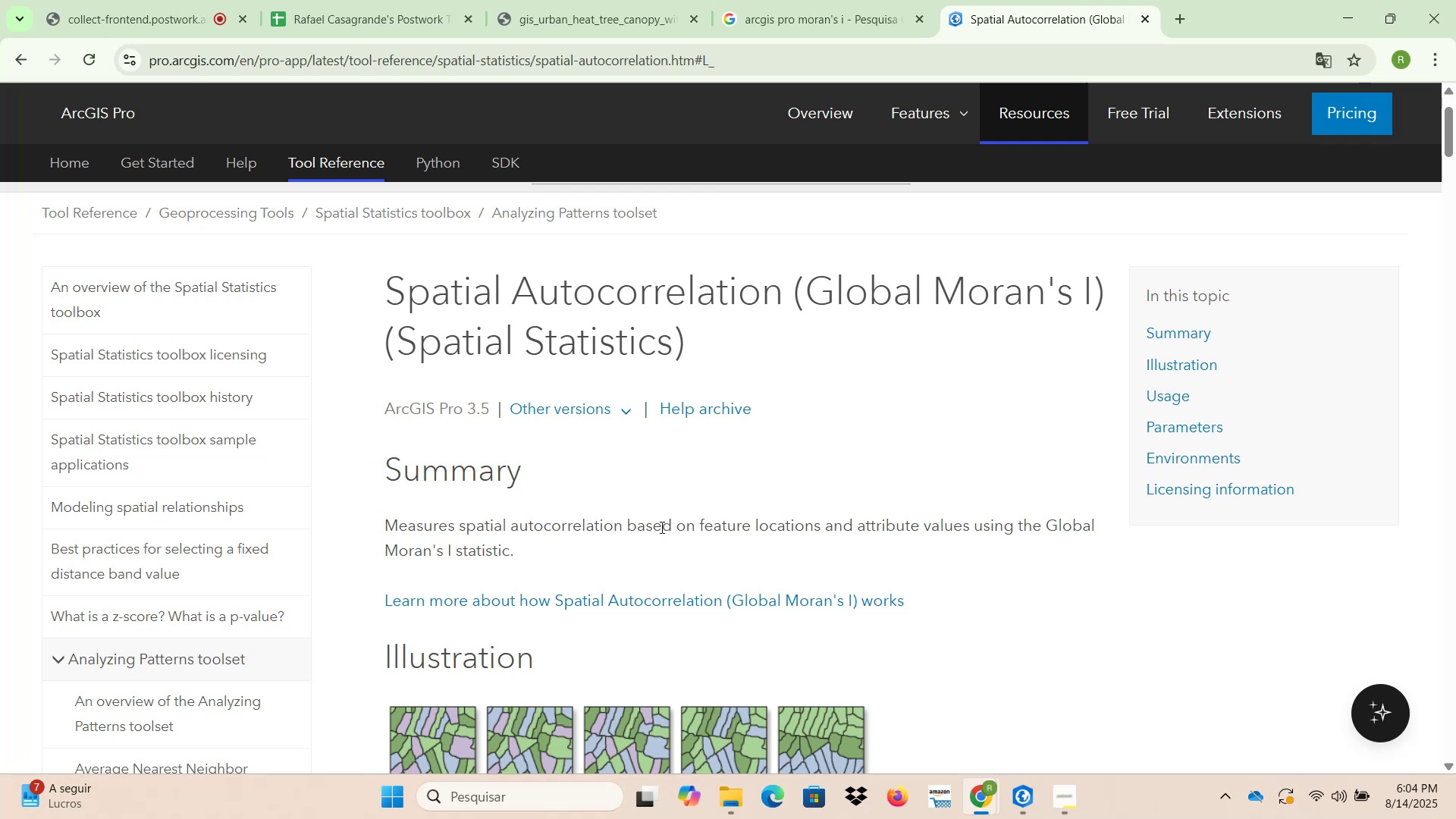 
wait(5.55)
 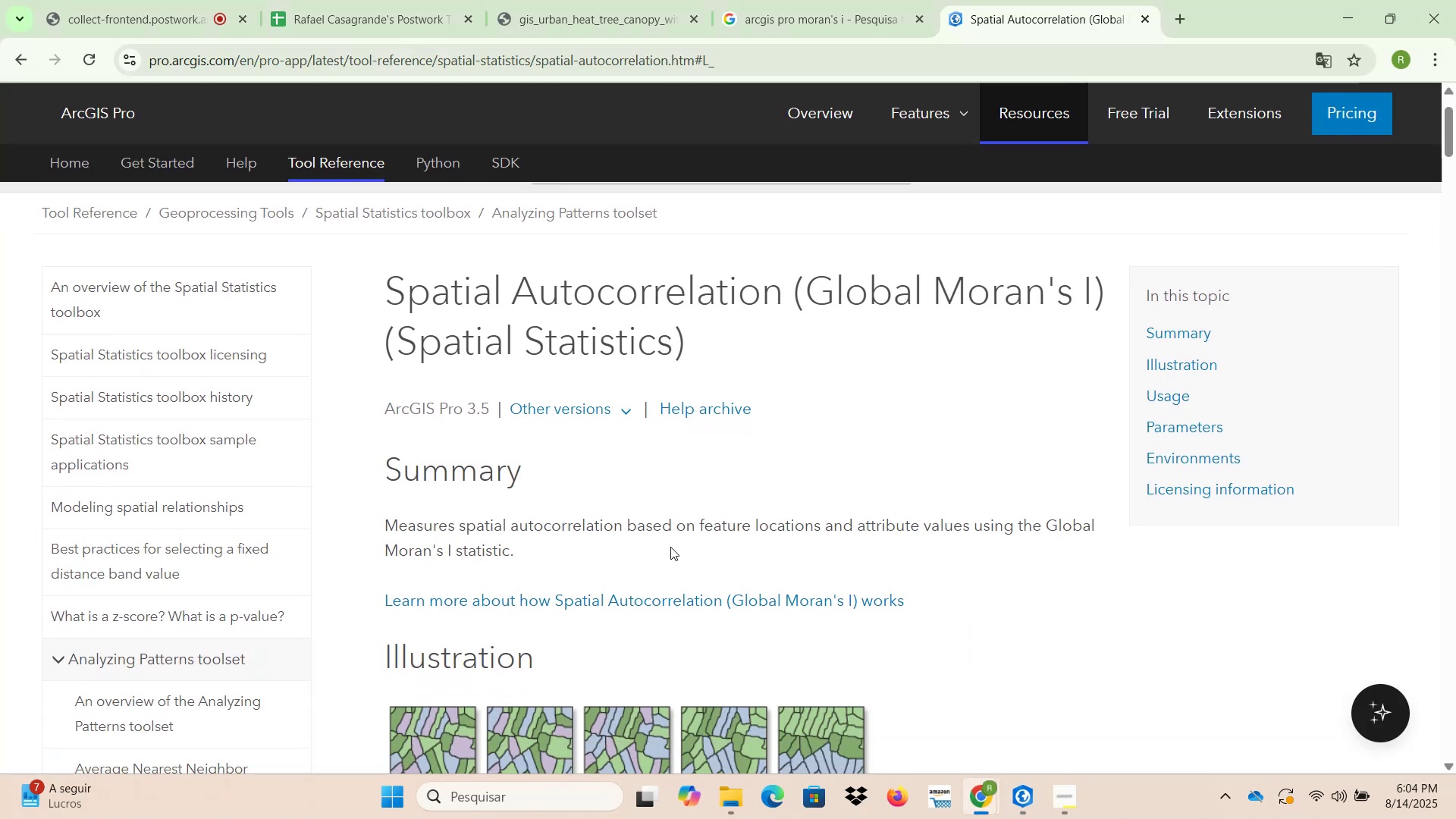 
scroll: coordinate [663, 537], scroll_direction: down, amount: 1.0
 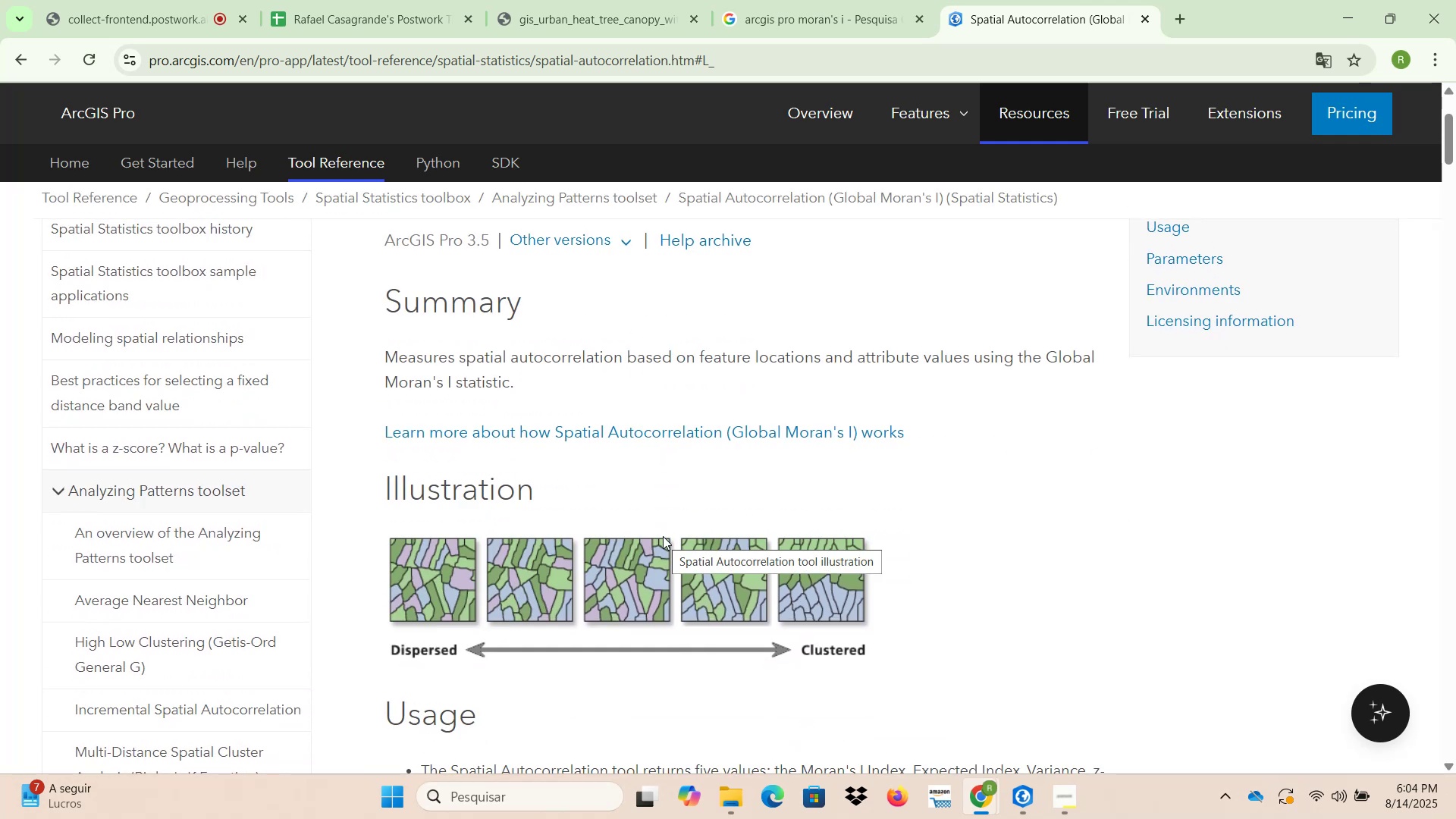 
wait(10.94)
 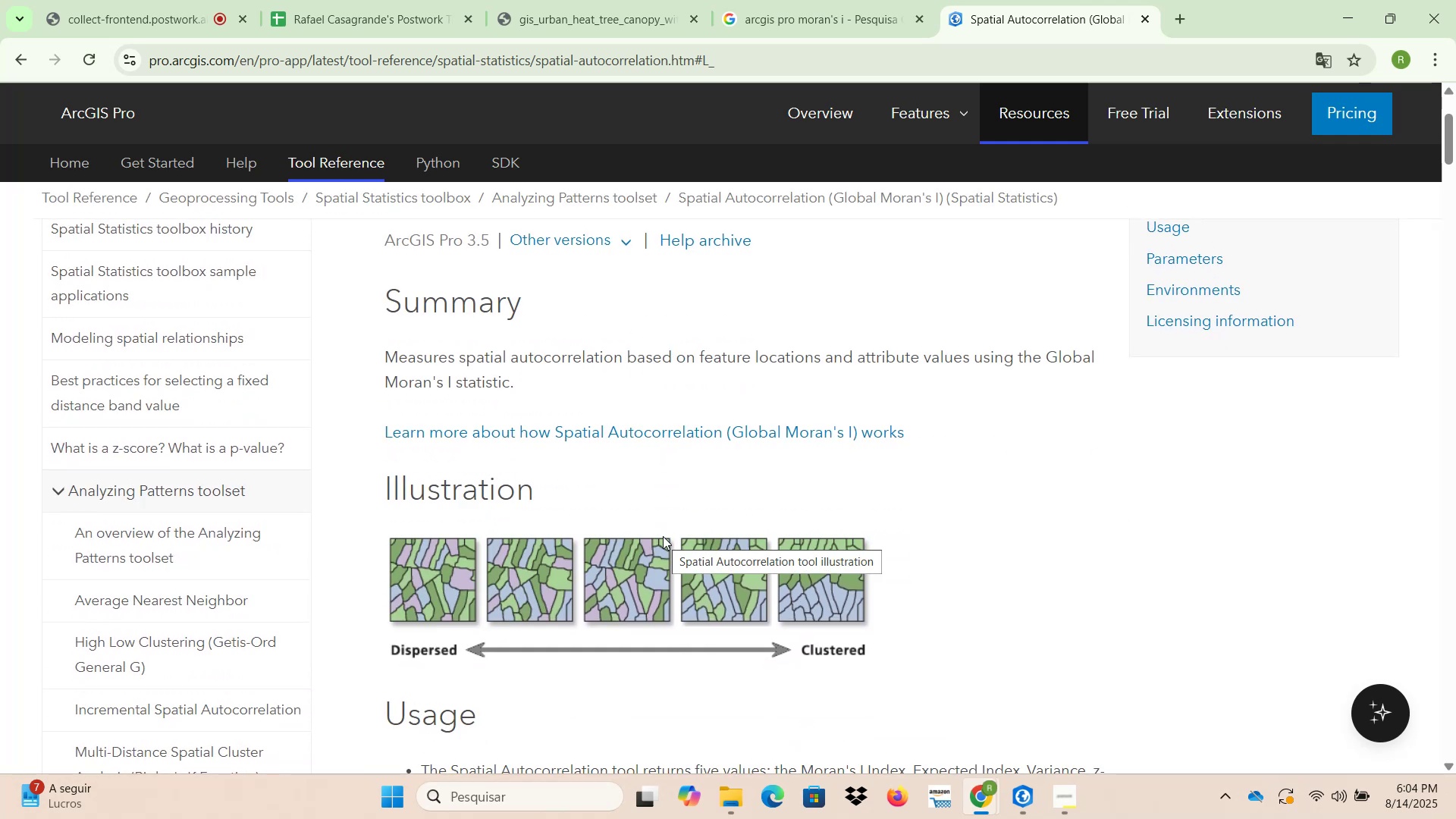 
scroll: coordinate [856, 472], scroll_direction: down, amount: 2.0
 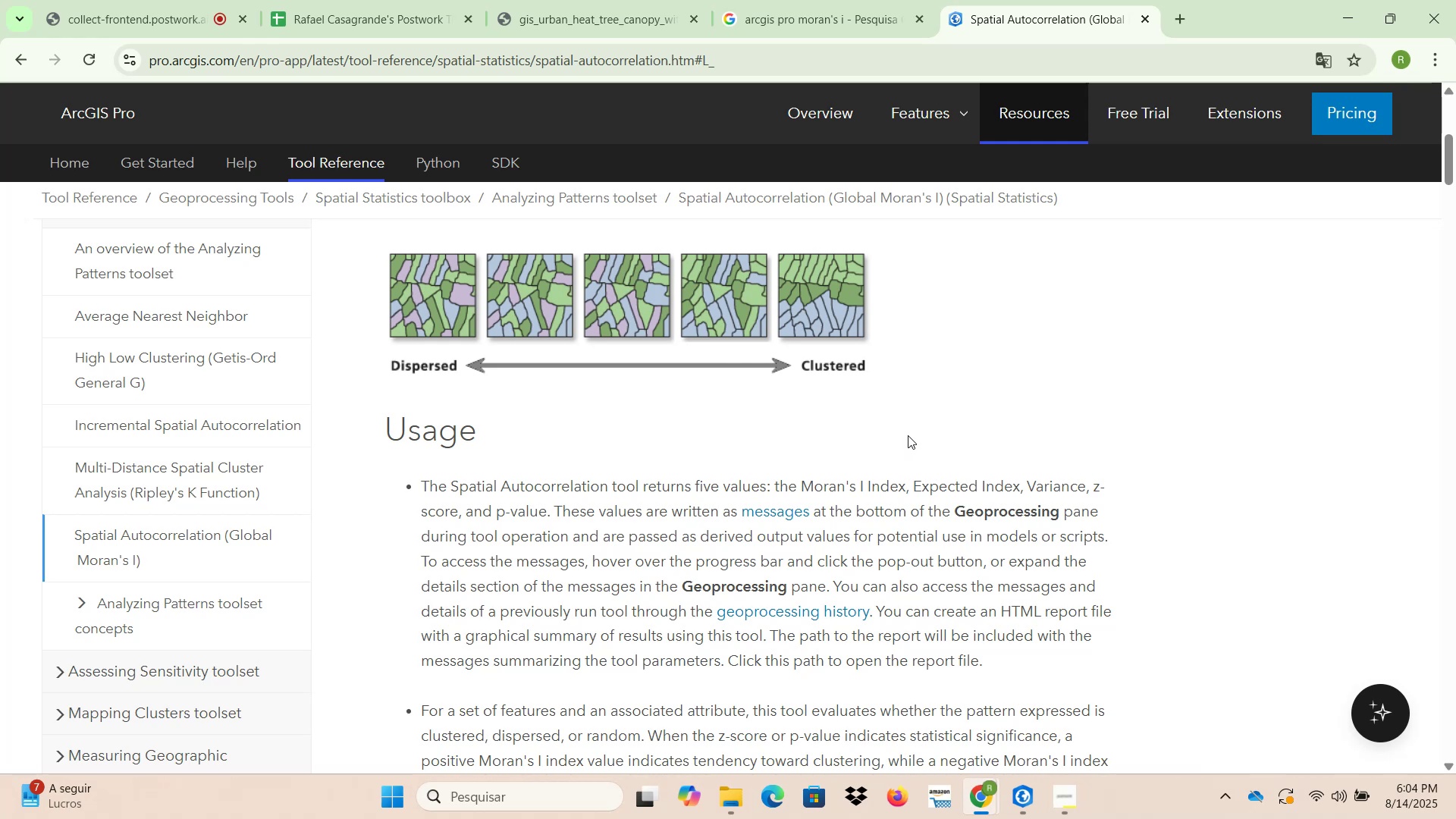 
wait(16.92)
 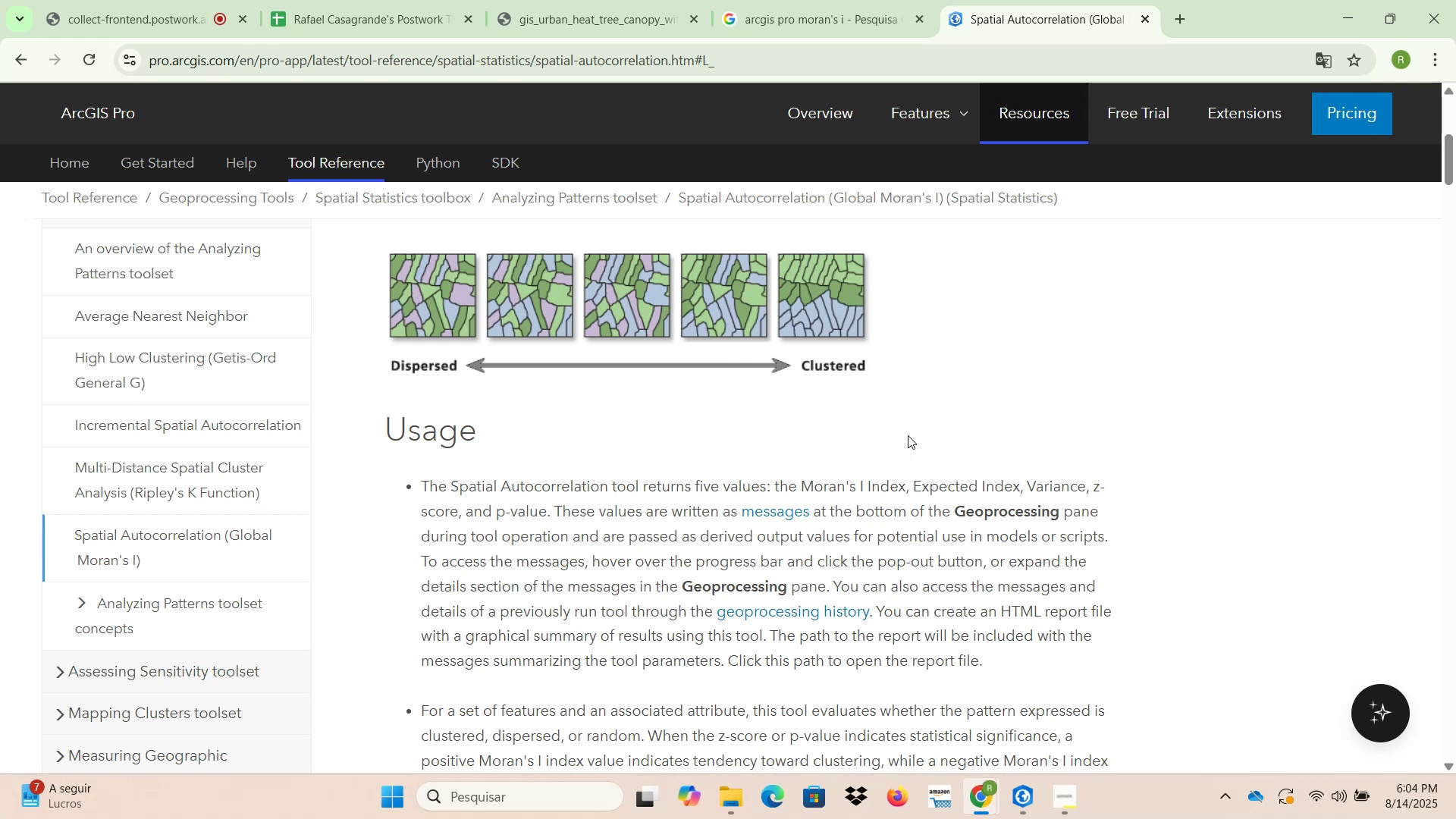 
left_click([1028, 803])
 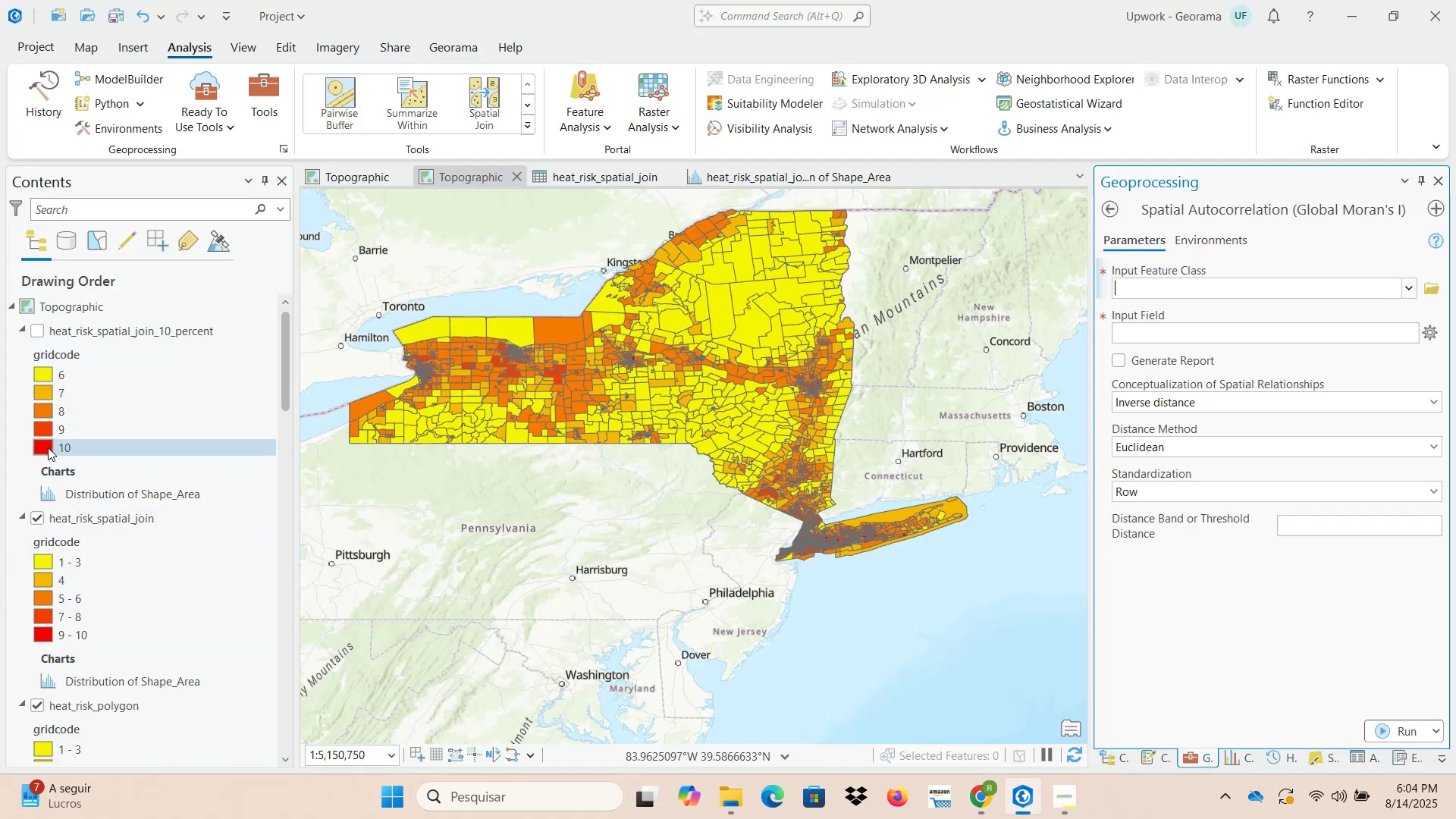 
wait(7.54)
 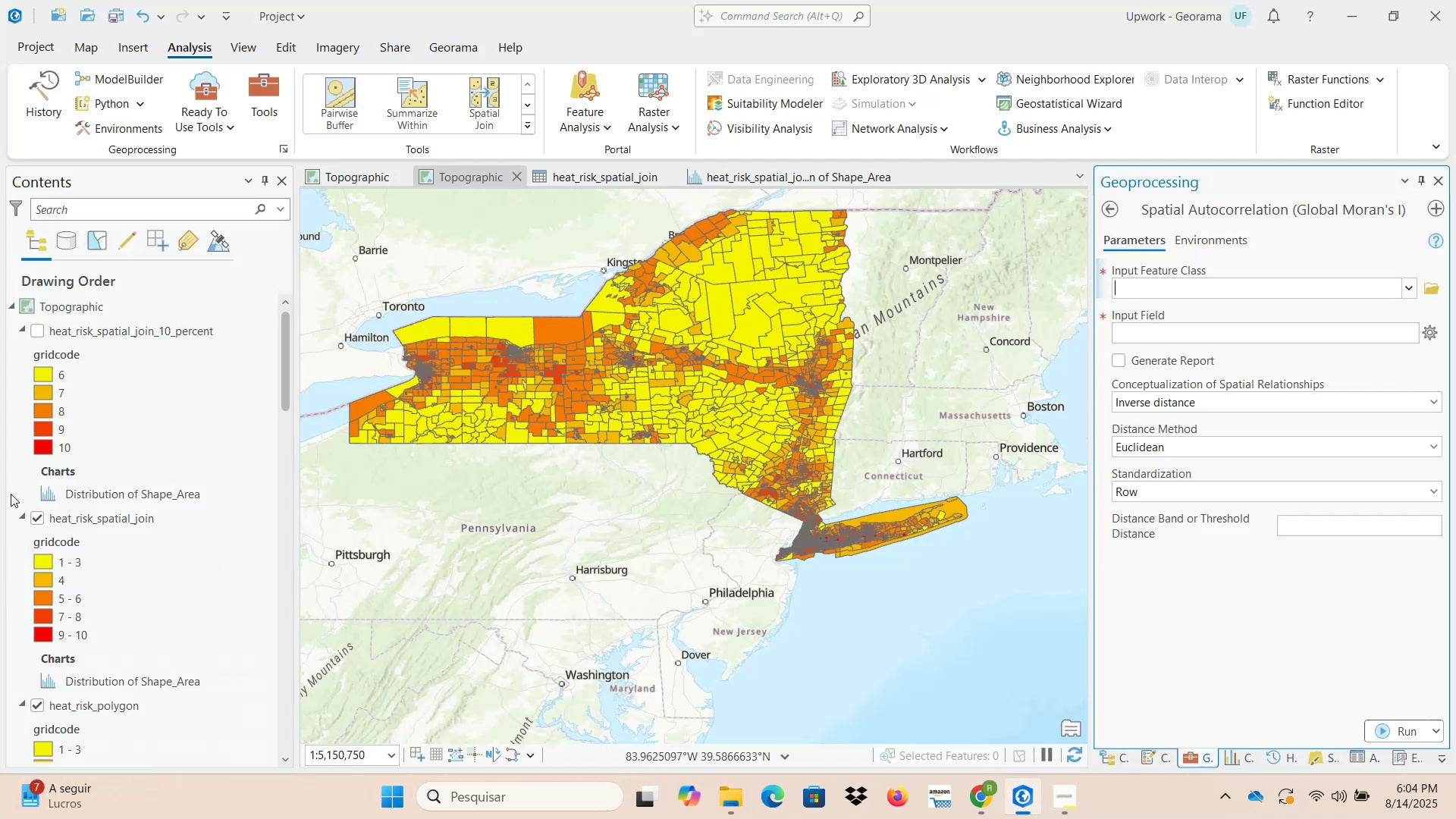 
left_click([39, 516])
 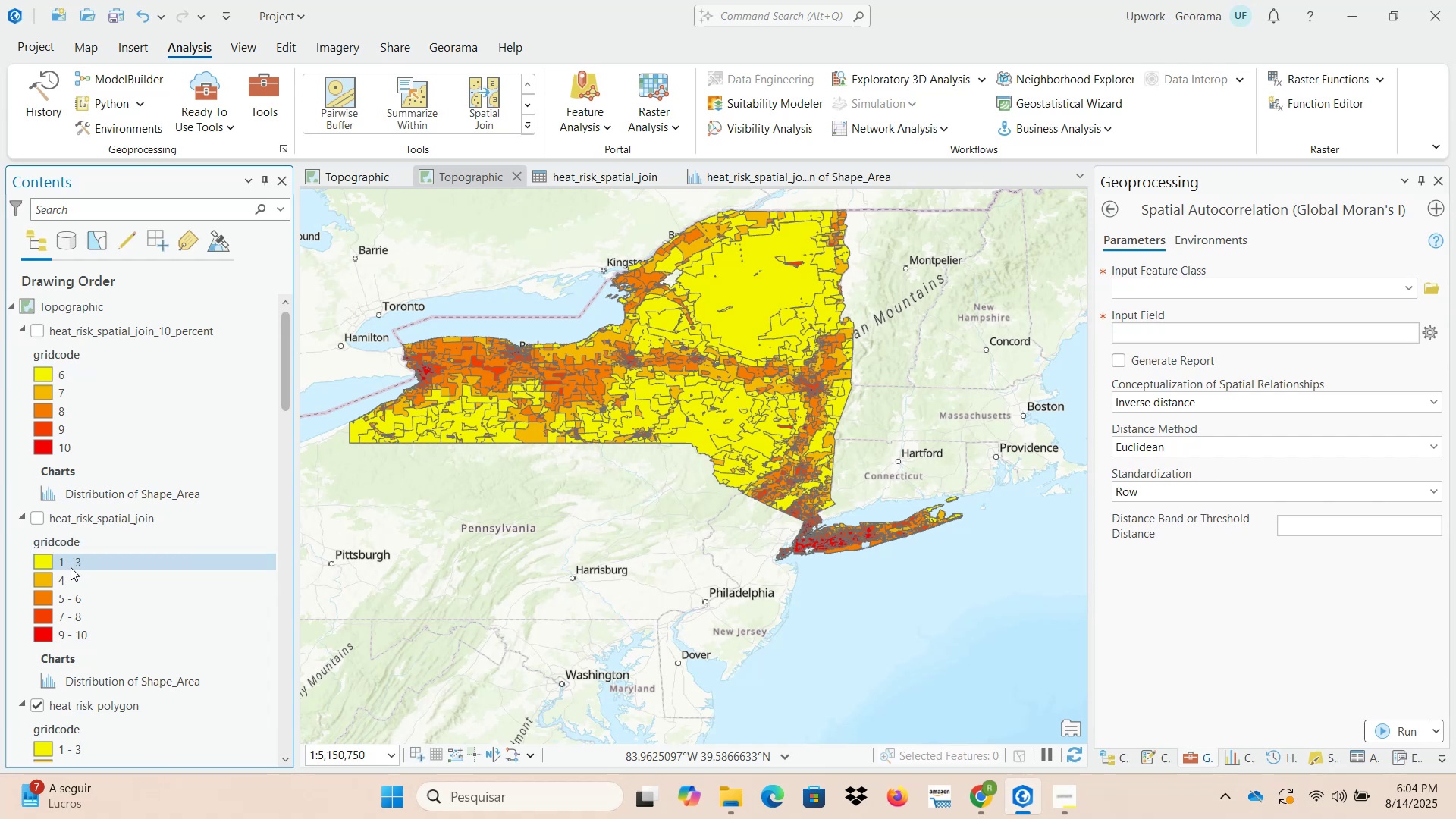 
scroll: coordinate [74, 576], scroll_direction: down, amount: 2.0
 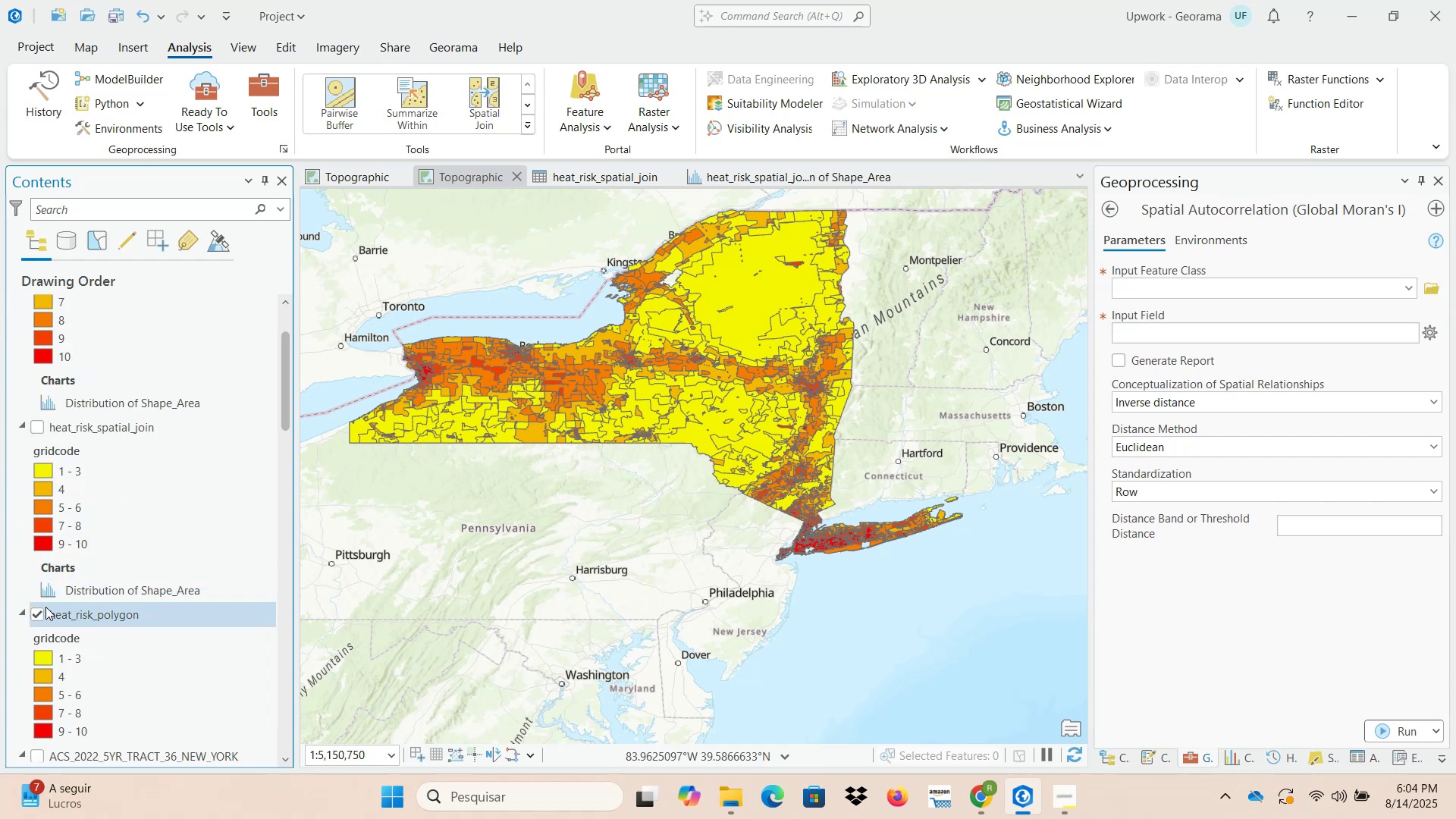 
left_click([39, 613])
 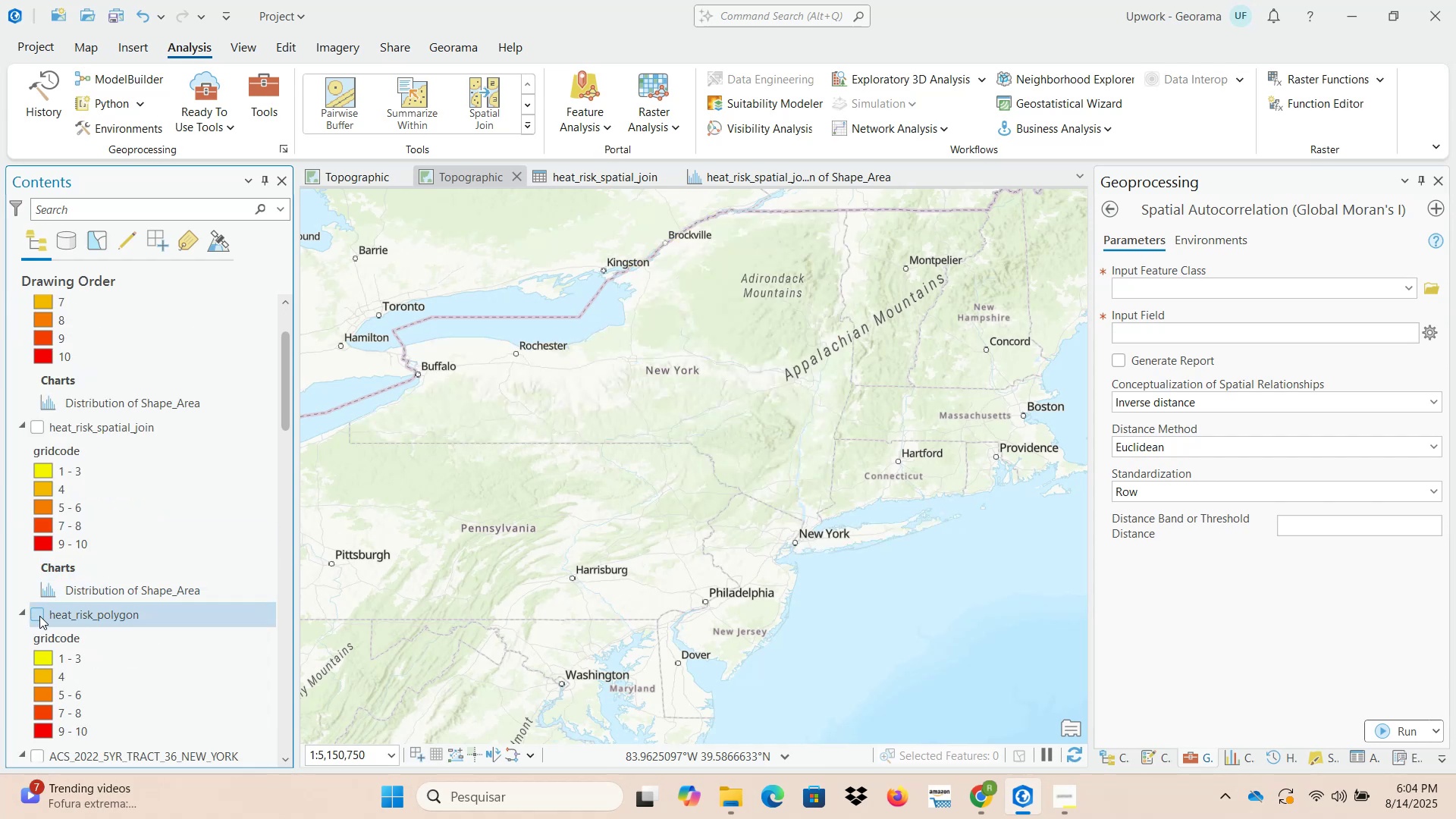 
left_click([39, 616])
 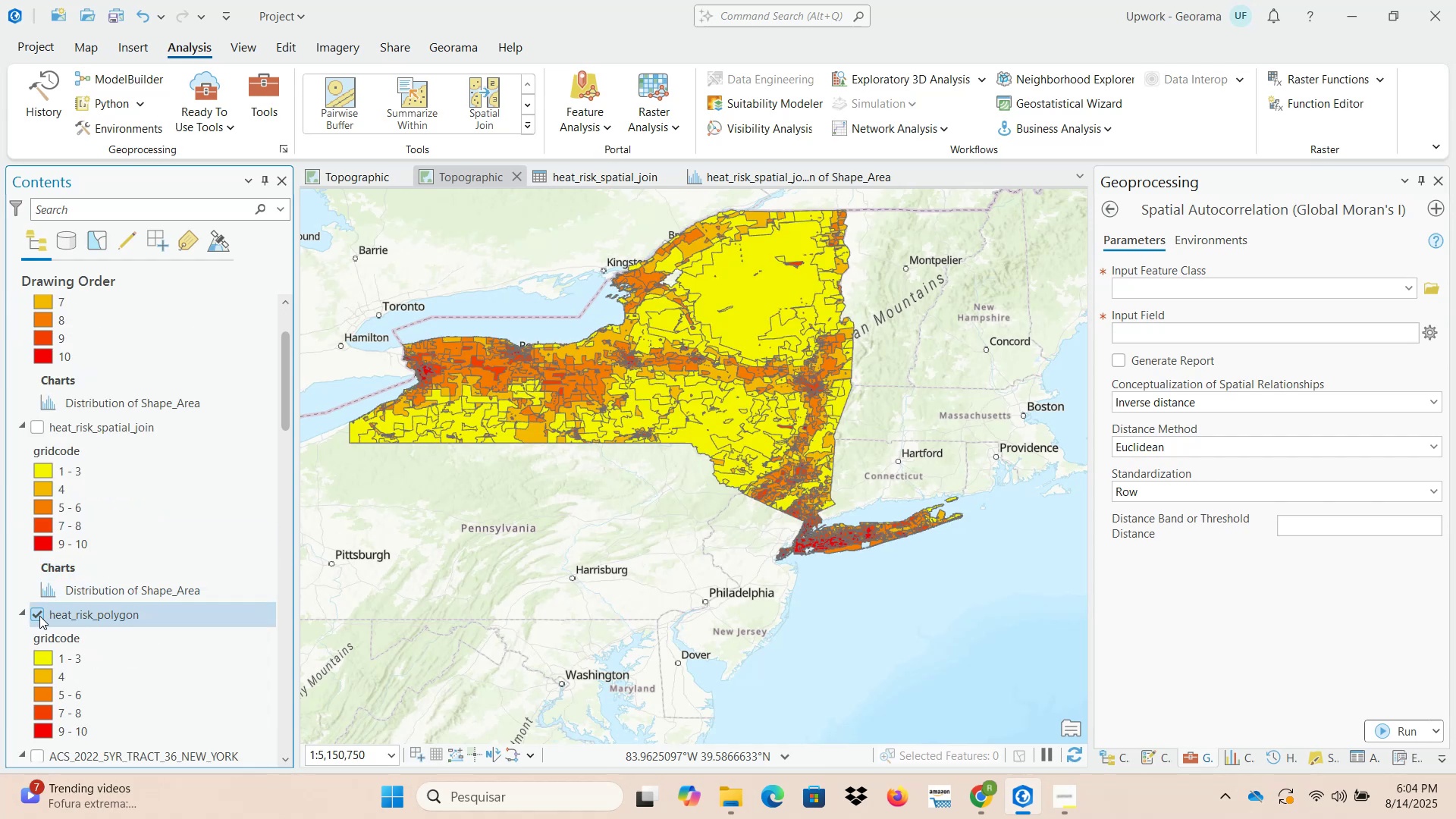 
left_click([39, 616])
 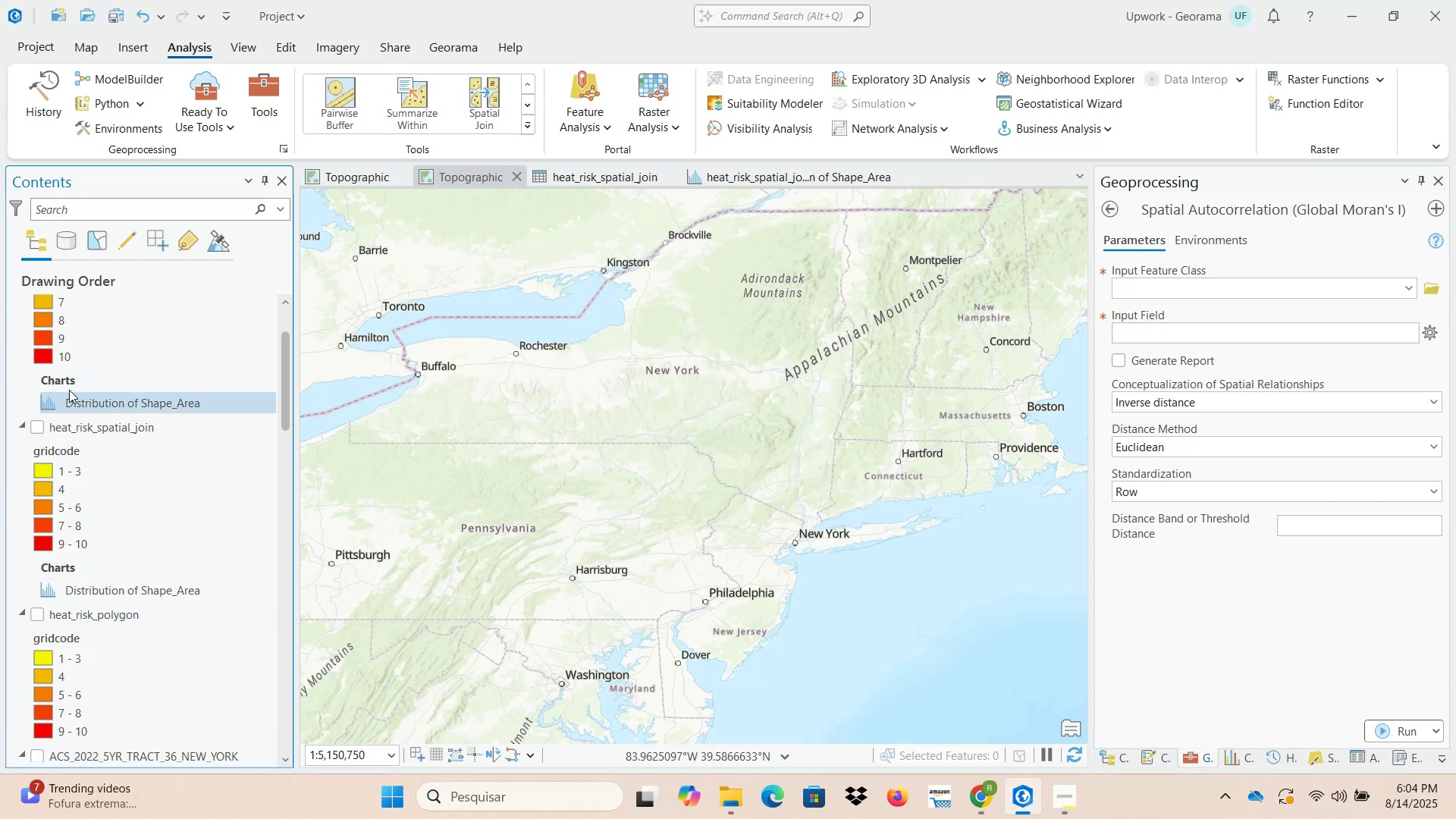 
scroll: coordinate [67, 435], scroll_direction: up, amount: 3.0
 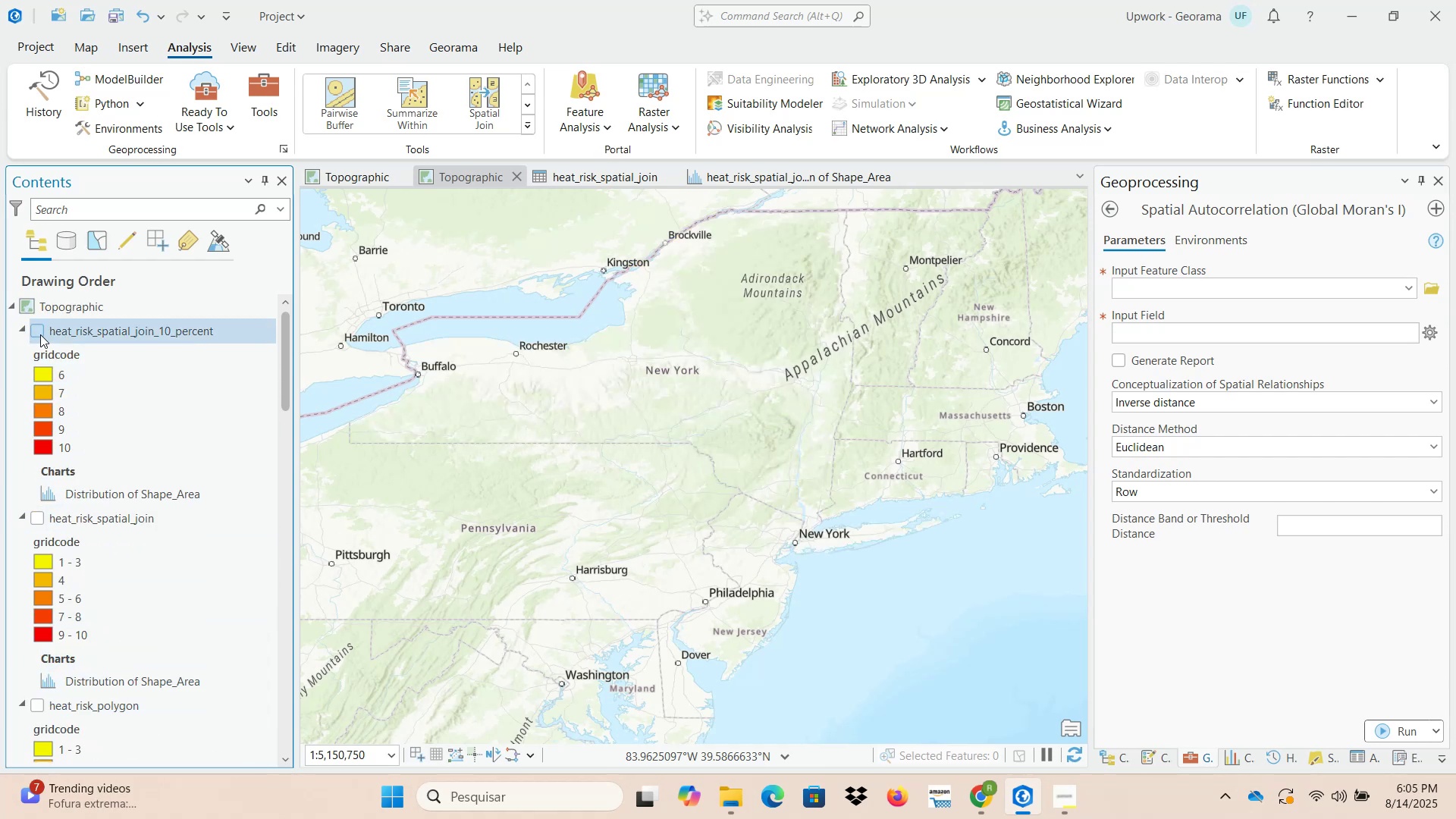 
left_click([37, 333])
 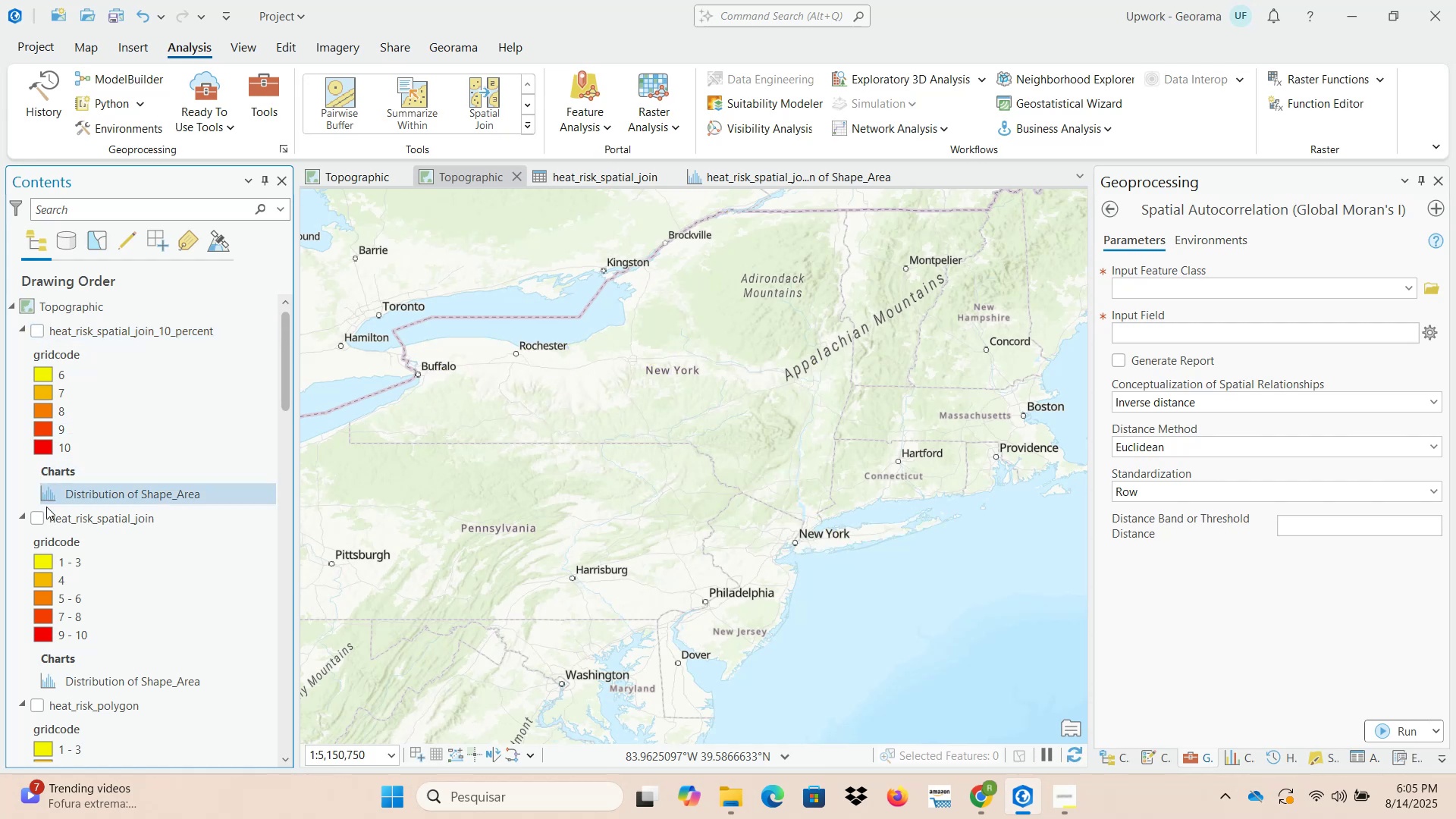 
wait(5.58)
 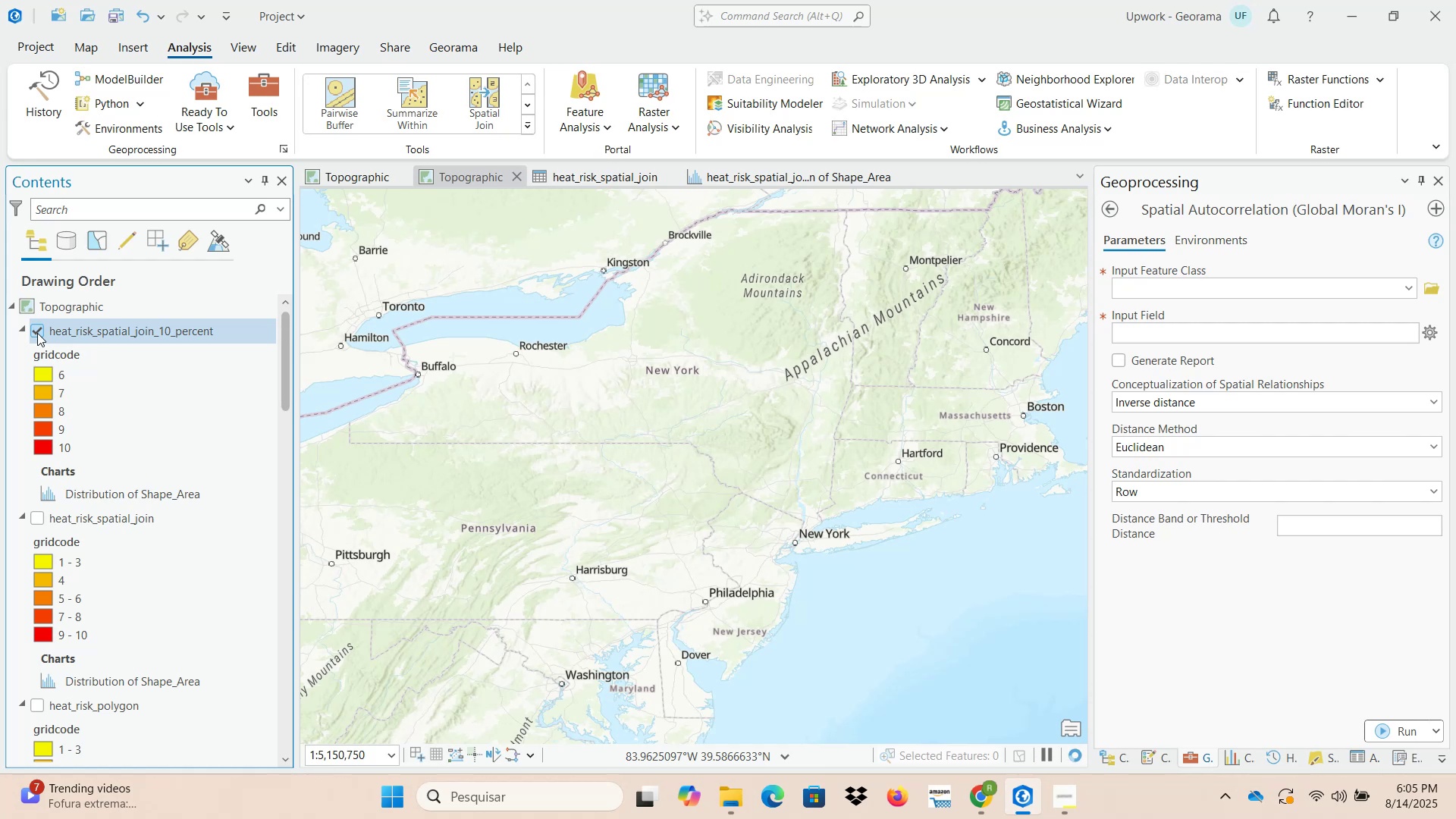 
left_click([39, 517])
 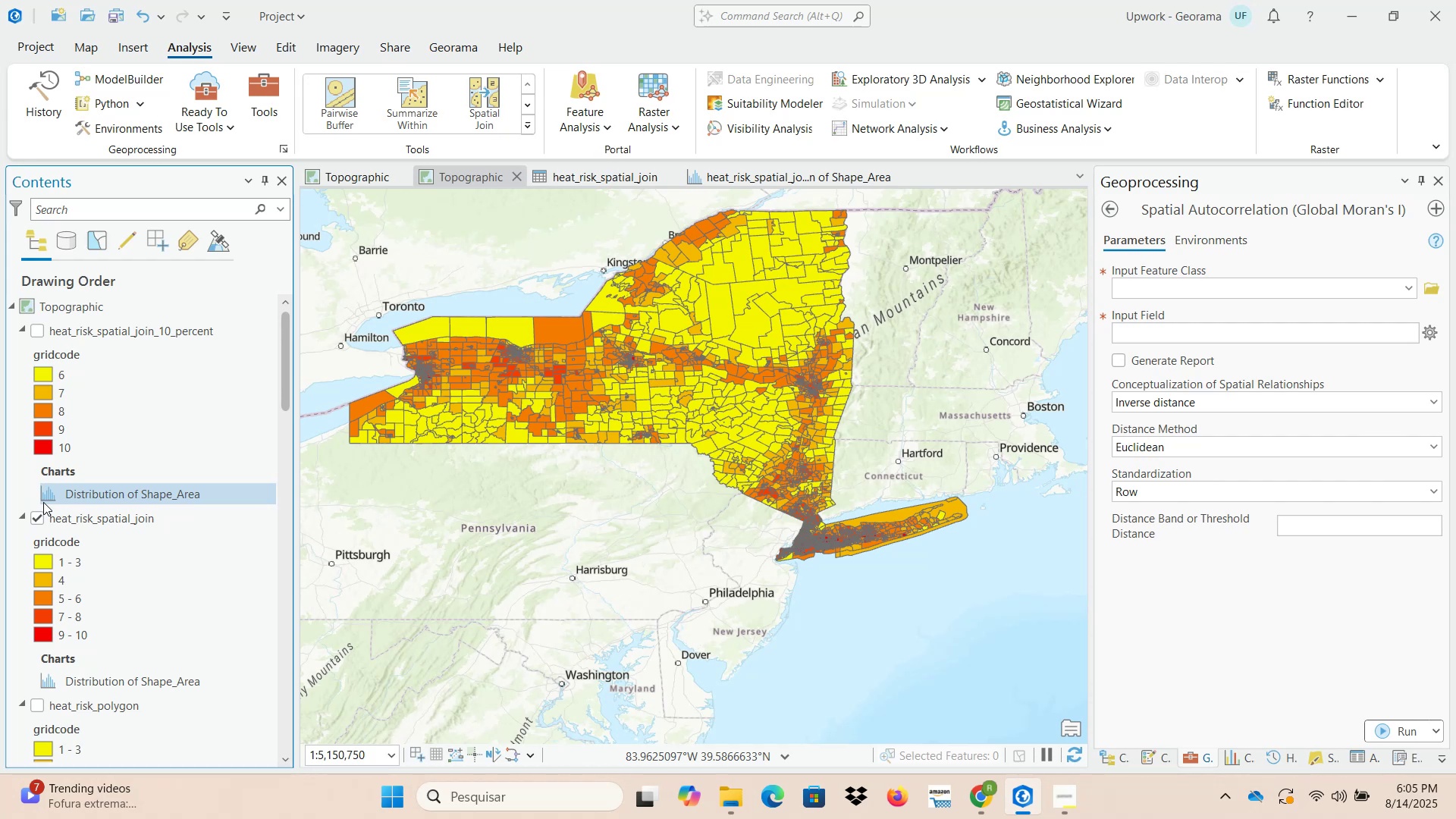 
wait(7.97)
 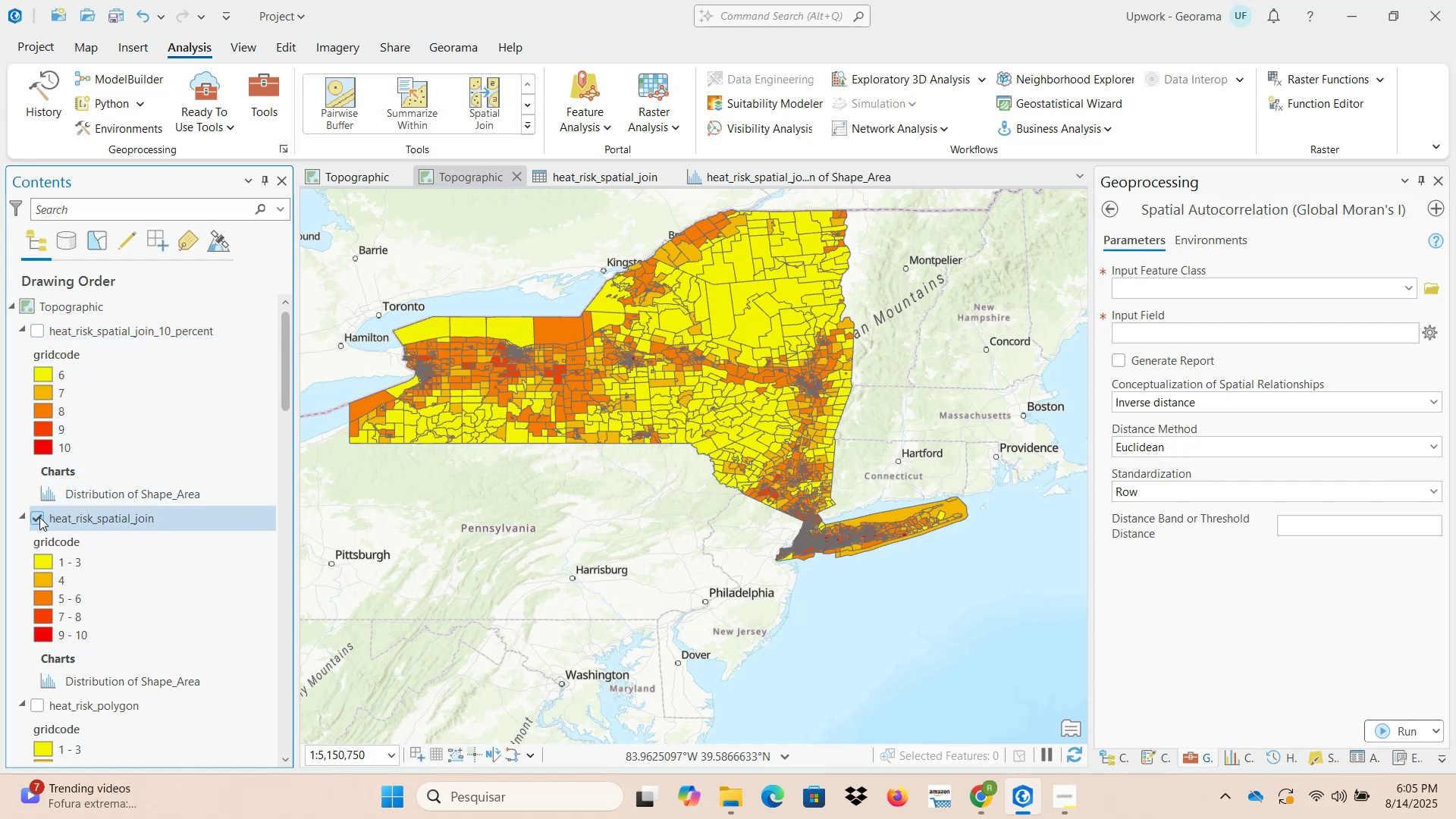 
left_click([890, 689])
 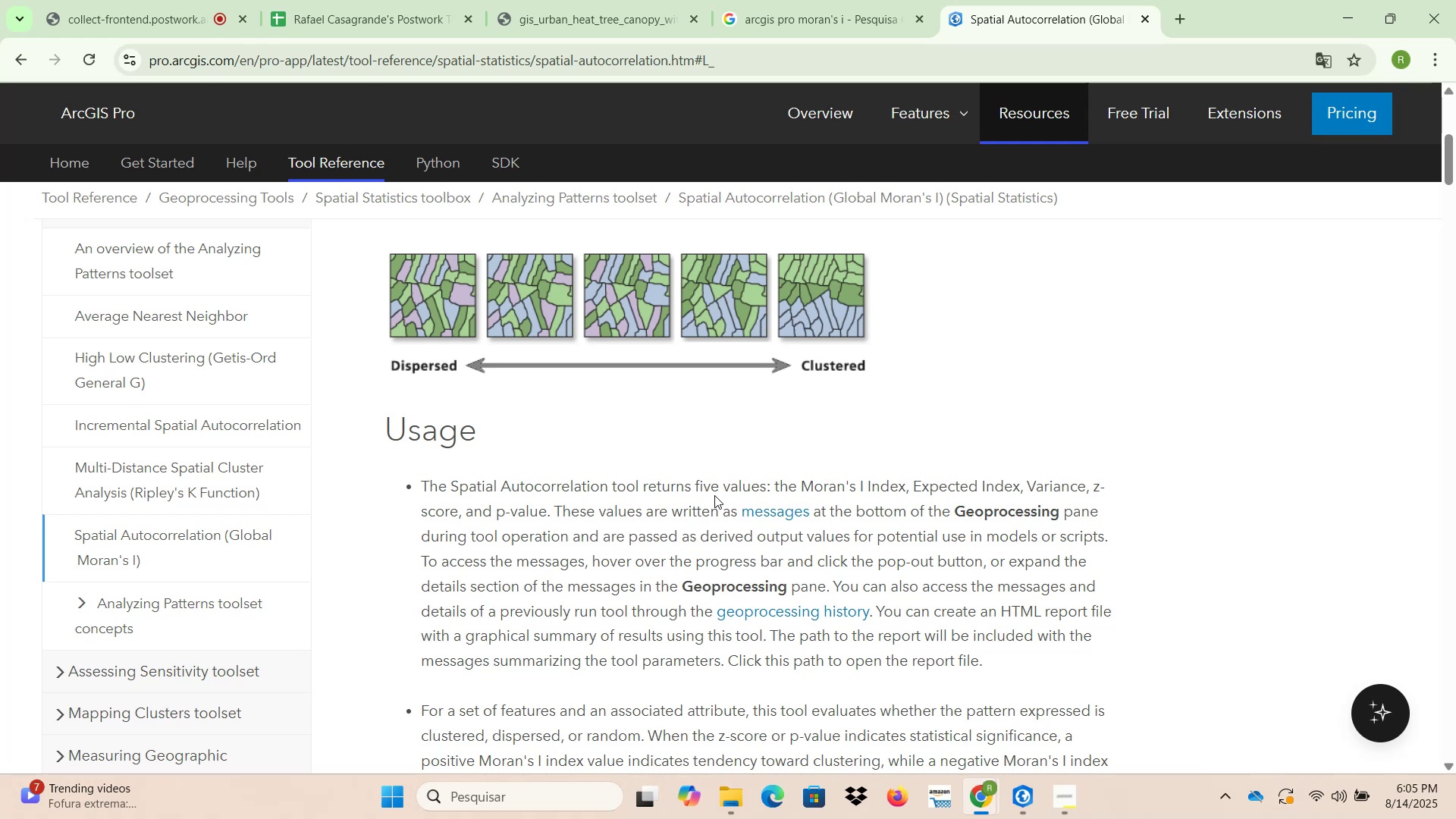 
wait(14.52)
 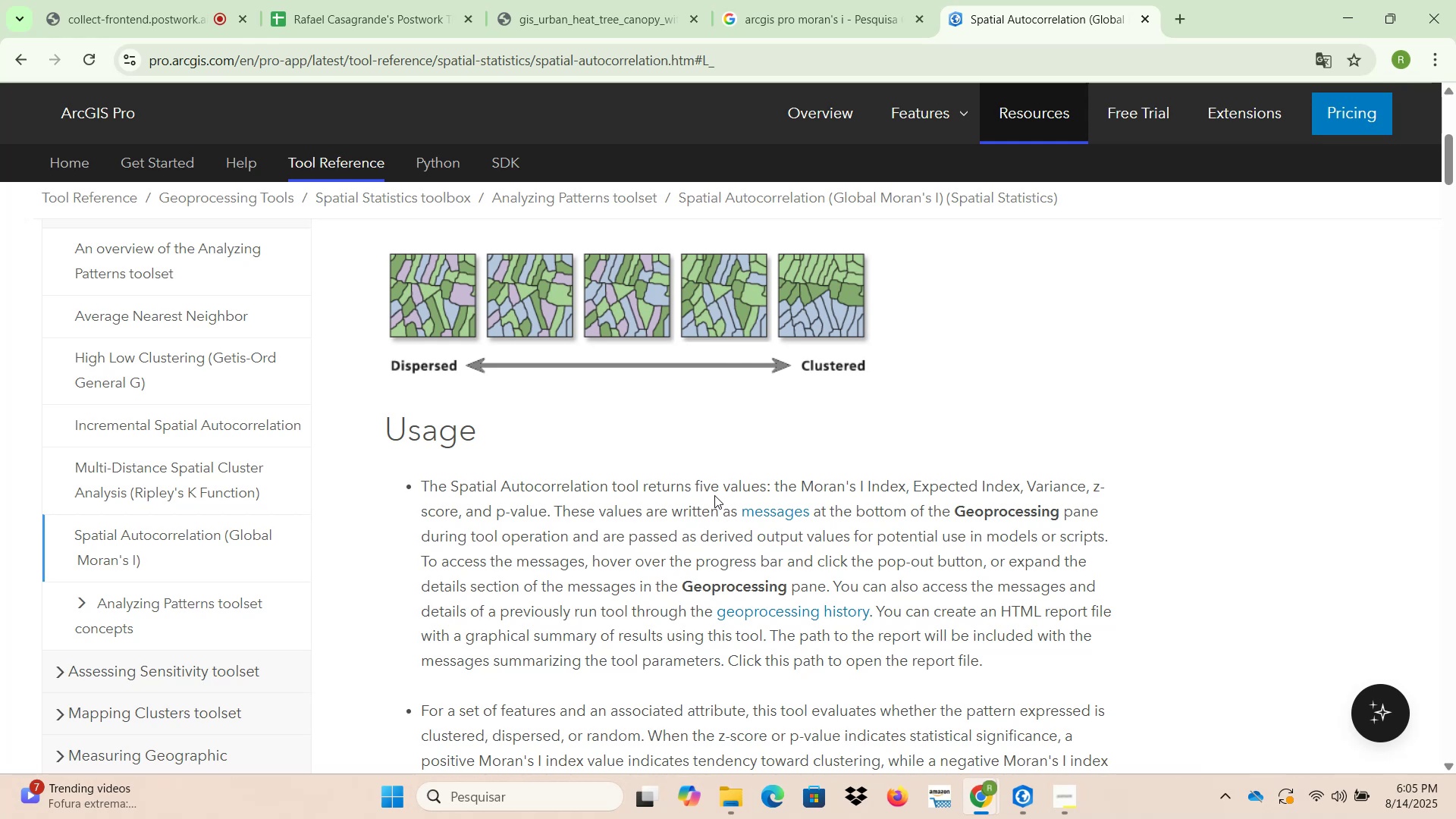 
scroll: coordinate [714, 495], scroll_direction: down, amount: 3.0
 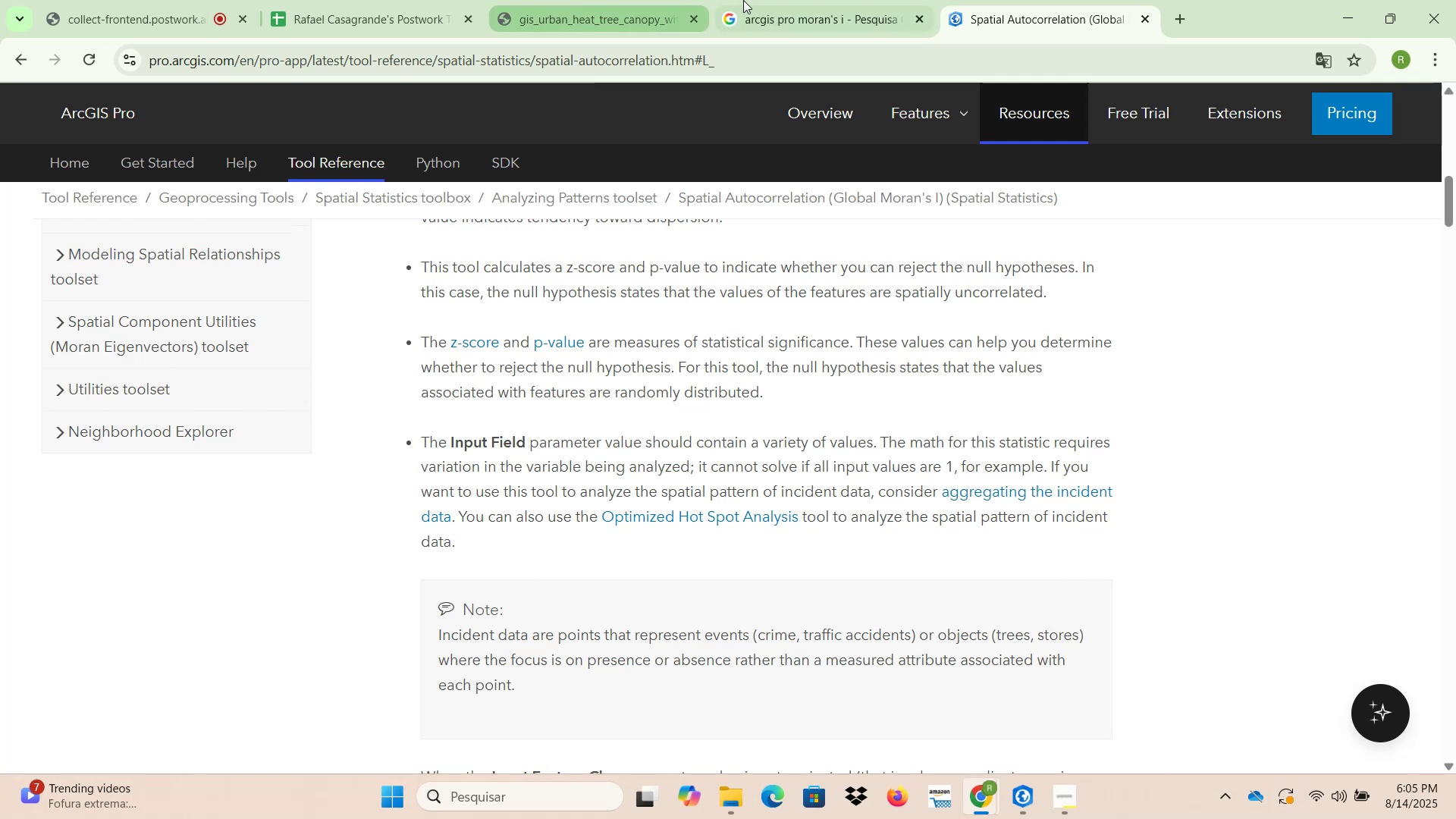 
left_click([642, 0])
 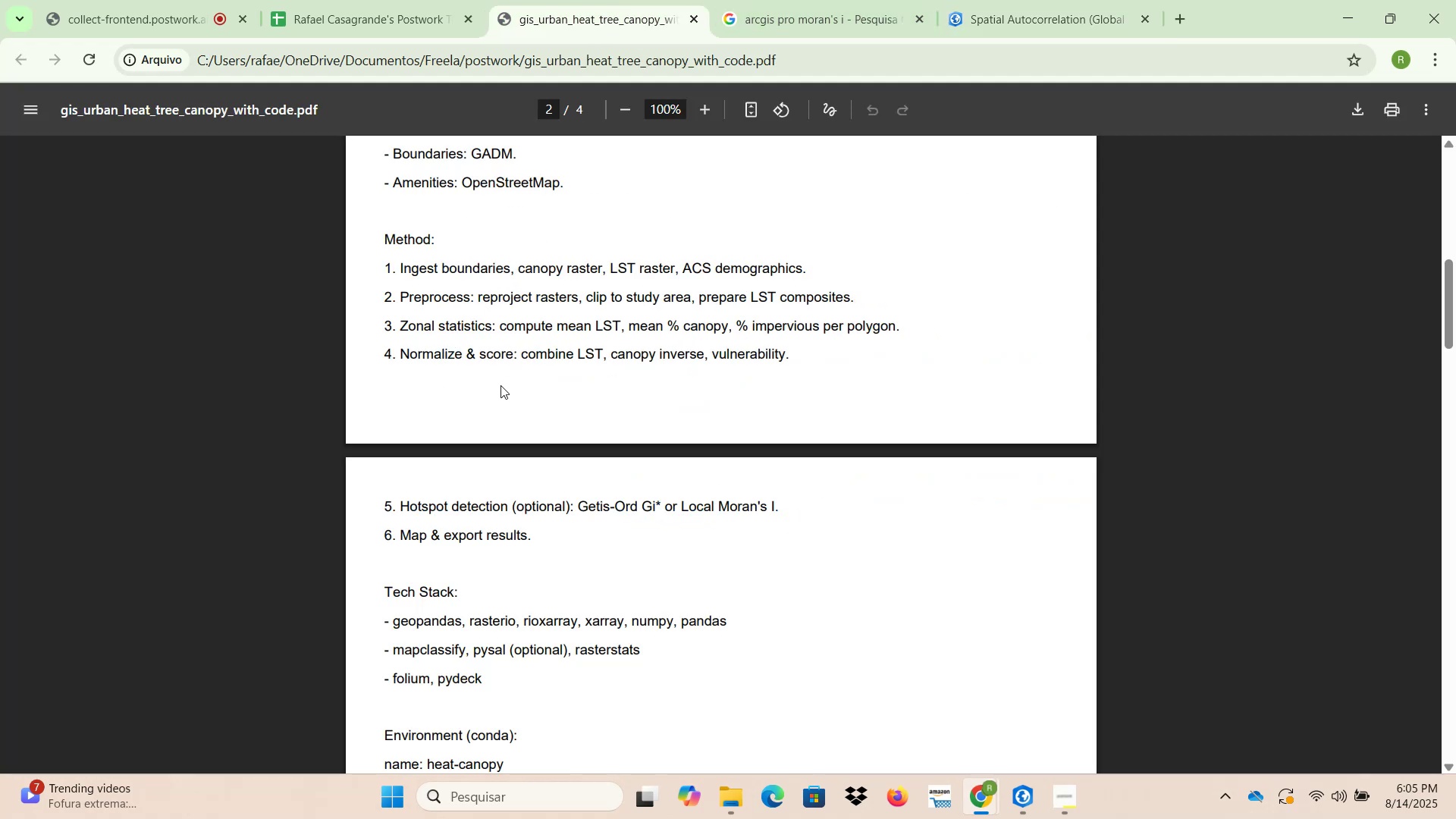 
scroll: coordinate [499, 383], scroll_direction: up, amount: 5.0
 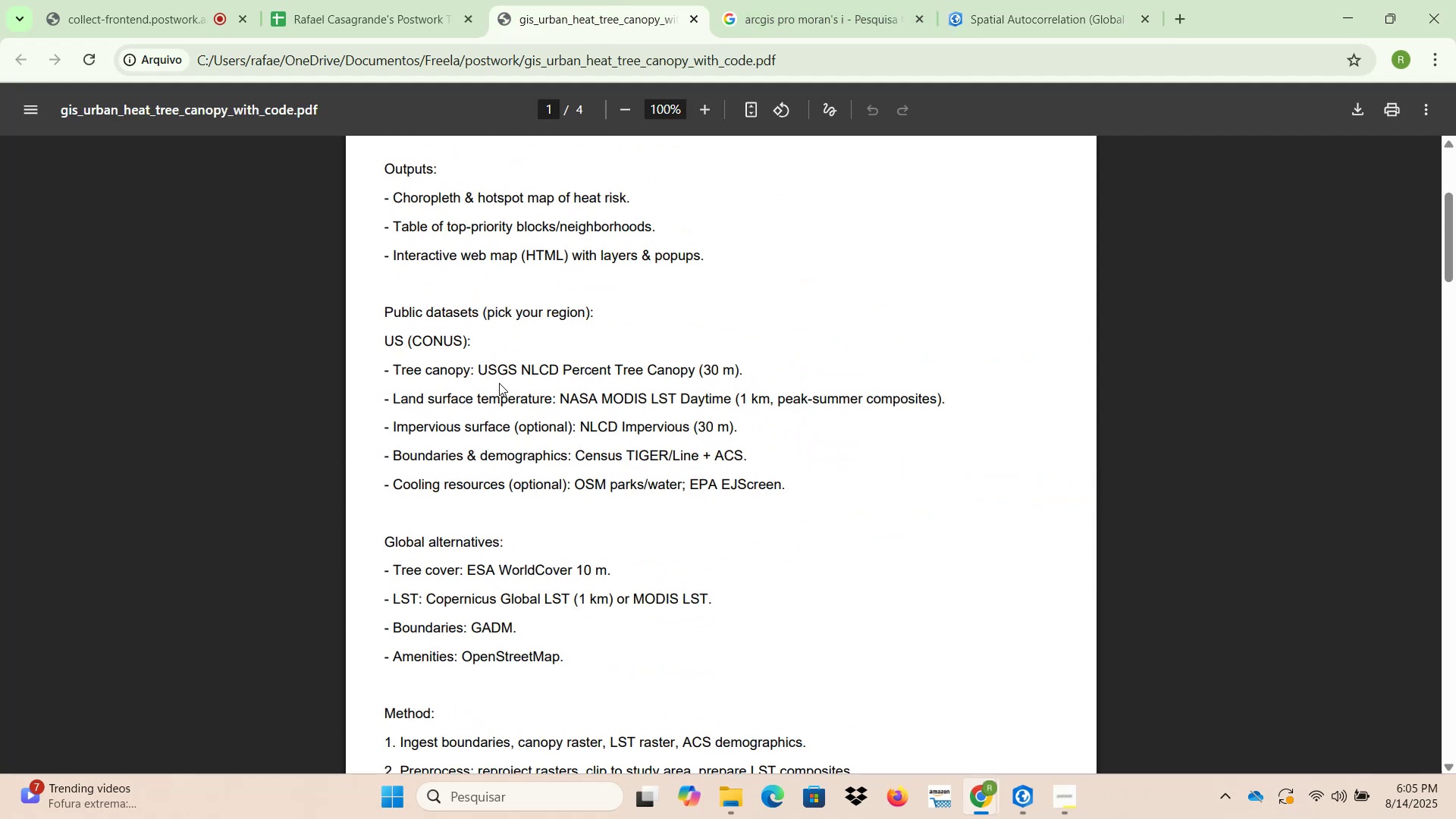 
scroll: coordinate [499, 383], scroll_direction: down, amount: 2.0
 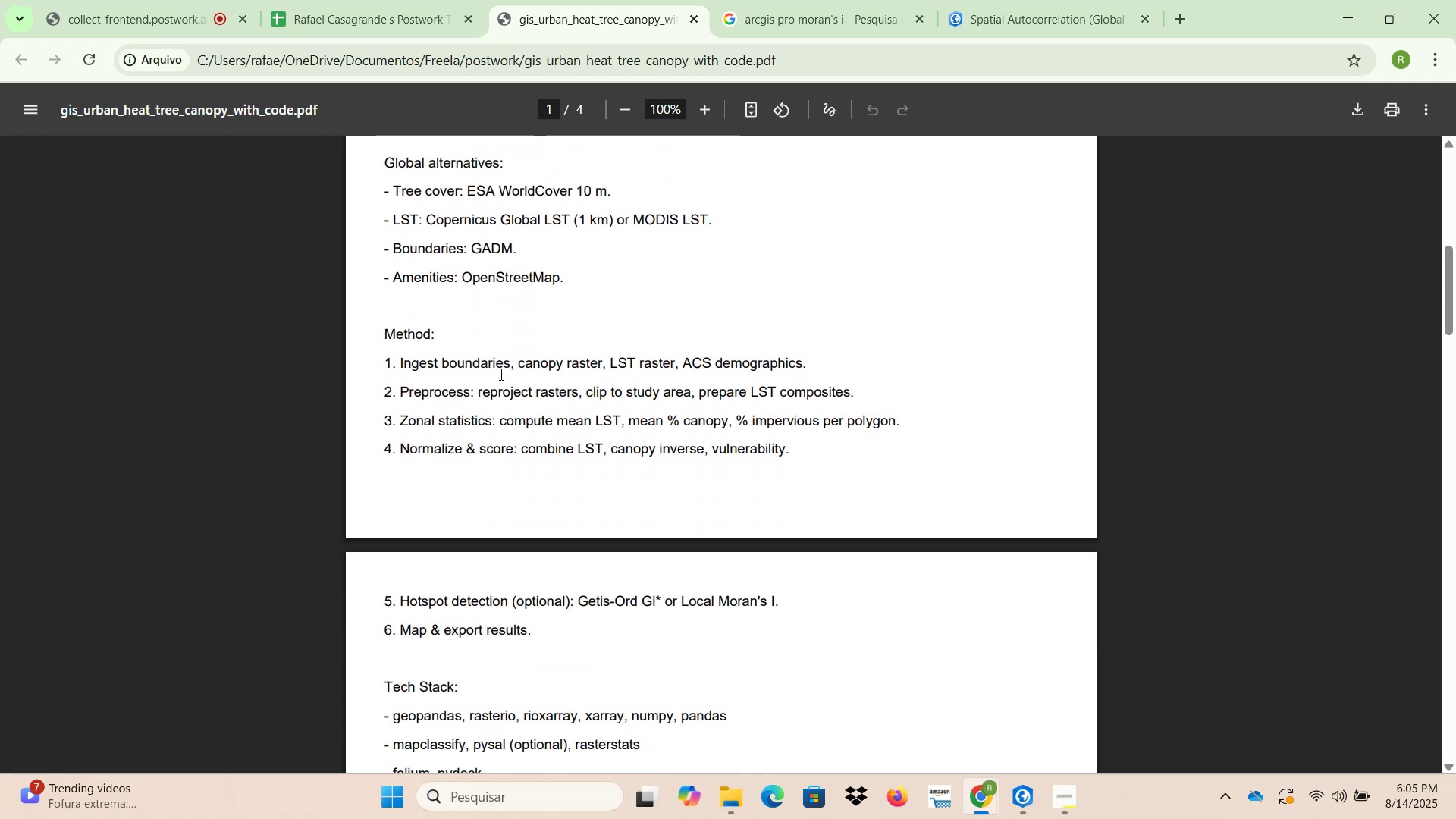 
wait(8.48)
 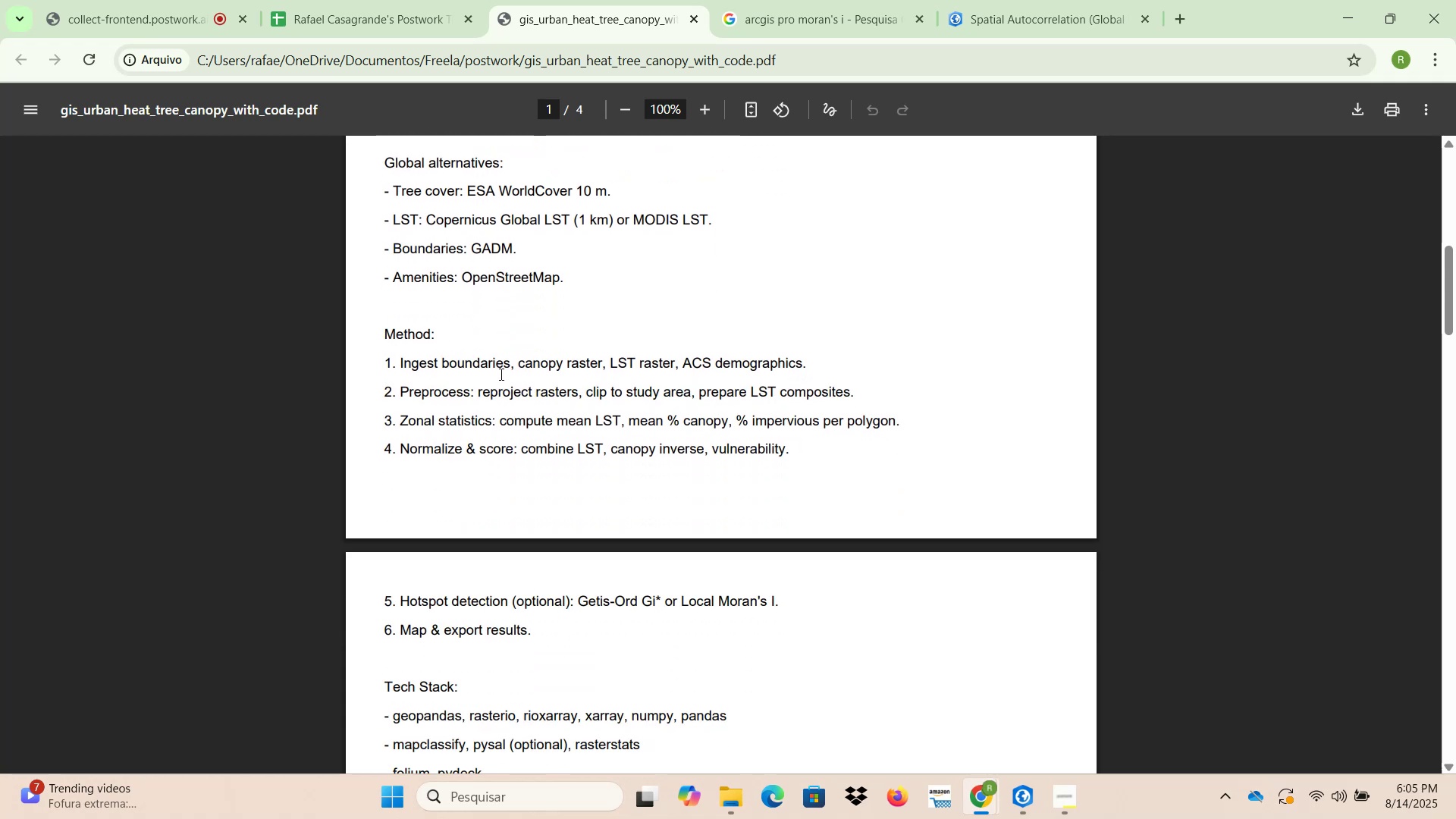 
scroll: coordinate [503, 381], scroll_direction: down, amount: 1.0
 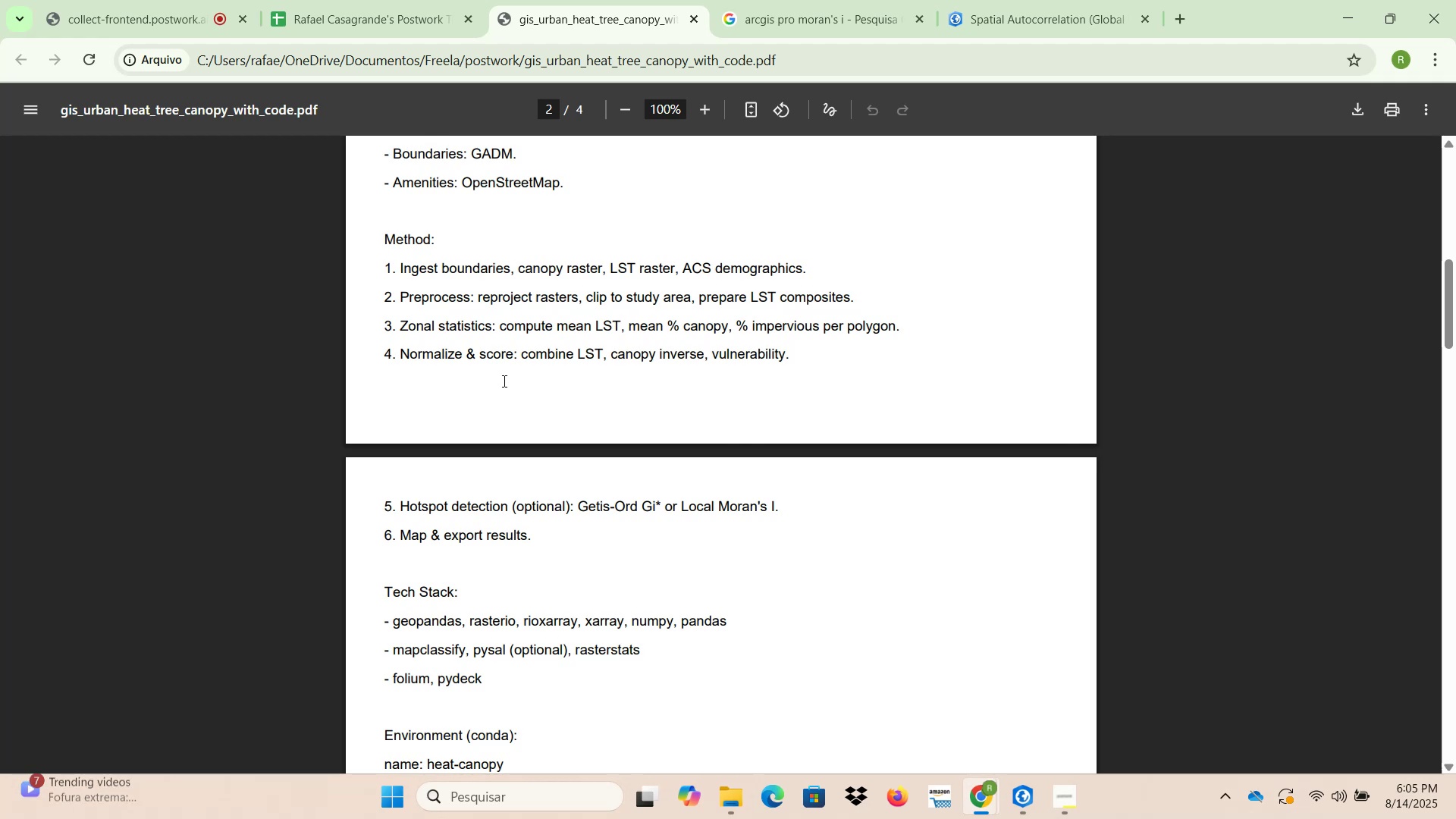 
wait(9.22)
 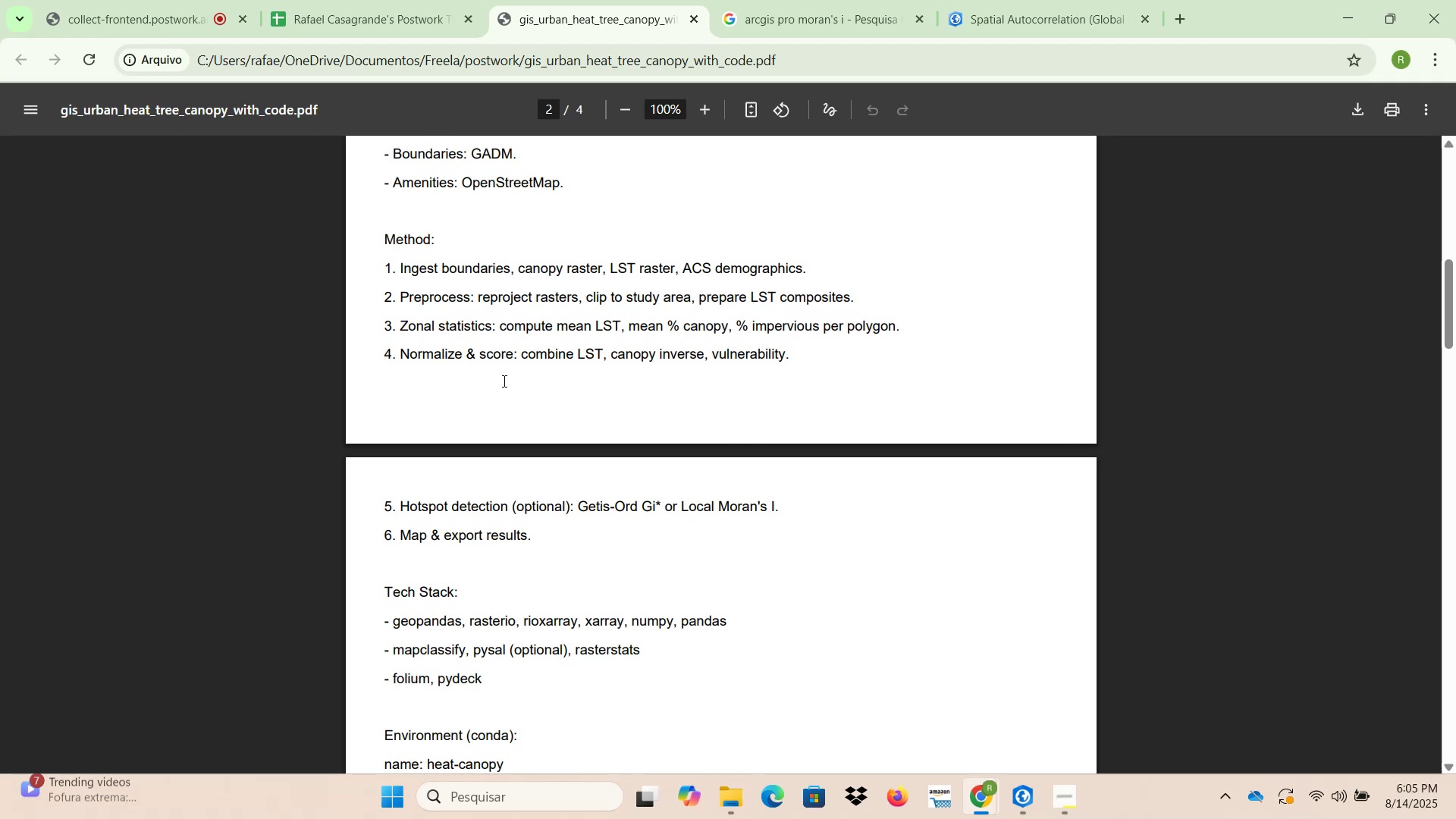 
scroll: coordinate [505, 375], scroll_direction: down, amount: 11.0
 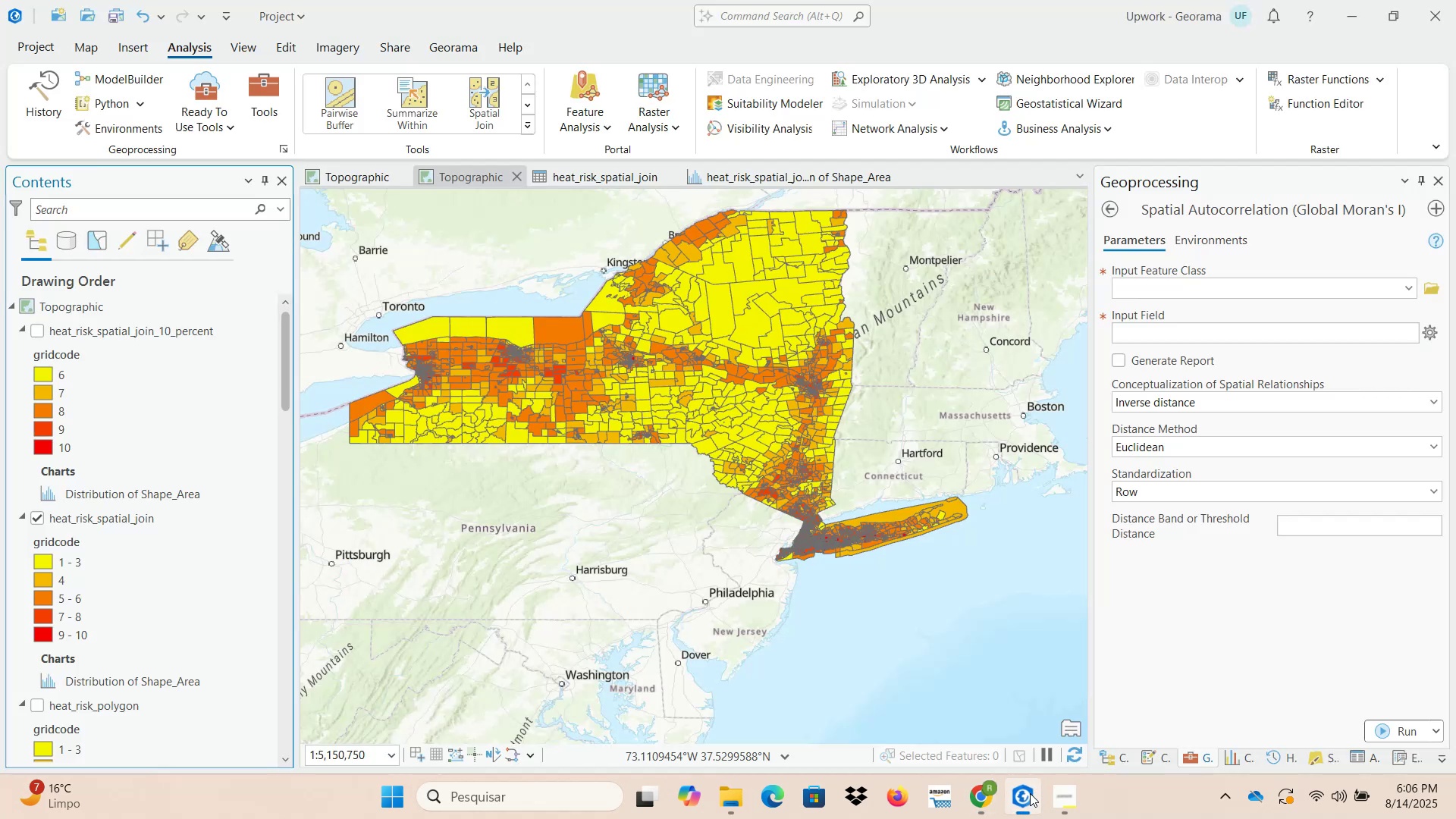 
wait(6.45)
 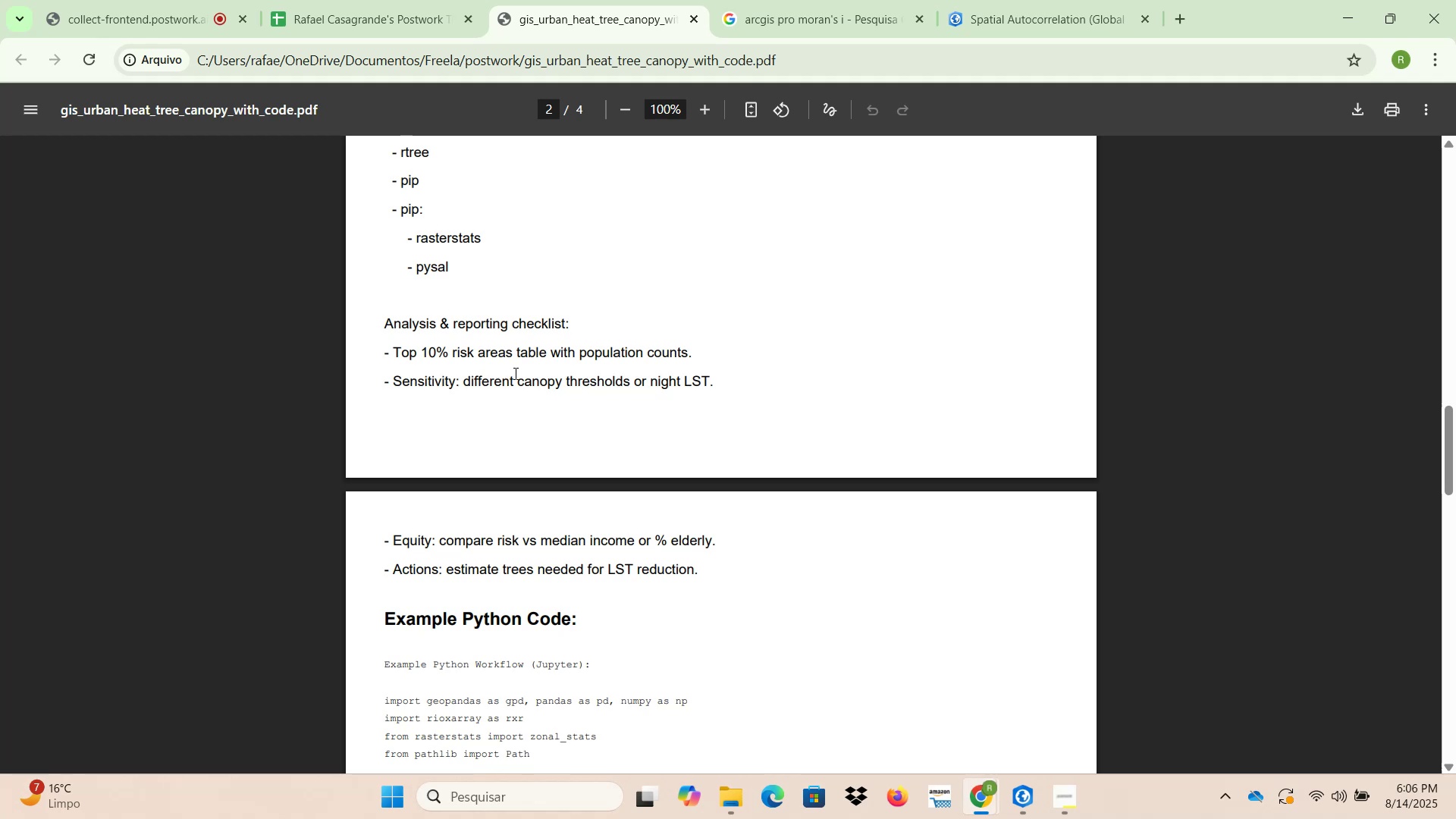 
left_click([37, 520])
 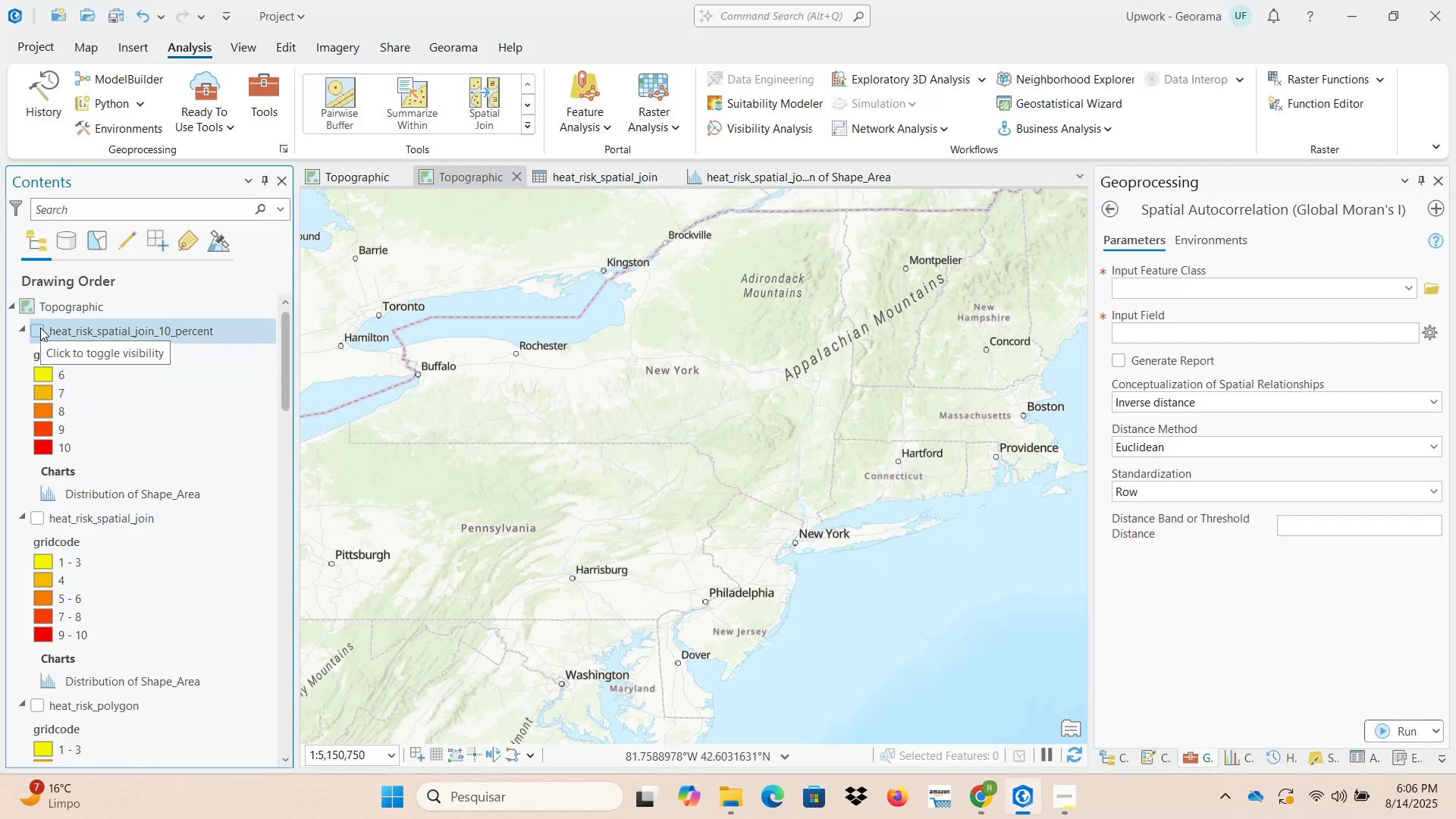 
left_click([40, 328])
 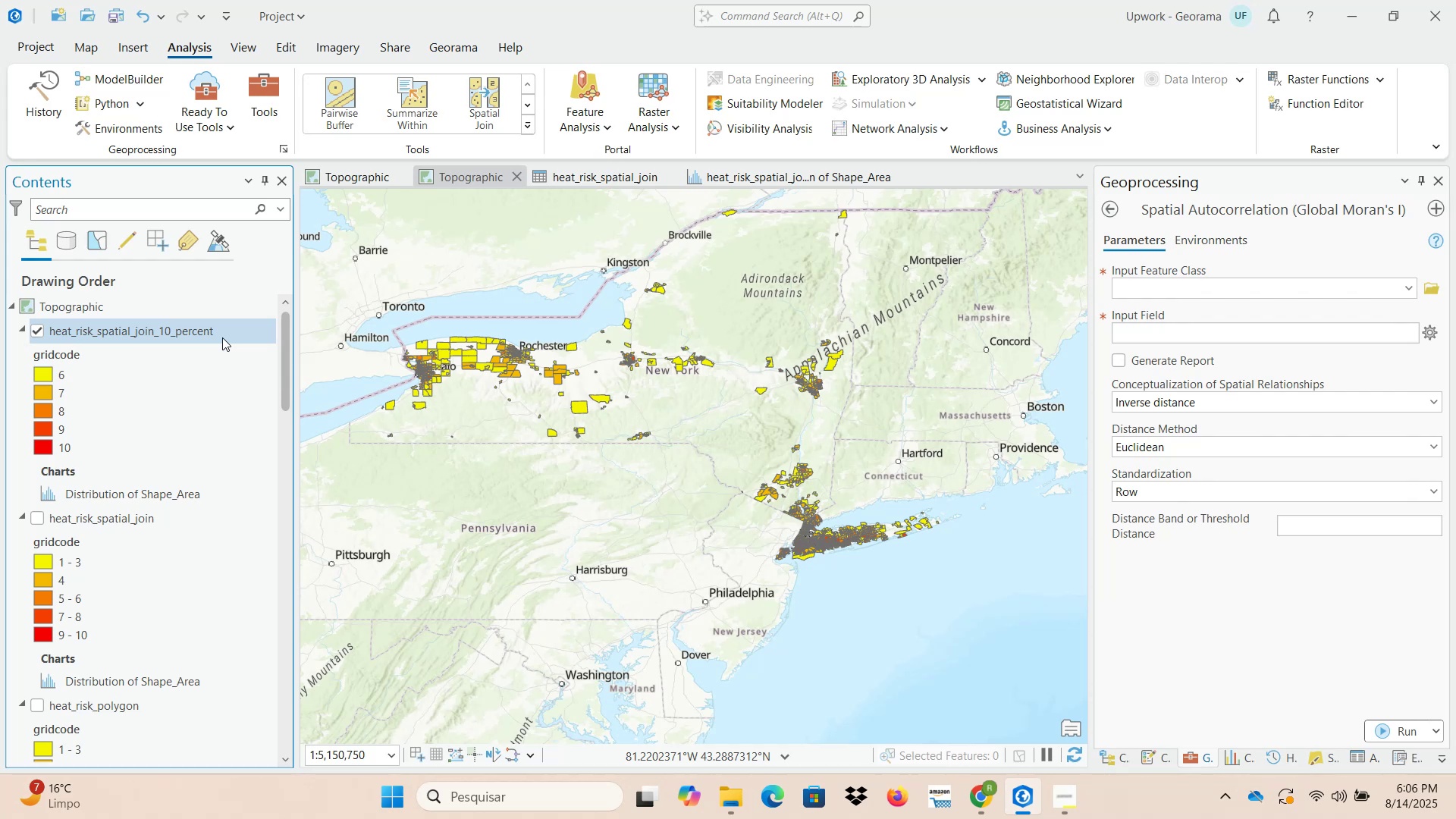 
wait(15.17)
 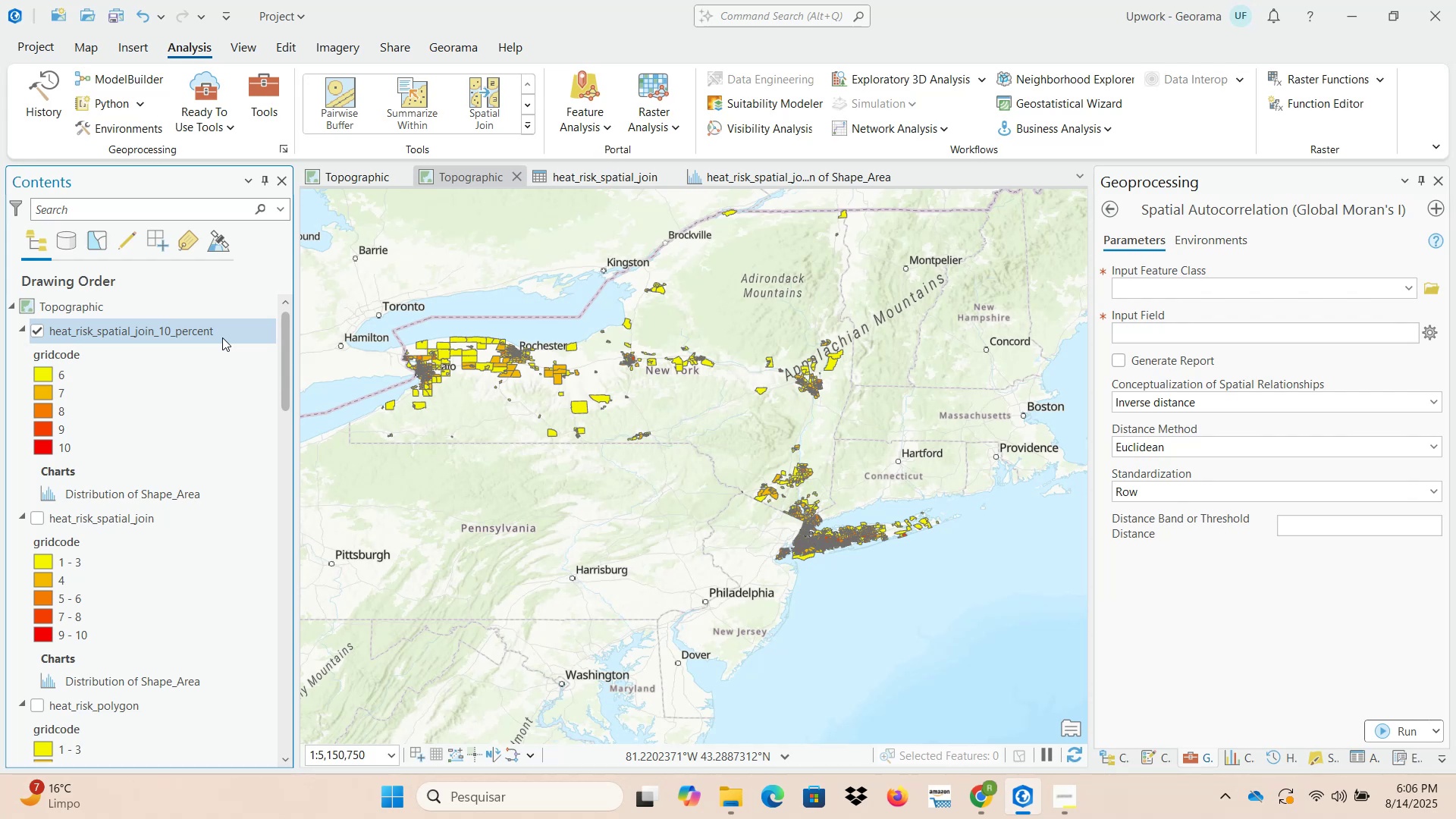 
left_click([36, 519])
 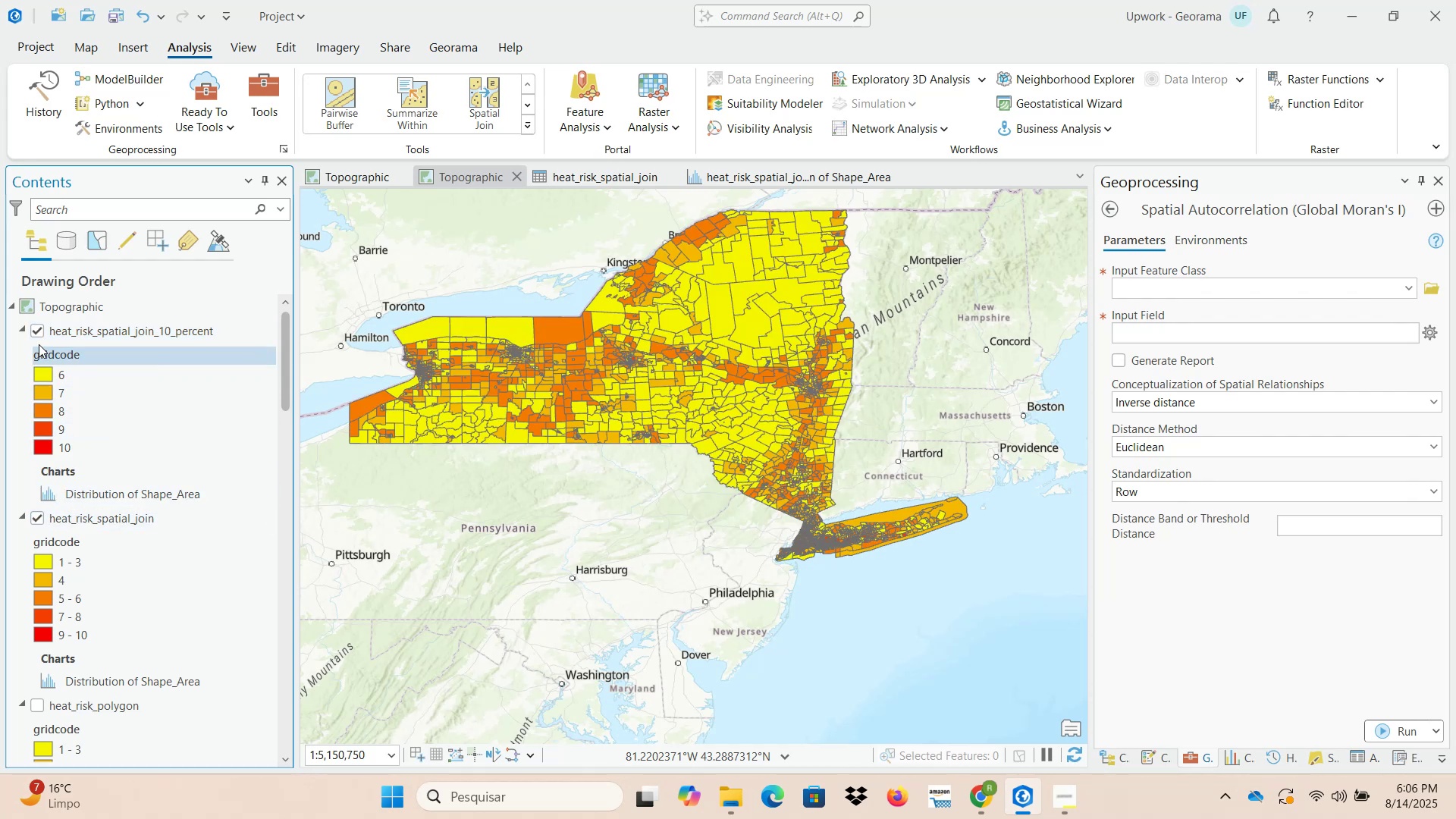 
left_click([33, 328])
 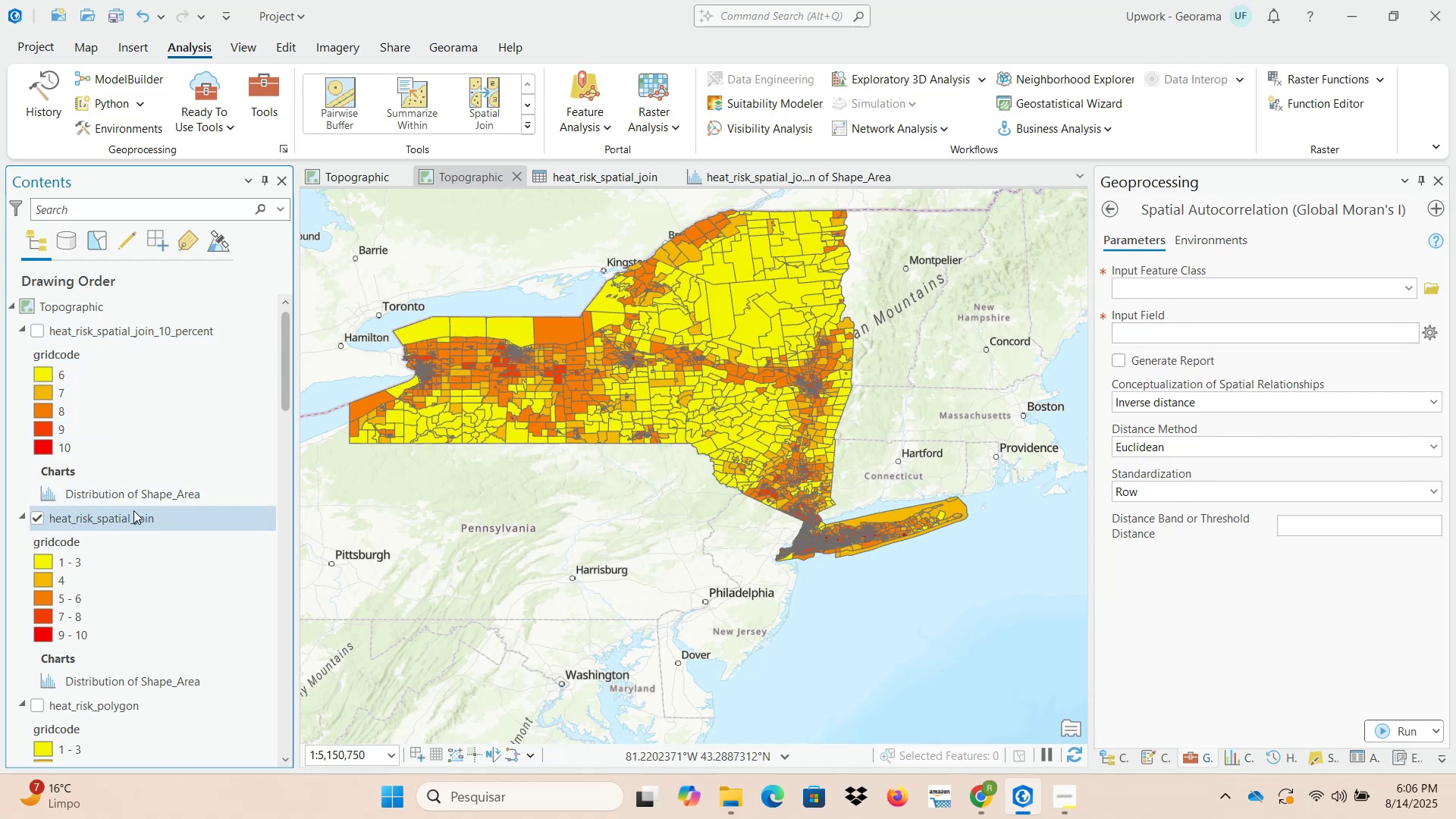 
right_click([134, 514])
 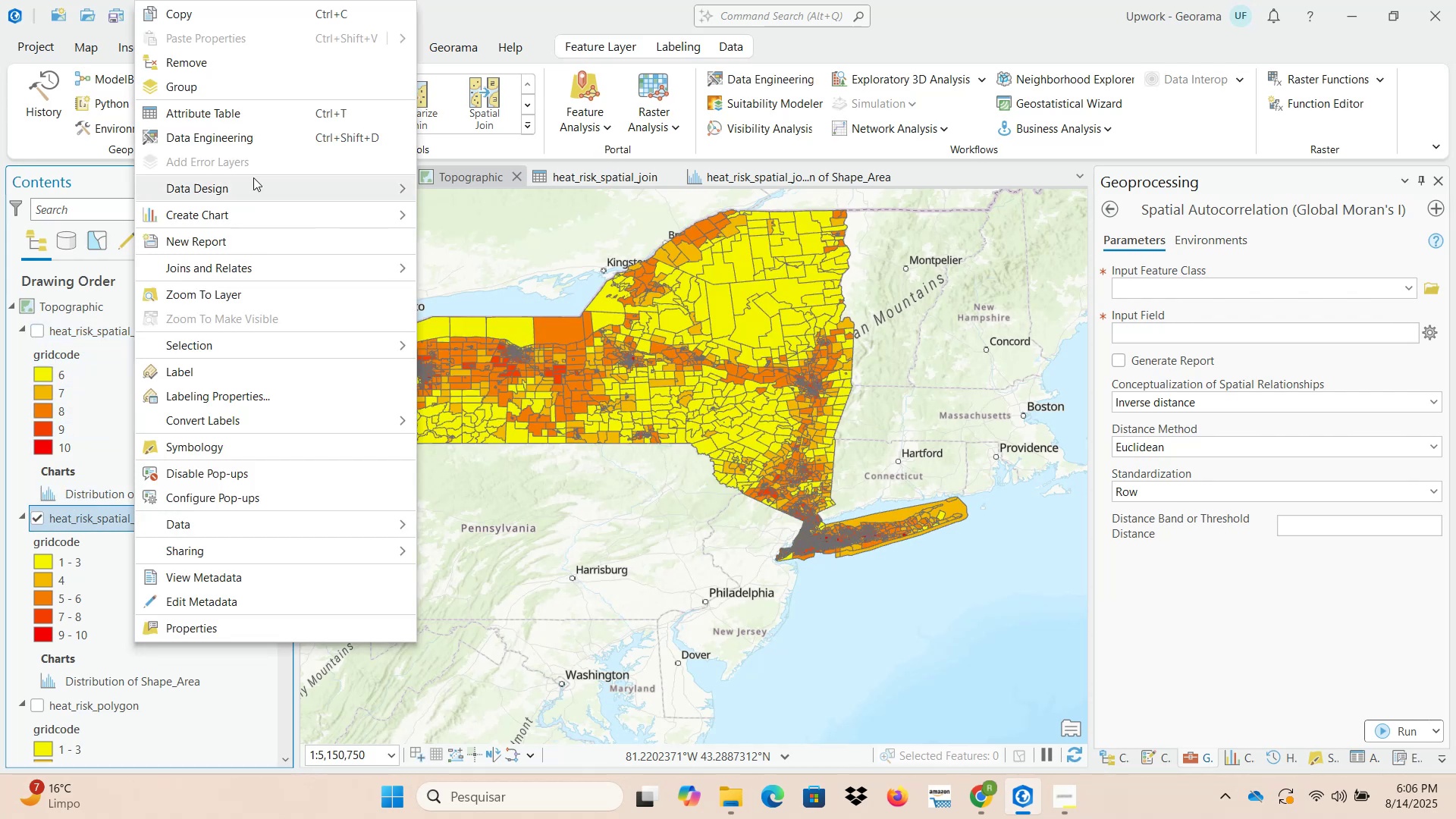 
left_click([249, 109])
 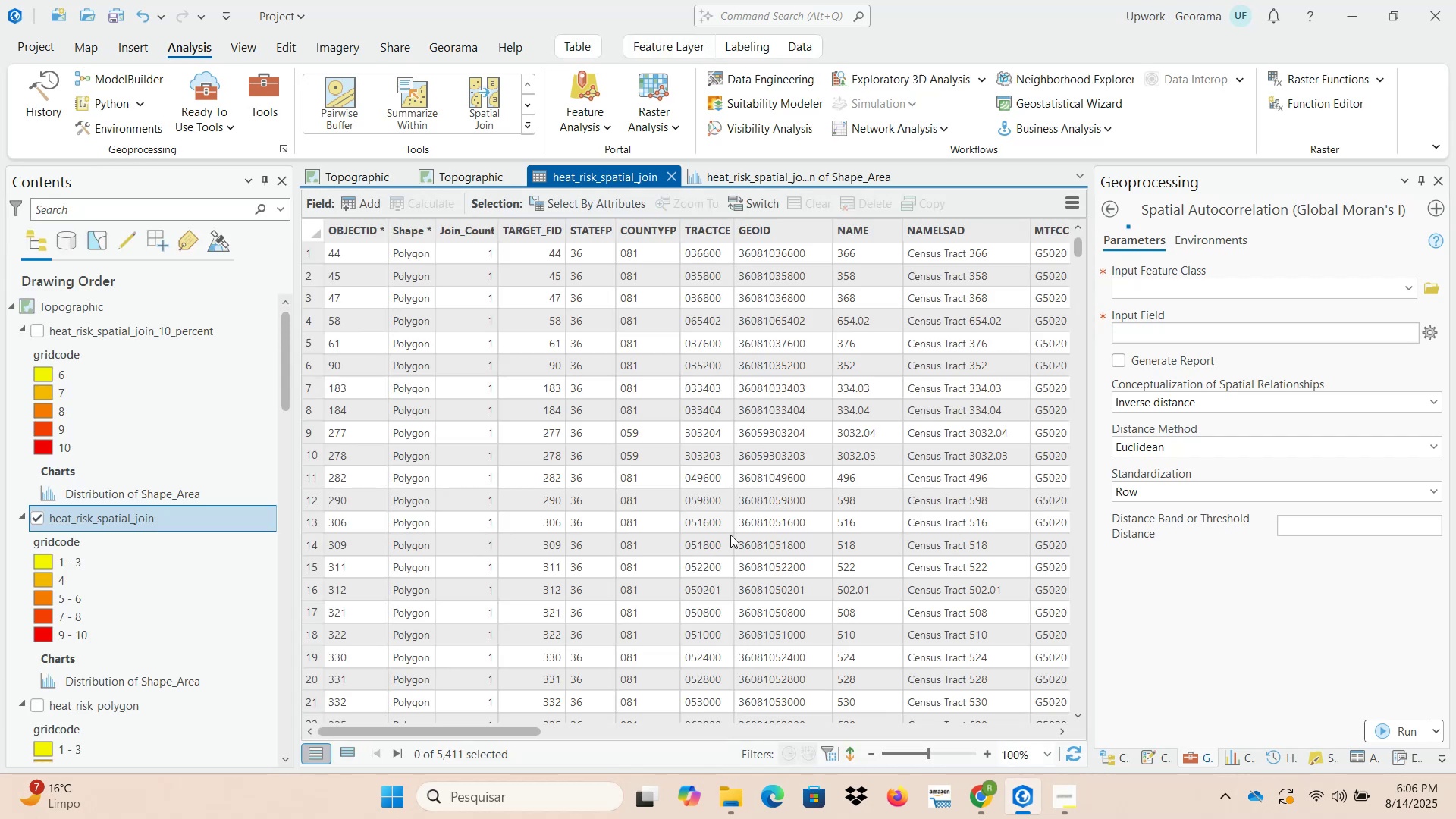 
left_click_drag(start_coordinate=[500, 731], to_coordinate=[1016, 731])
 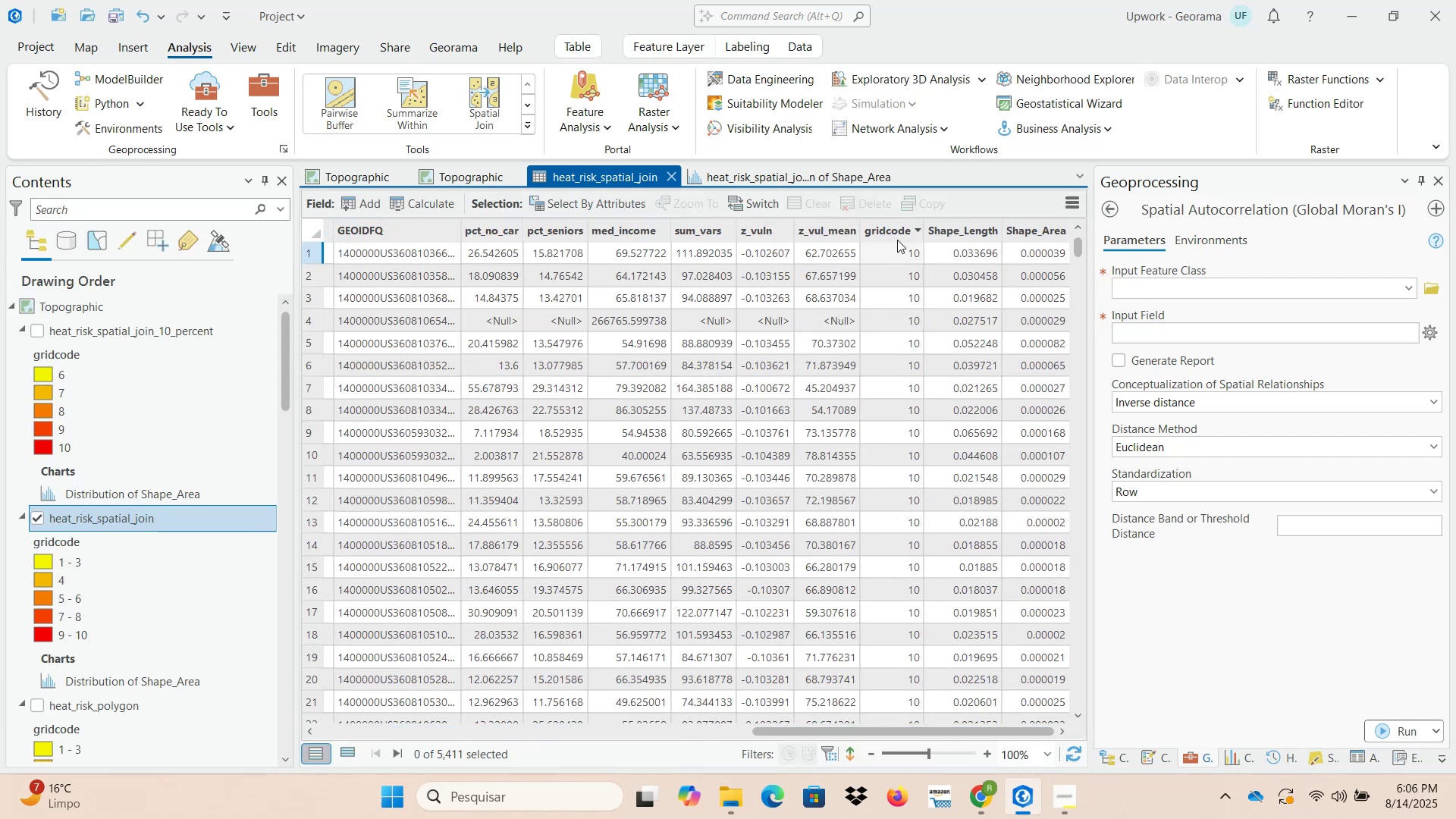 
double_click([897, 236])
 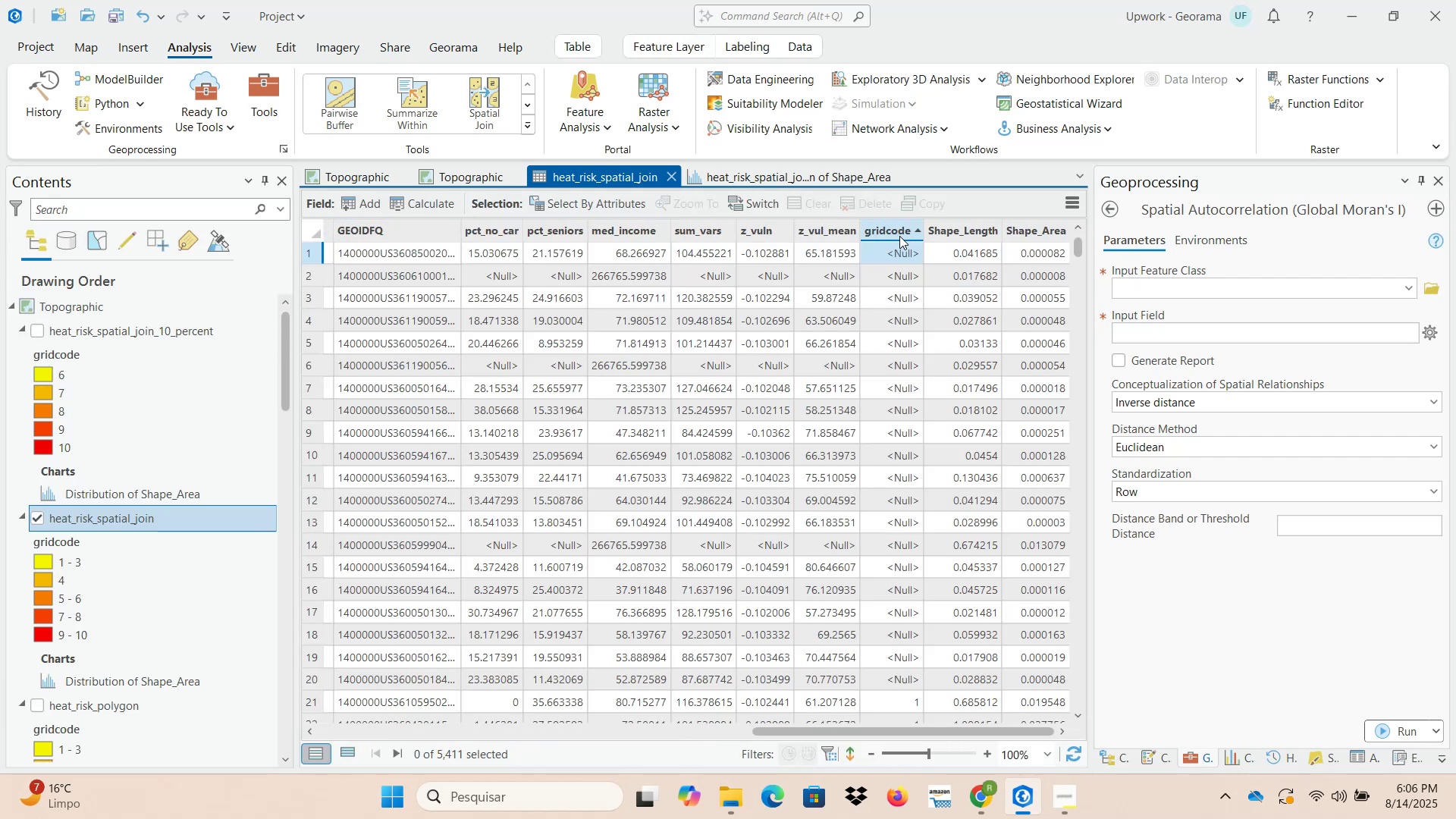 
double_click([899, 236])
 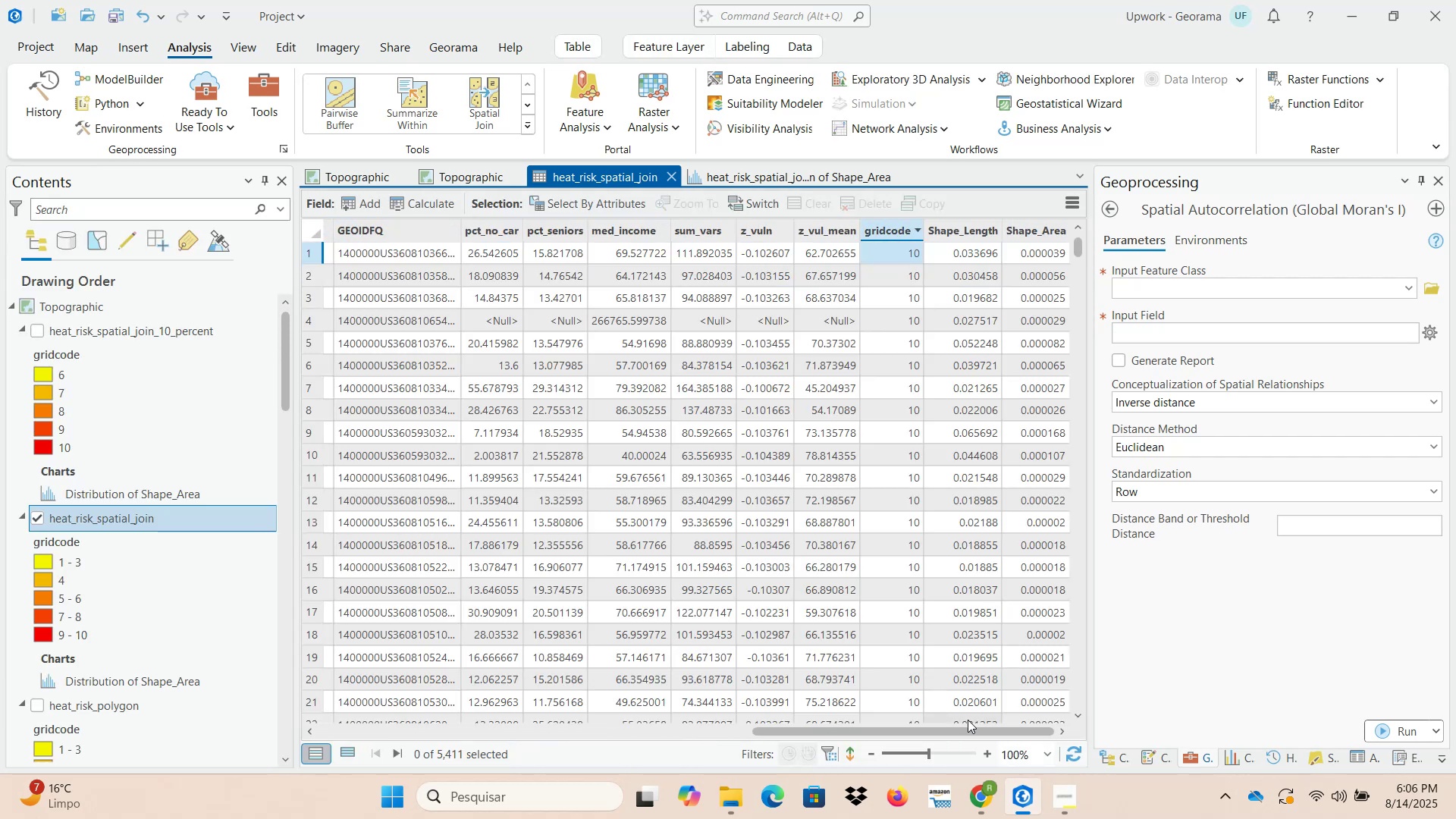 
left_click_drag(start_coordinate=[963, 731], to_coordinate=[991, 729])
 